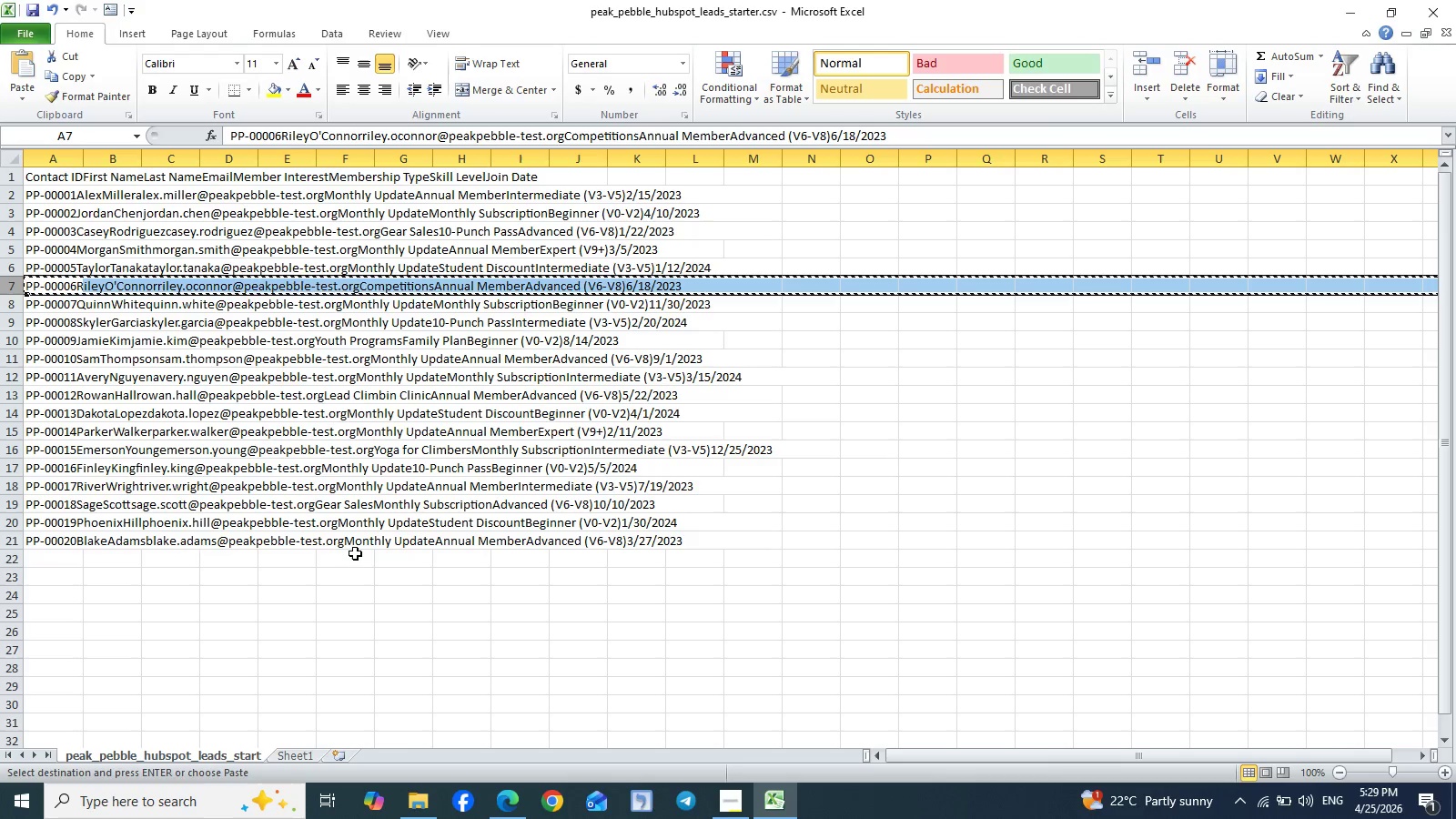 
left_click_drag(start_coordinate=[434, 748], to_coordinate=[308, 737])
 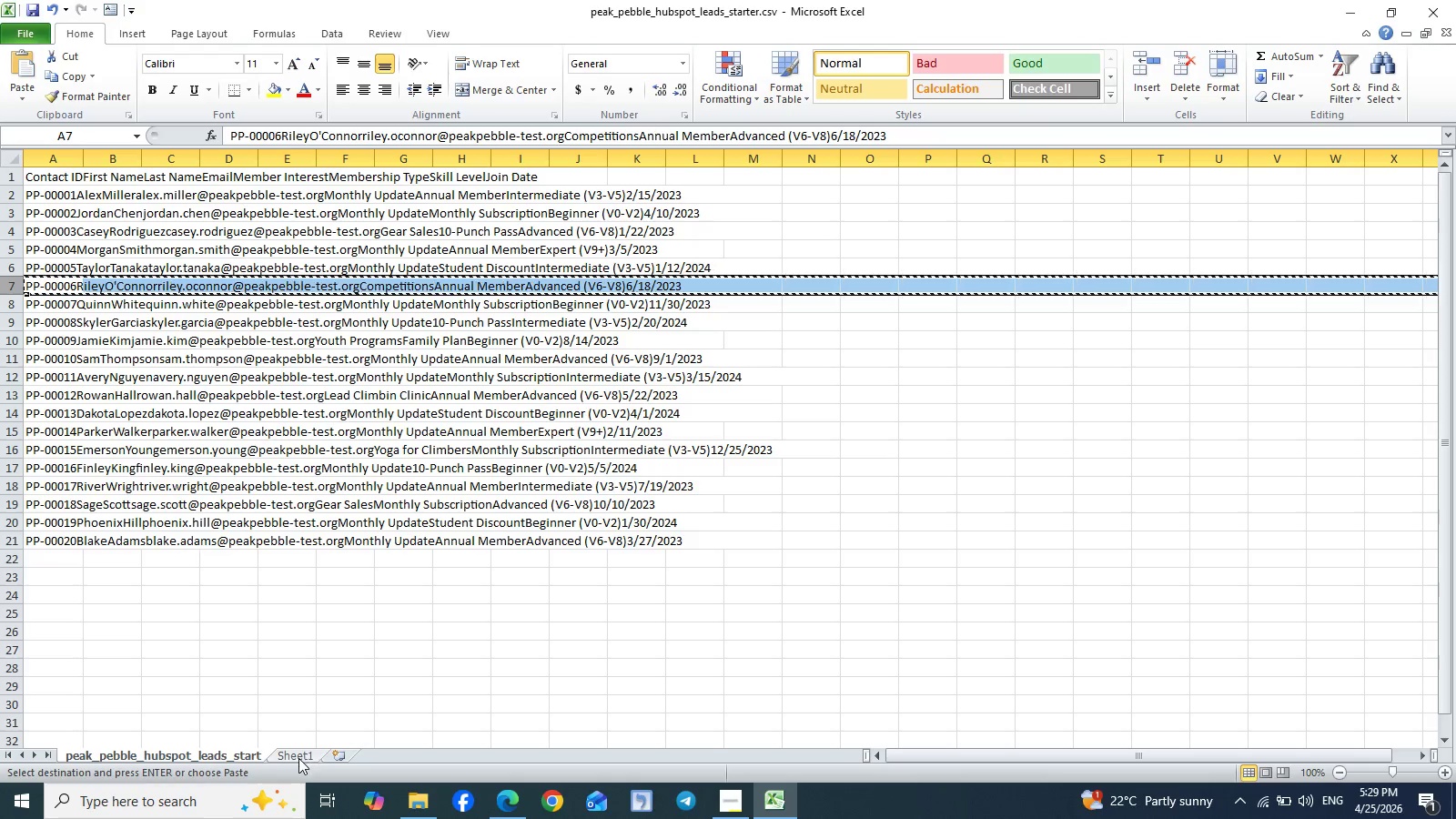 
left_click([298, 758])
 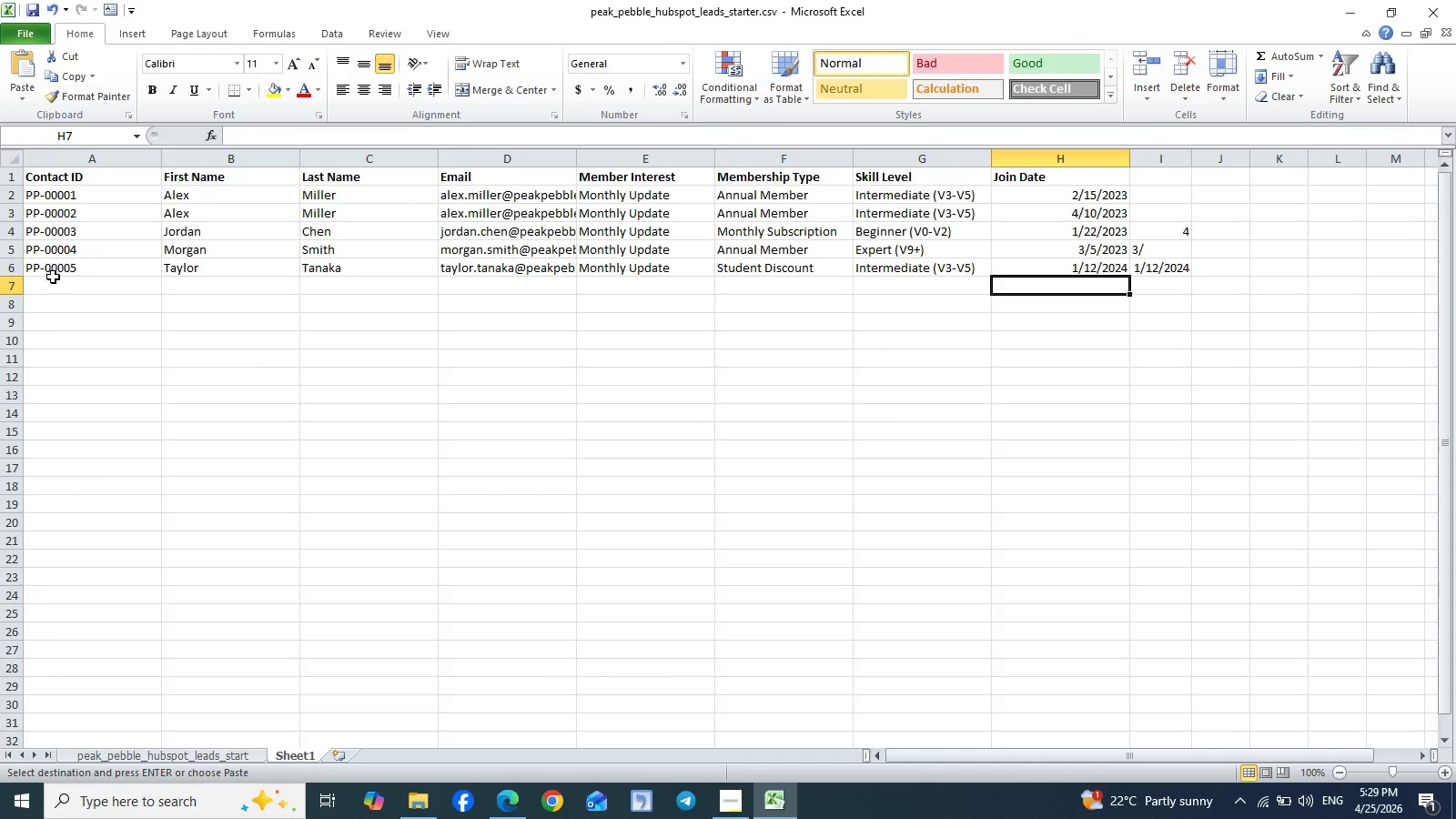 
left_click([52, 278])
 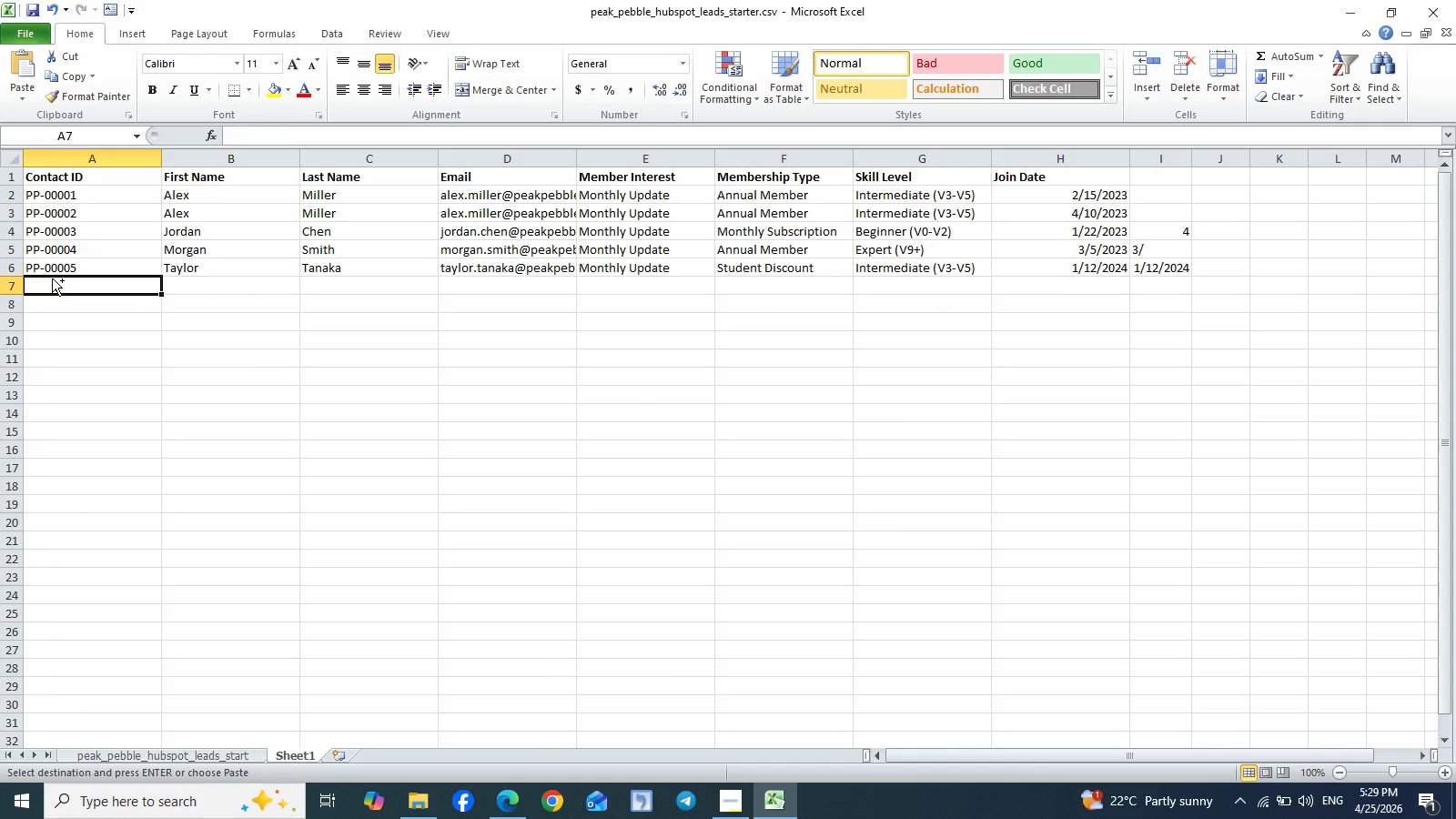 
key(Control+V)
 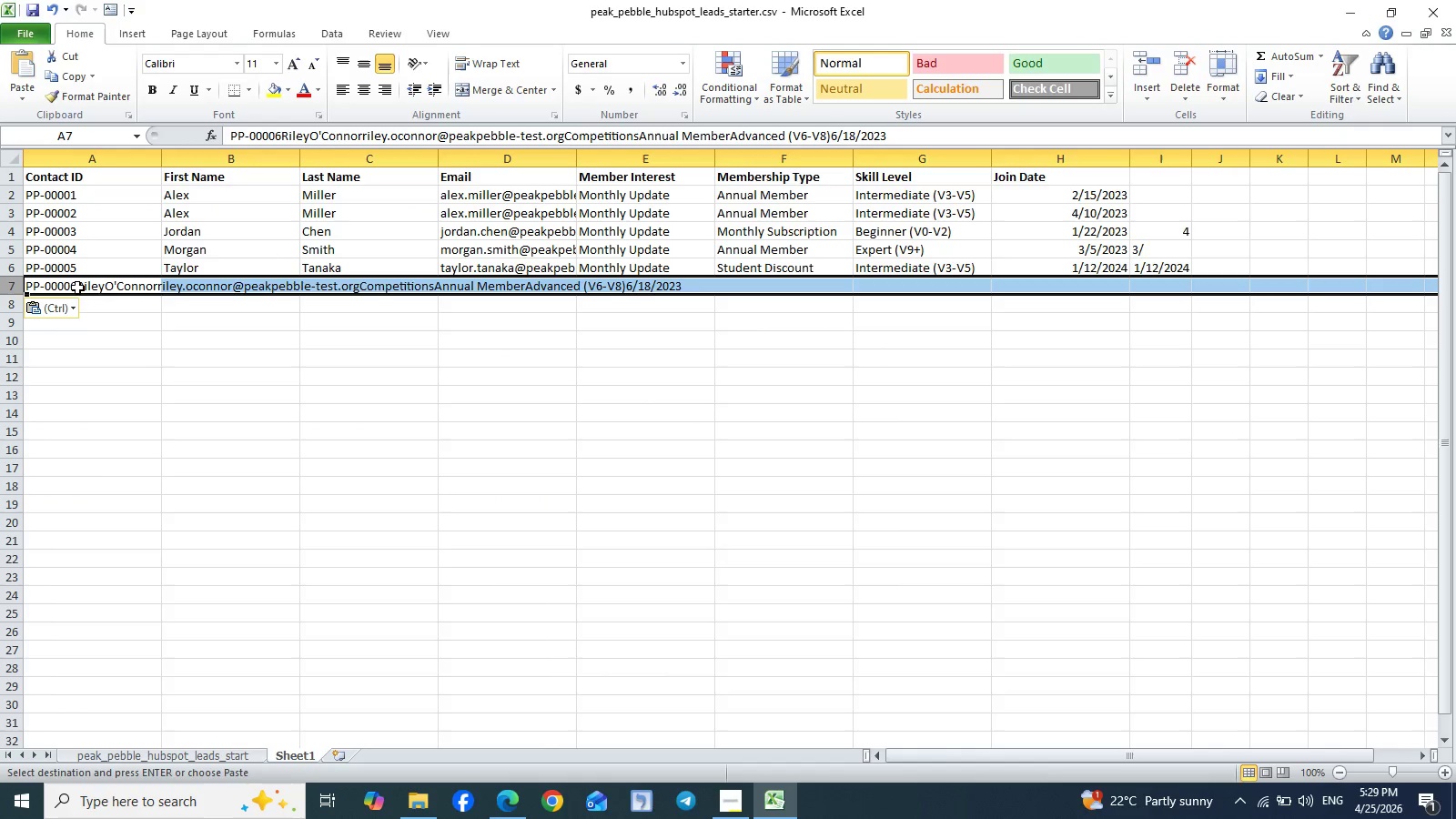 
double_click([75, 285])
 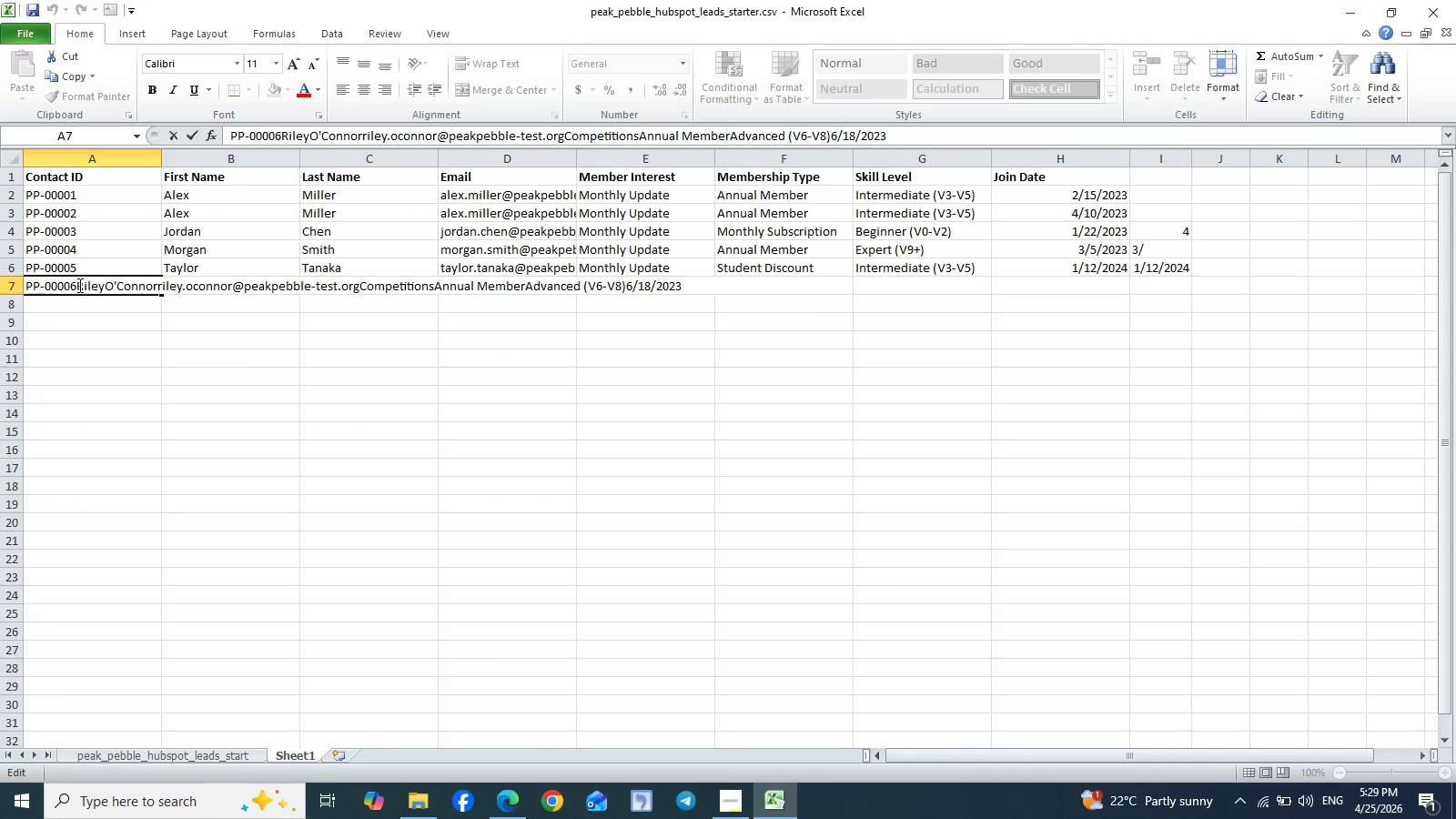 
left_click_drag(start_coordinate=[78, 285], to_coordinate=[687, 291])
 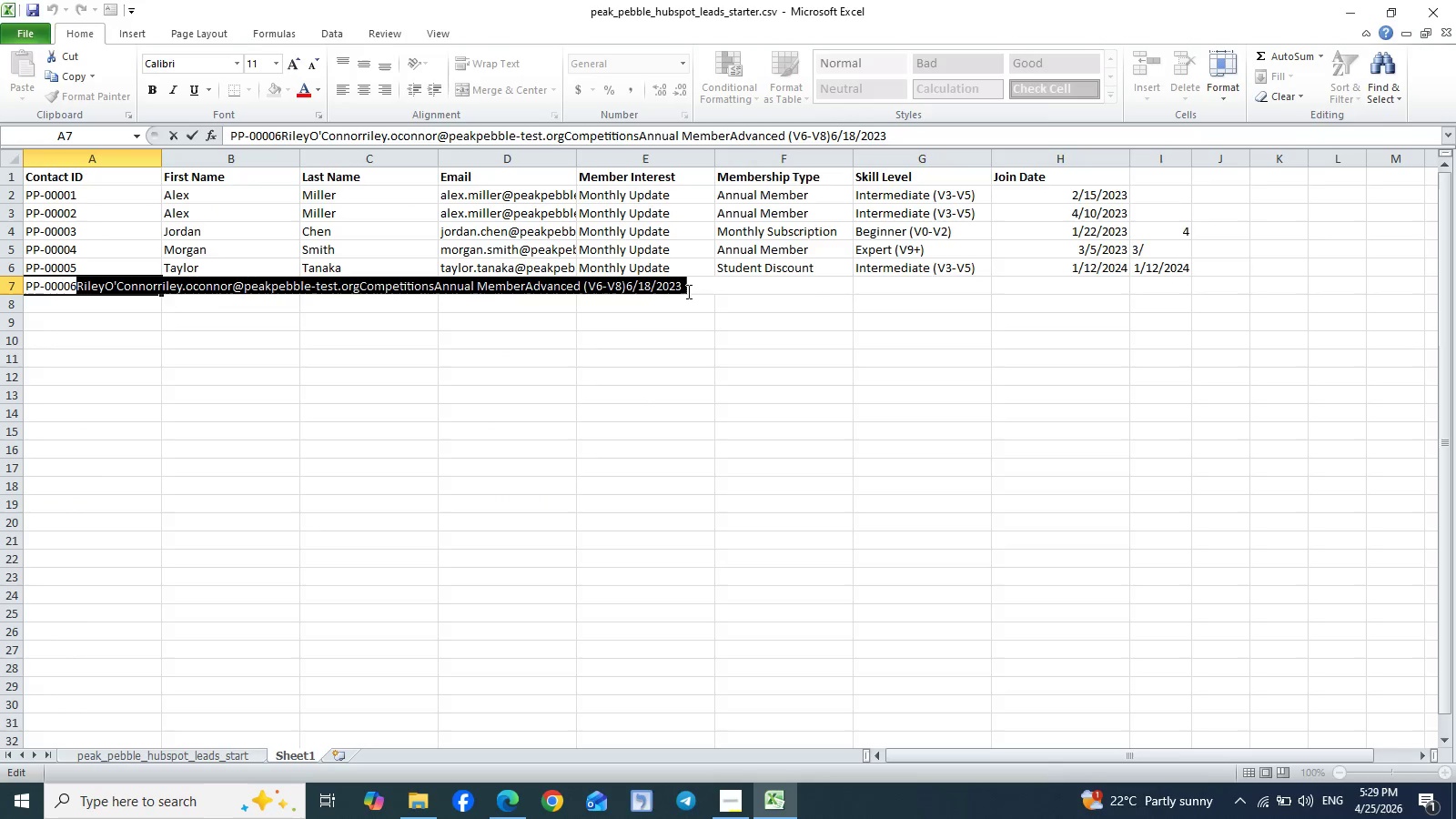 
key(Control+X)
 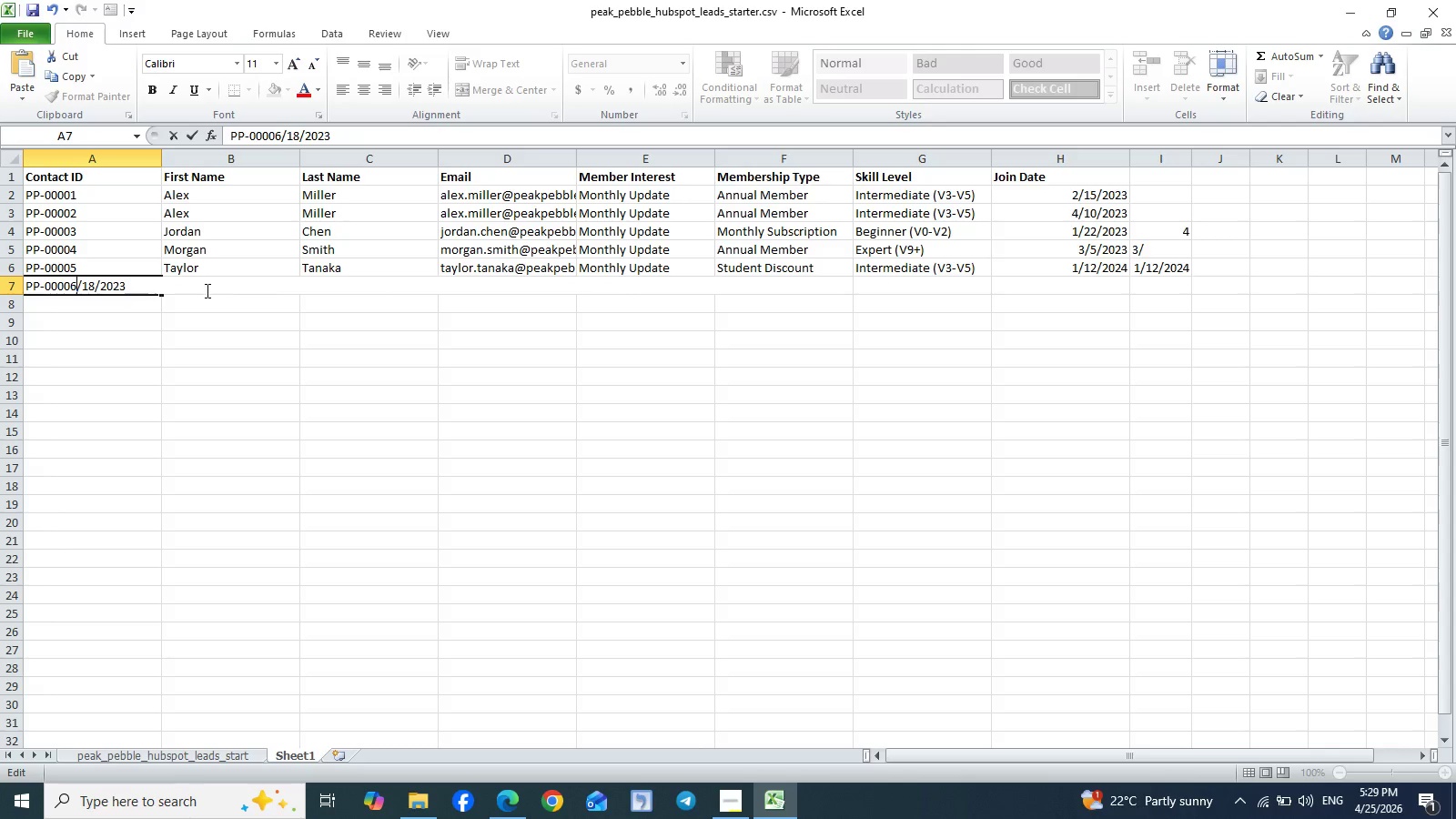 
left_click([206, 290])
 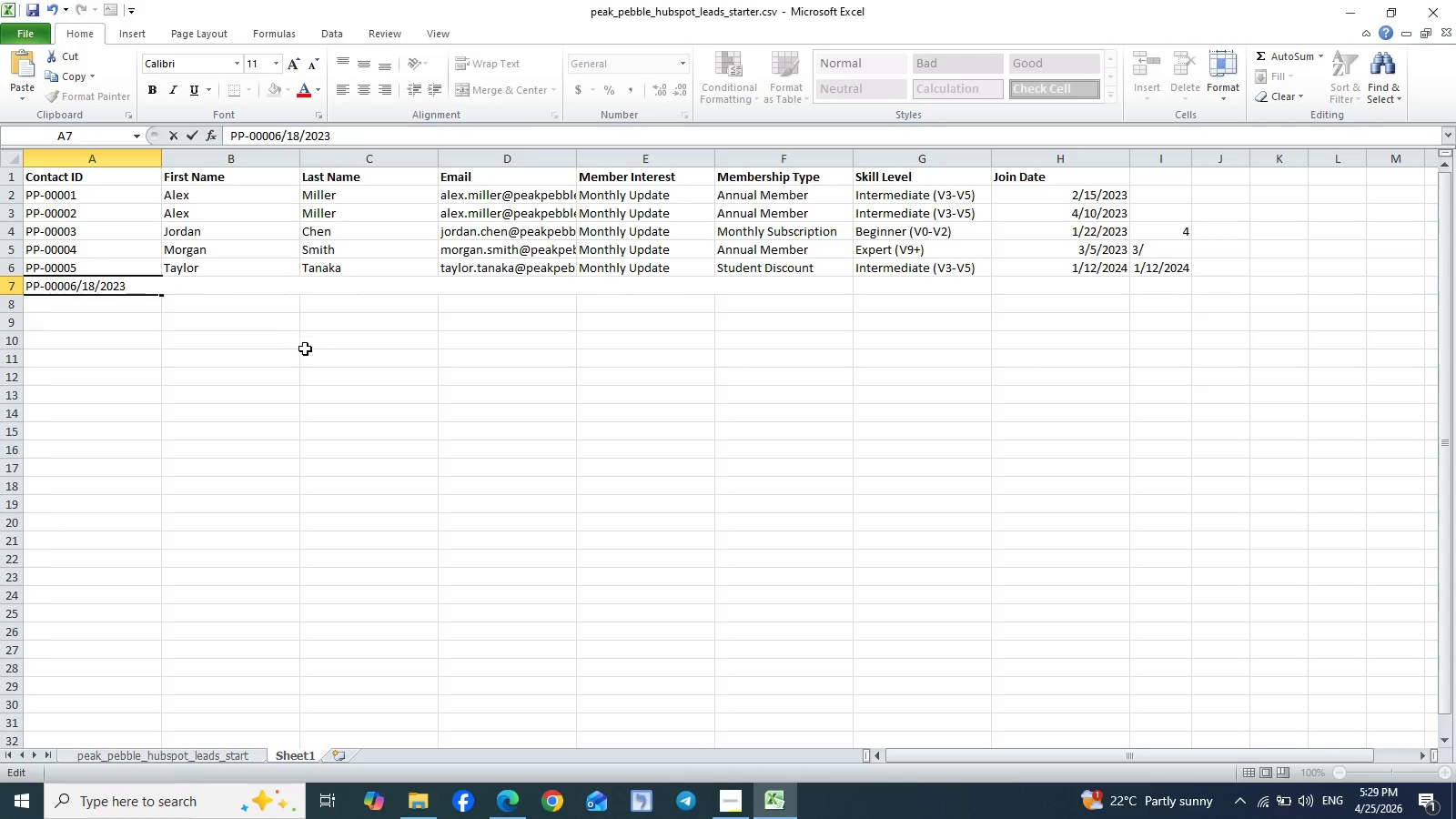 
left_click([305, 349])
 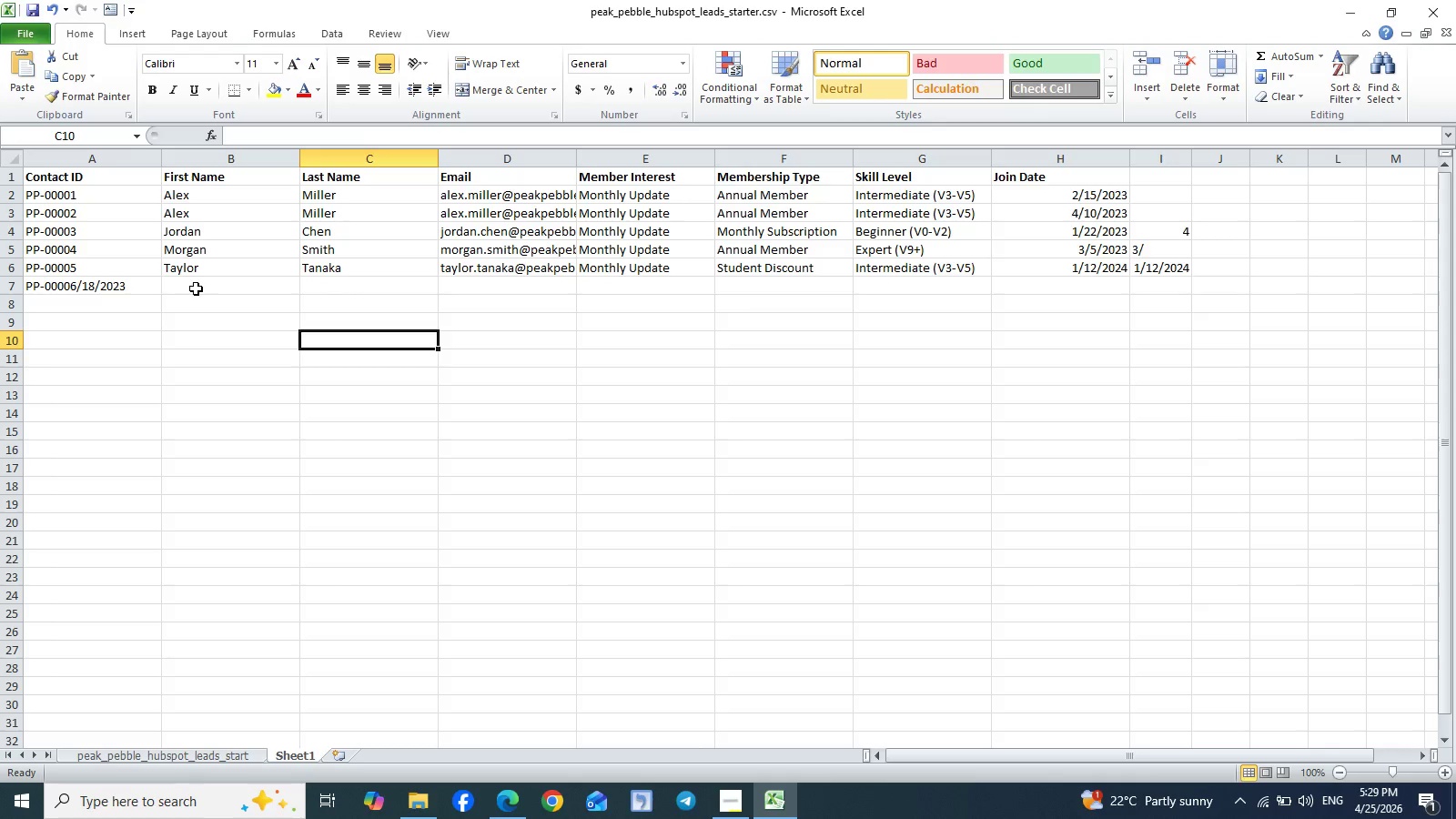 
left_click([196, 288])
 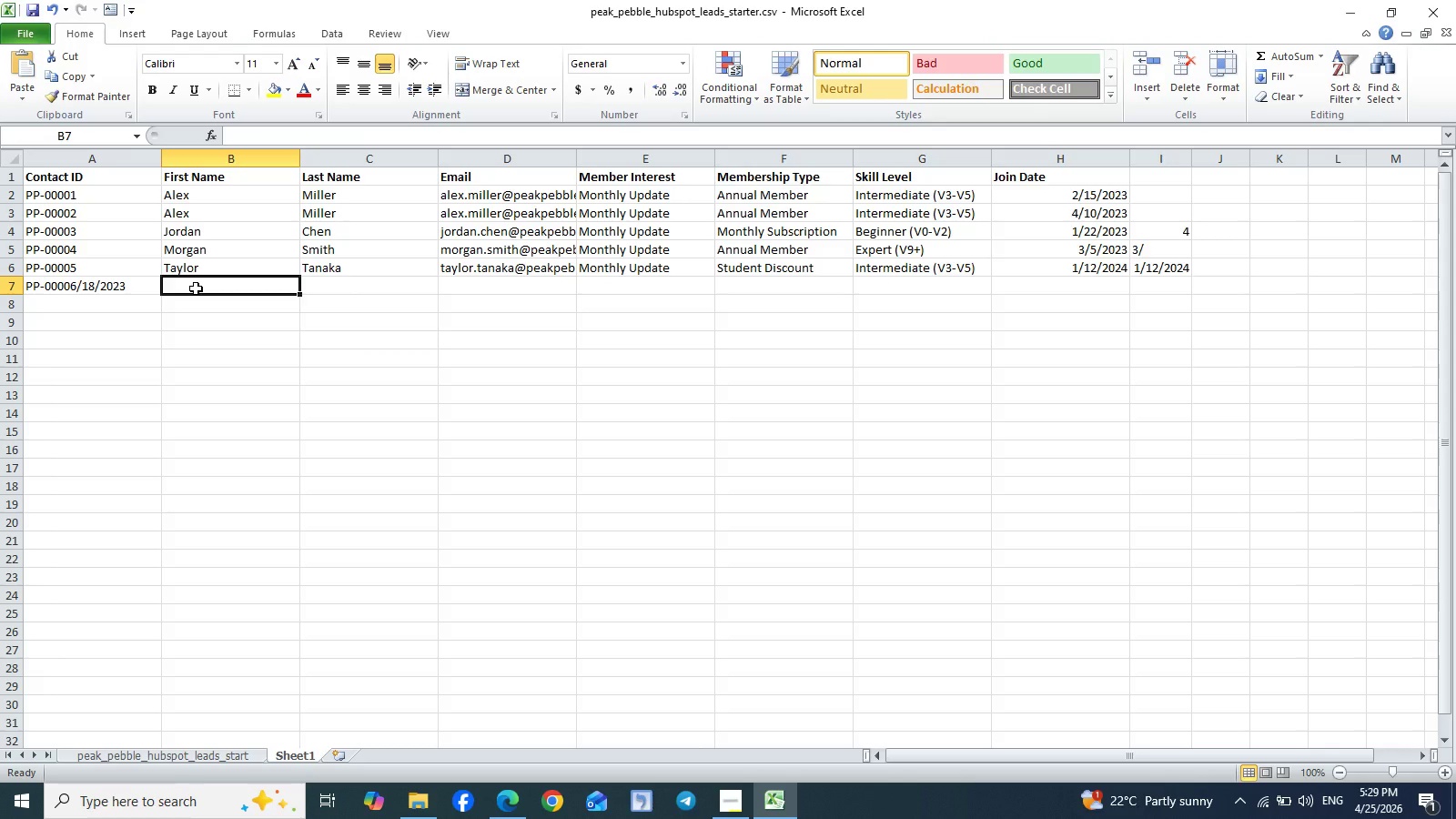 
key(Control+V)
 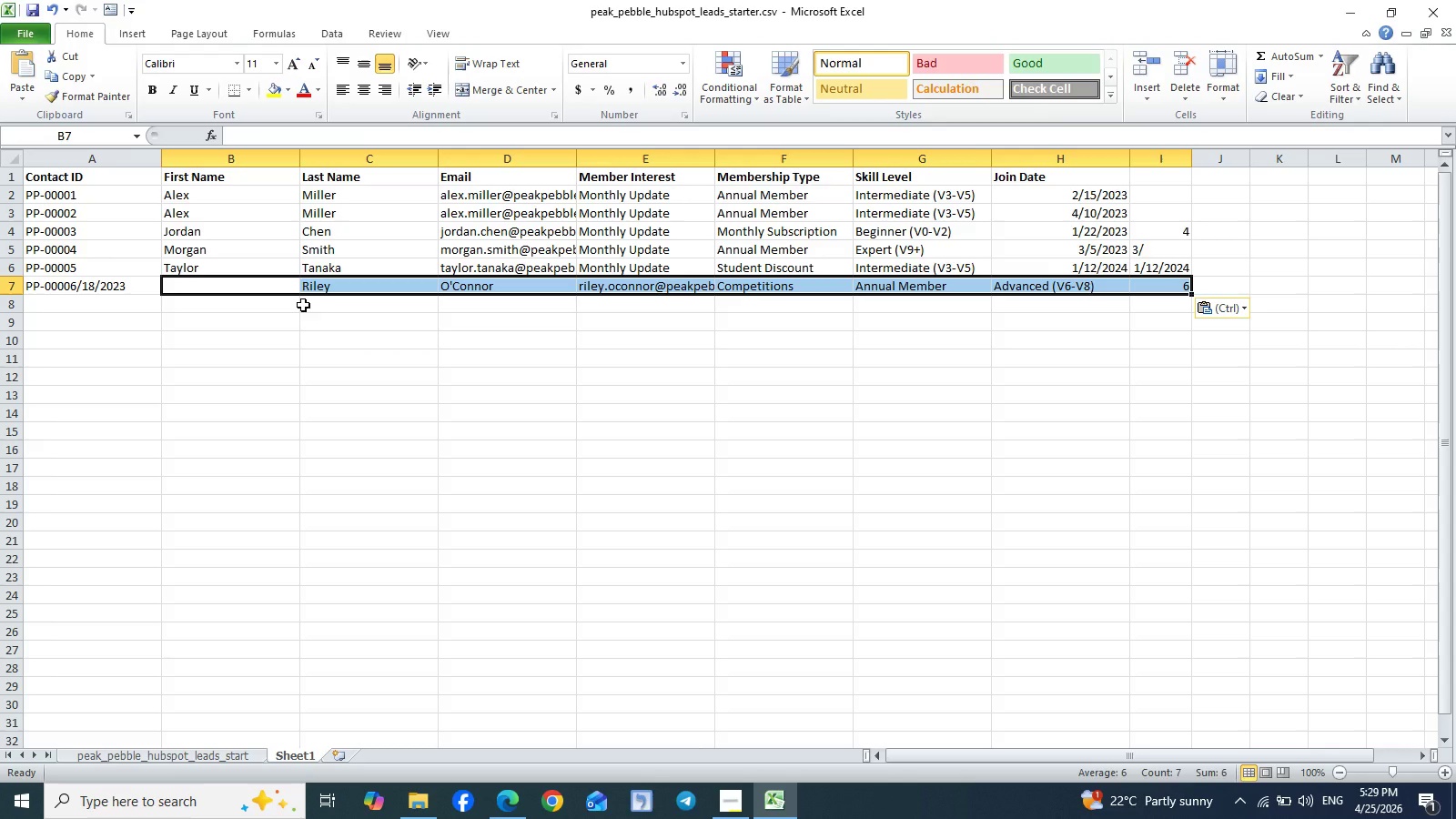 
left_click([303, 305])
 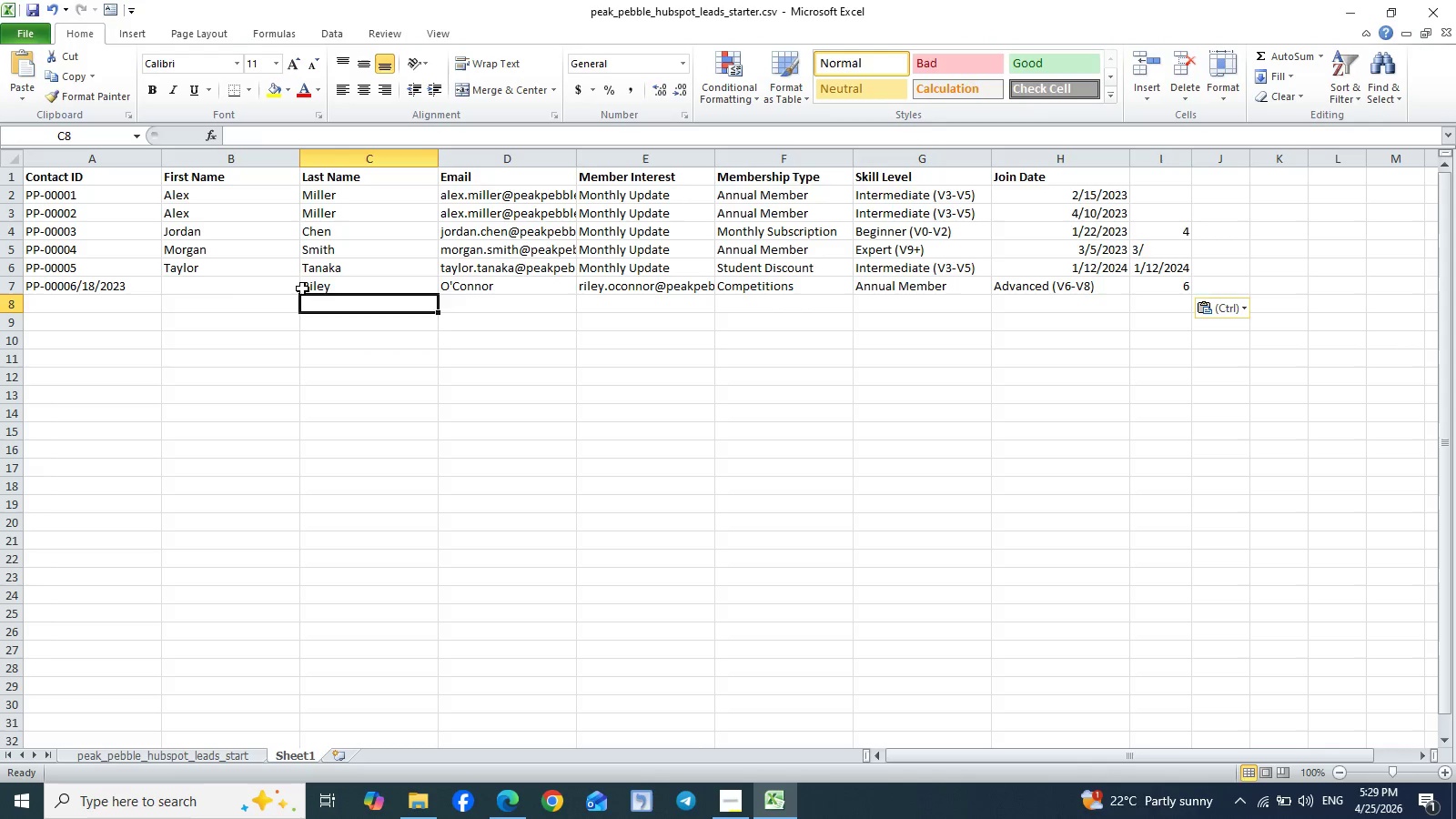 
left_click_drag(start_coordinate=[302, 288], to_coordinate=[1026, 288])
 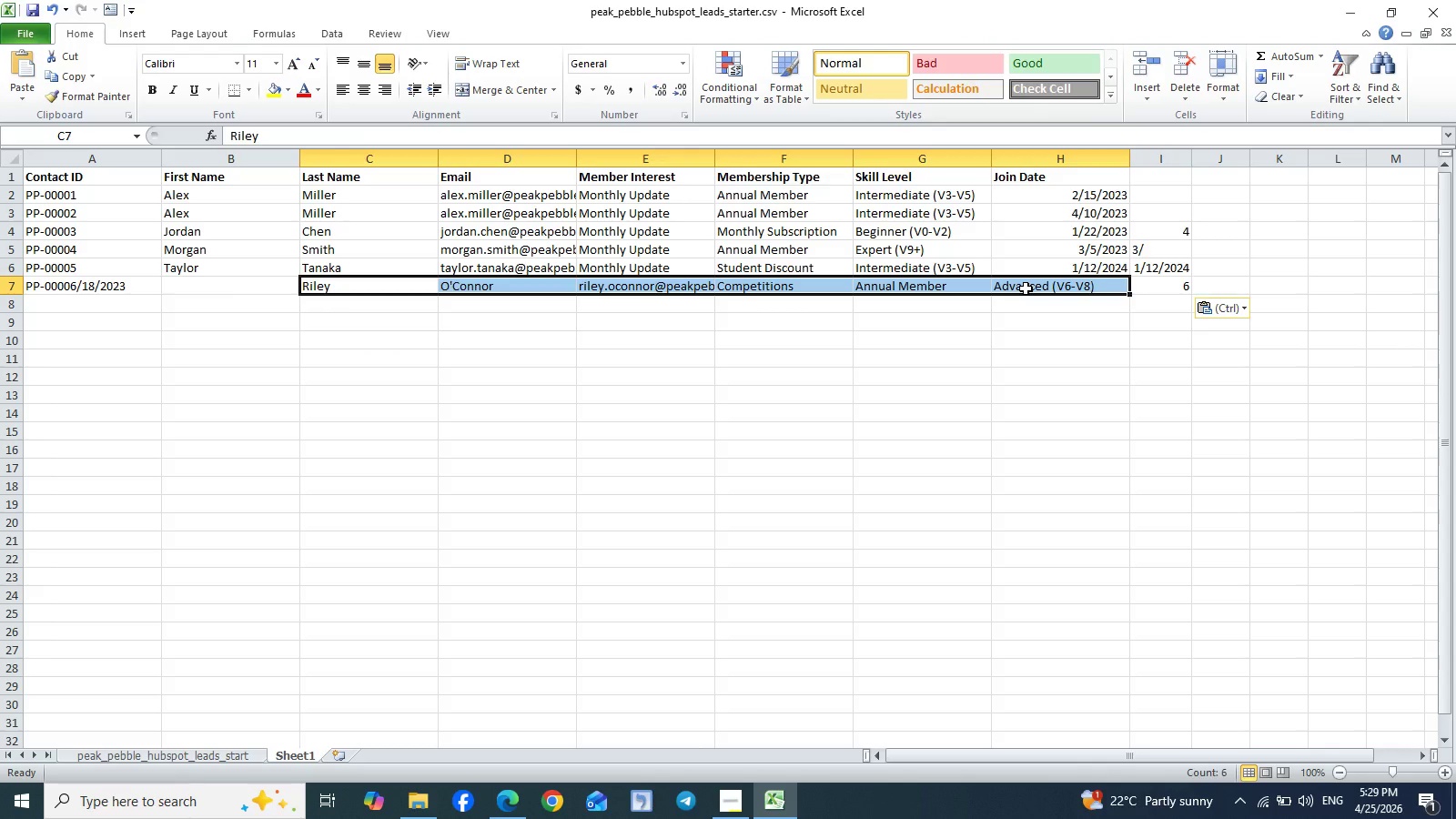 
key(Control+X)
 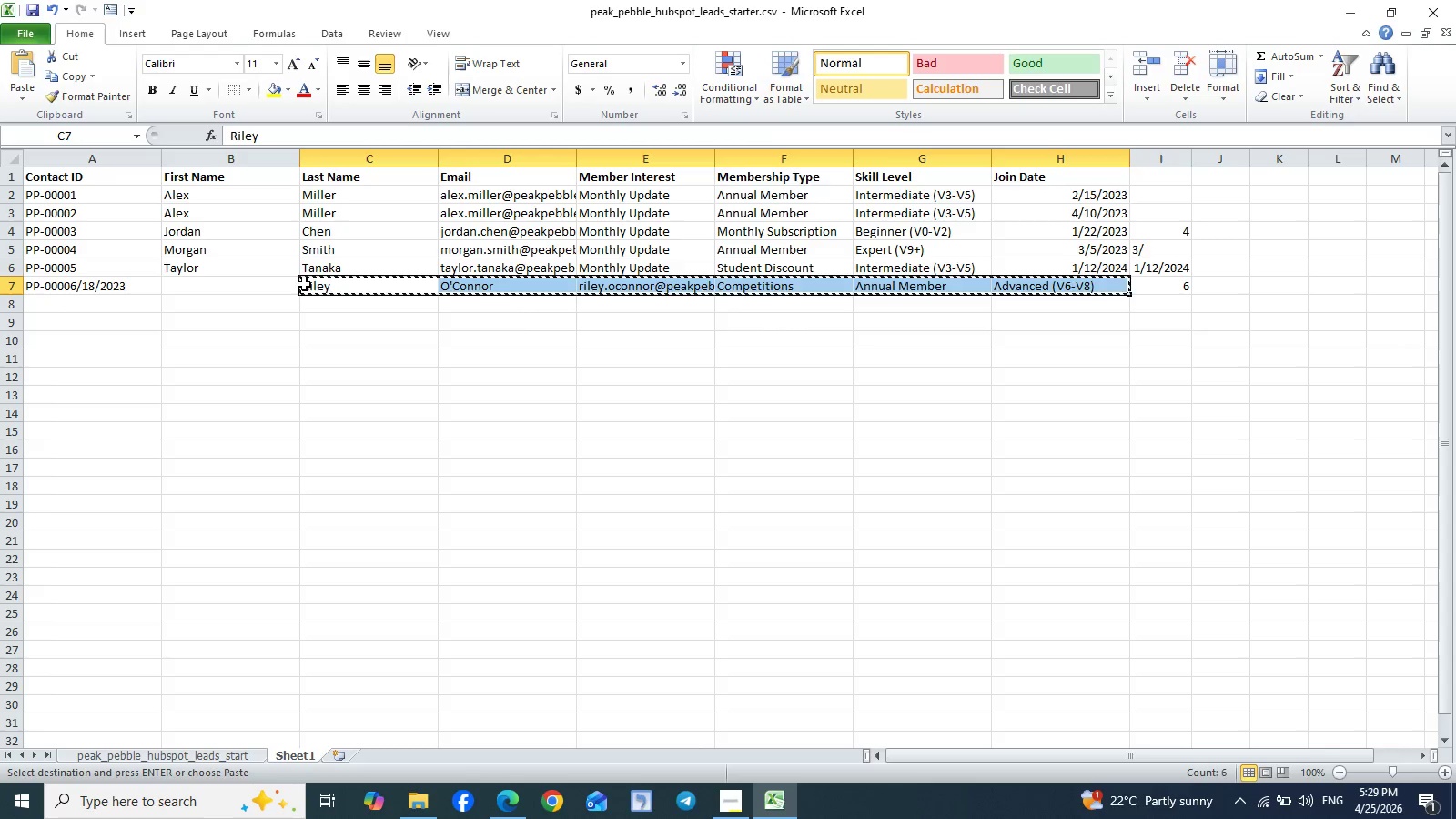 
left_click([268, 284])
 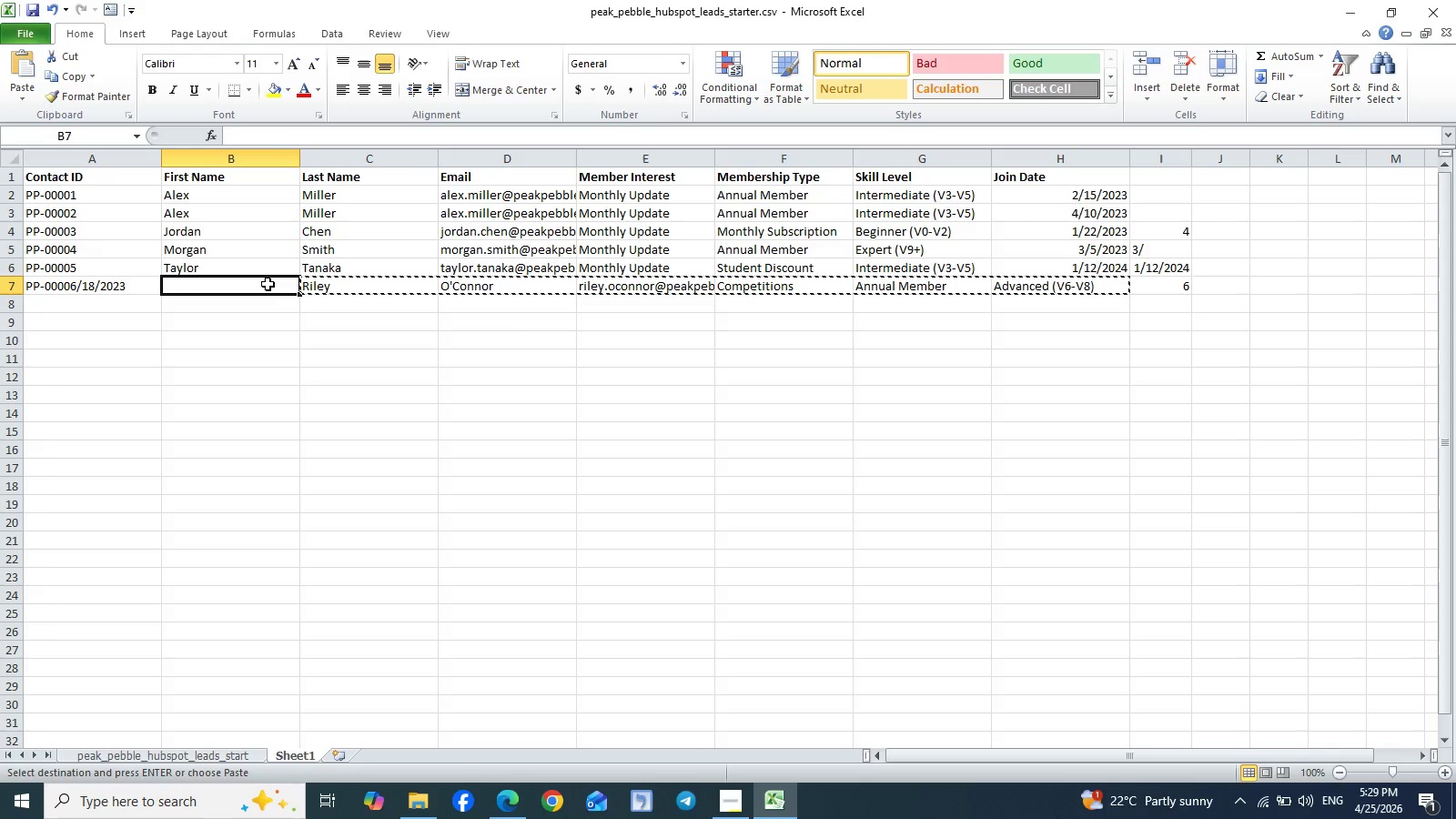 
key(Control+V)
 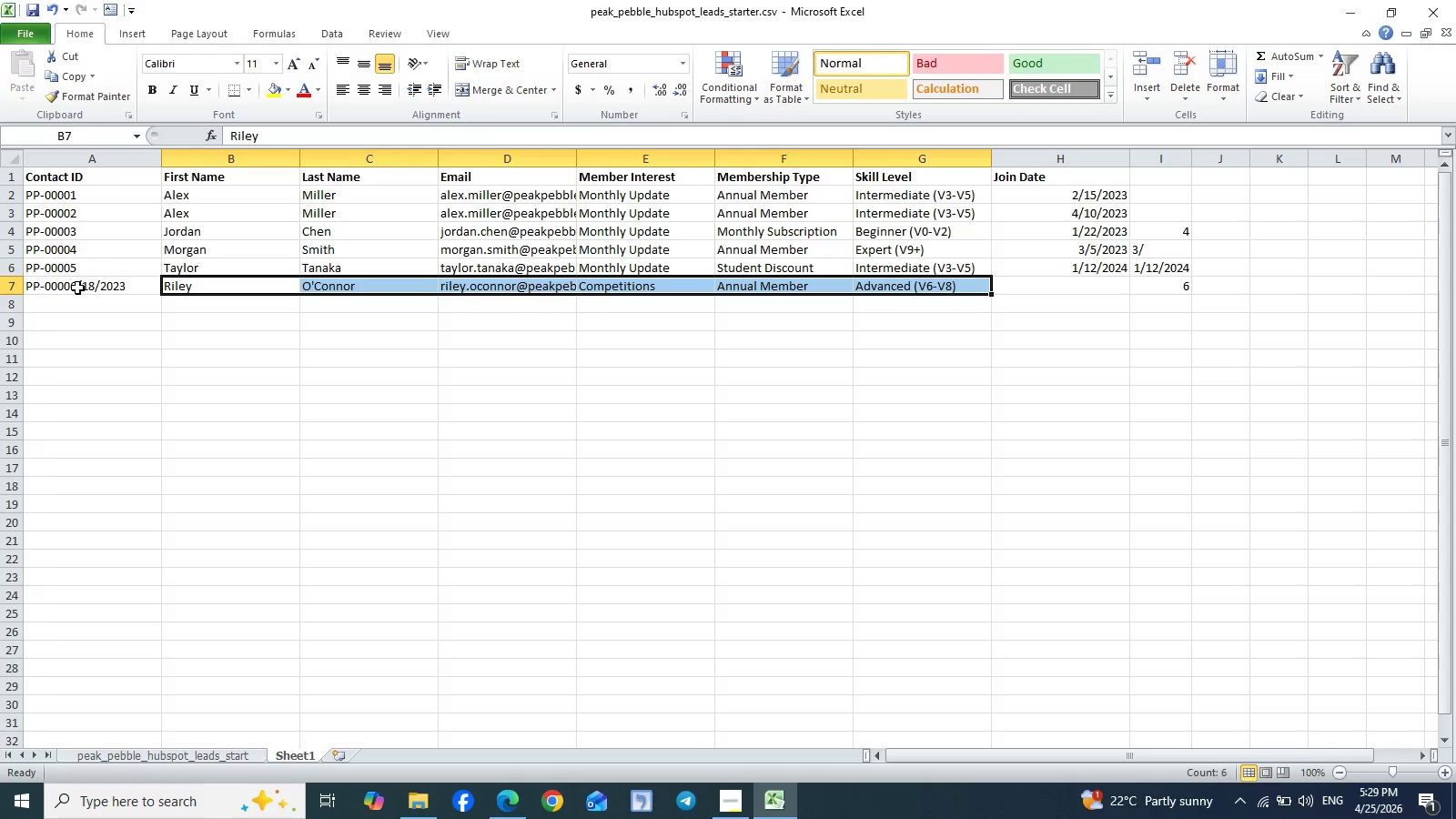 
double_click([77, 288])
 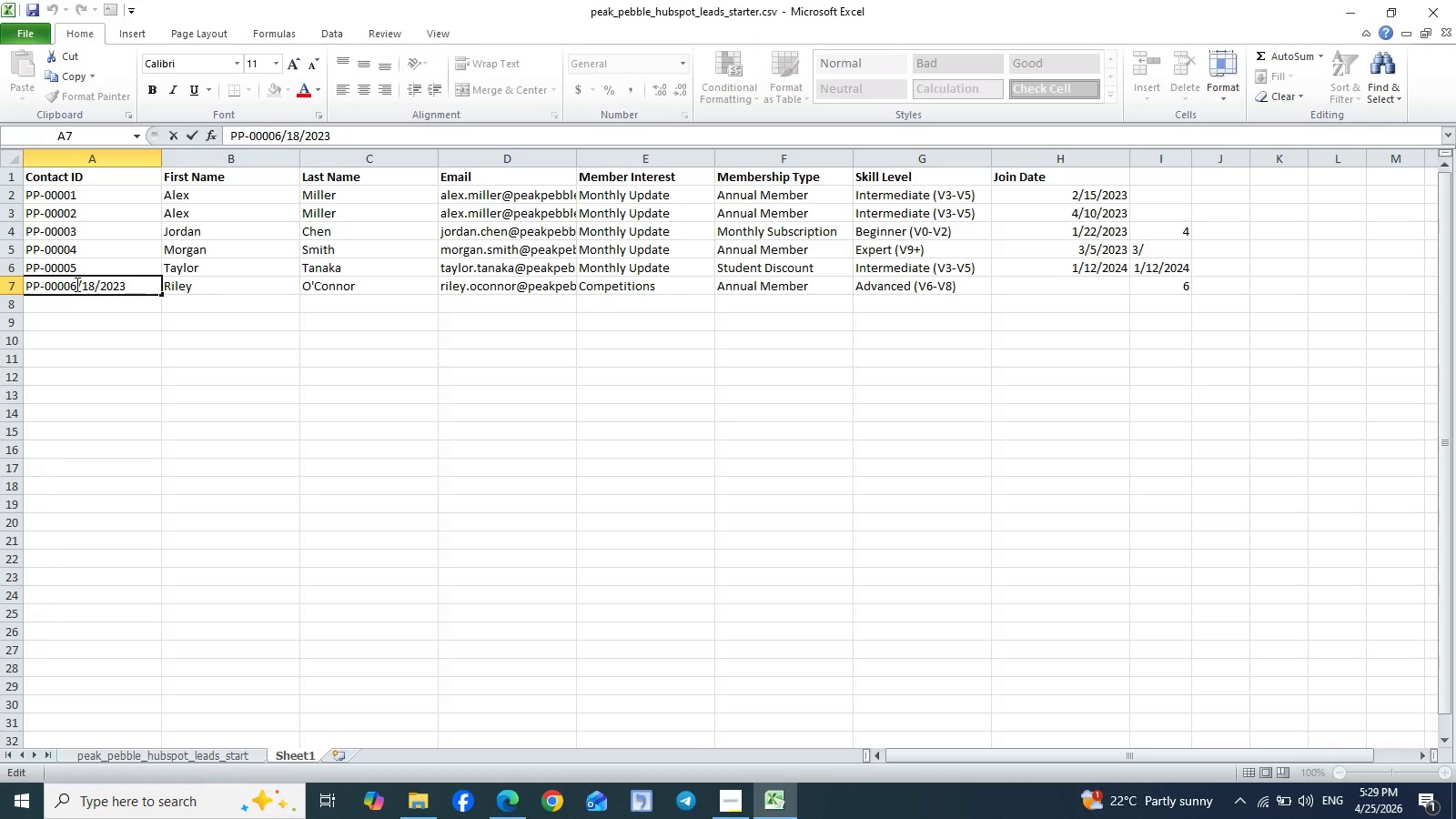 
left_click_drag(start_coordinate=[76, 284], to_coordinate=[131, 282])
 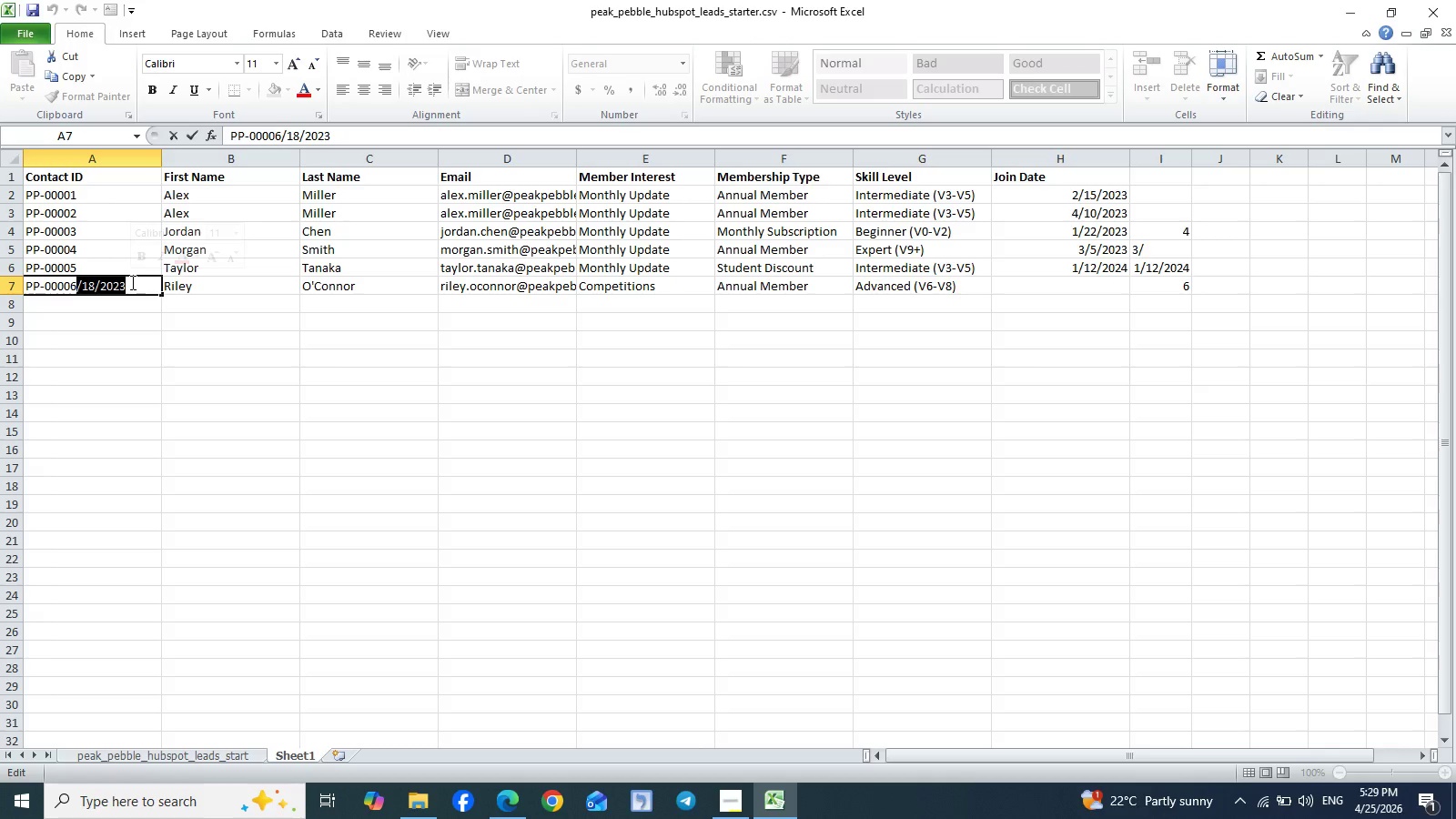 
key(Backspace)
 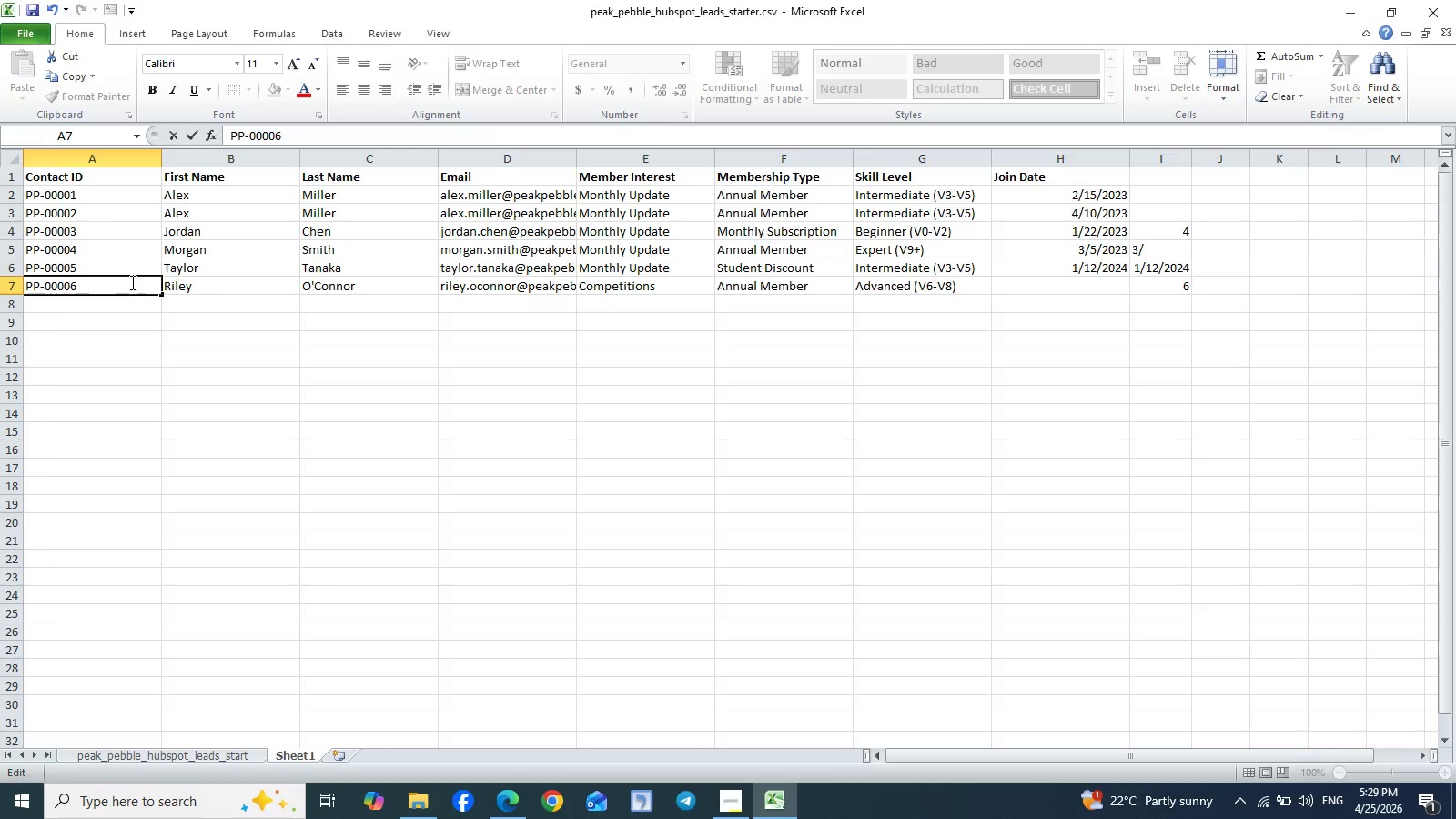 
key(Enter)
 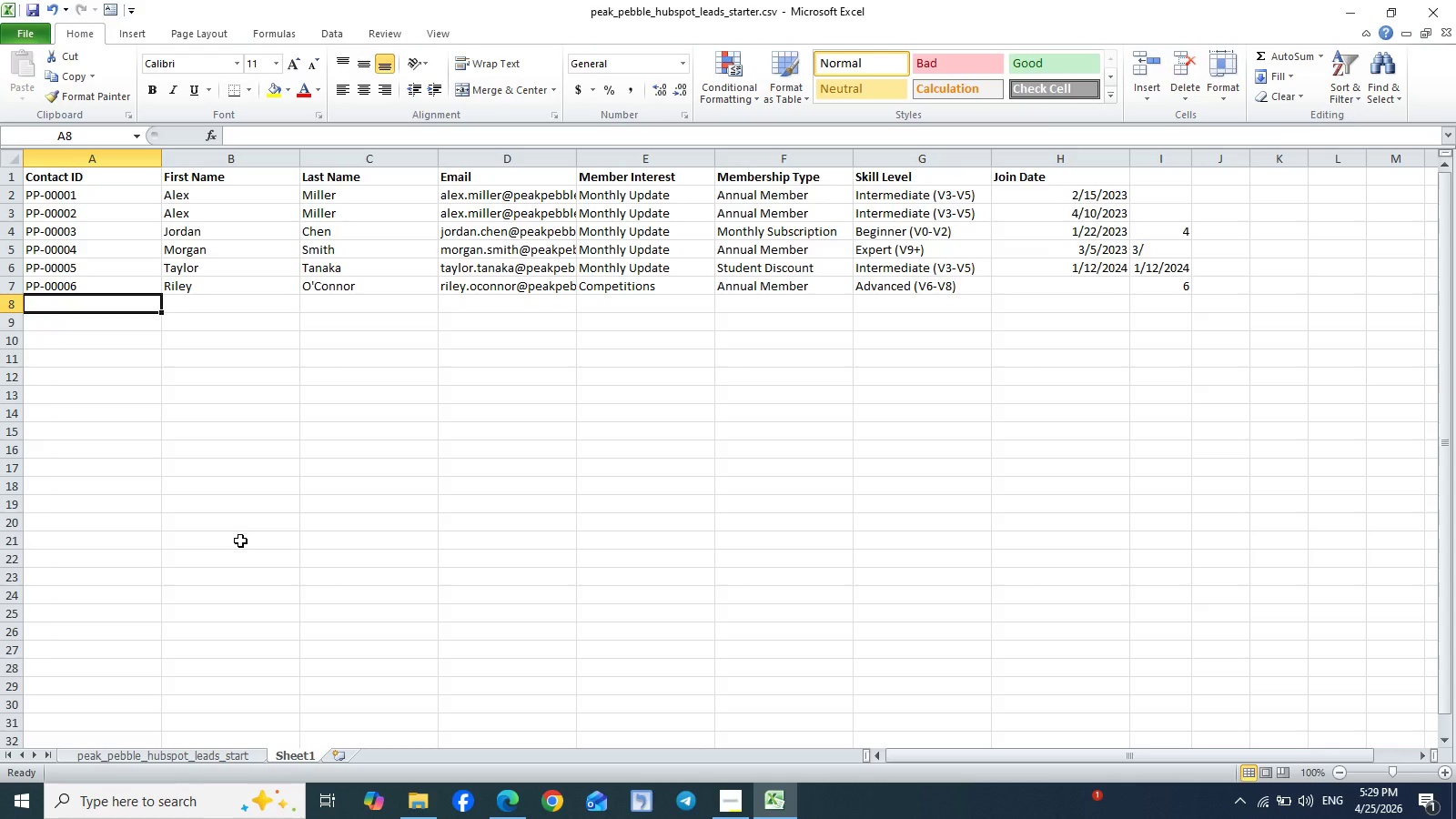 
wait(5.19)
 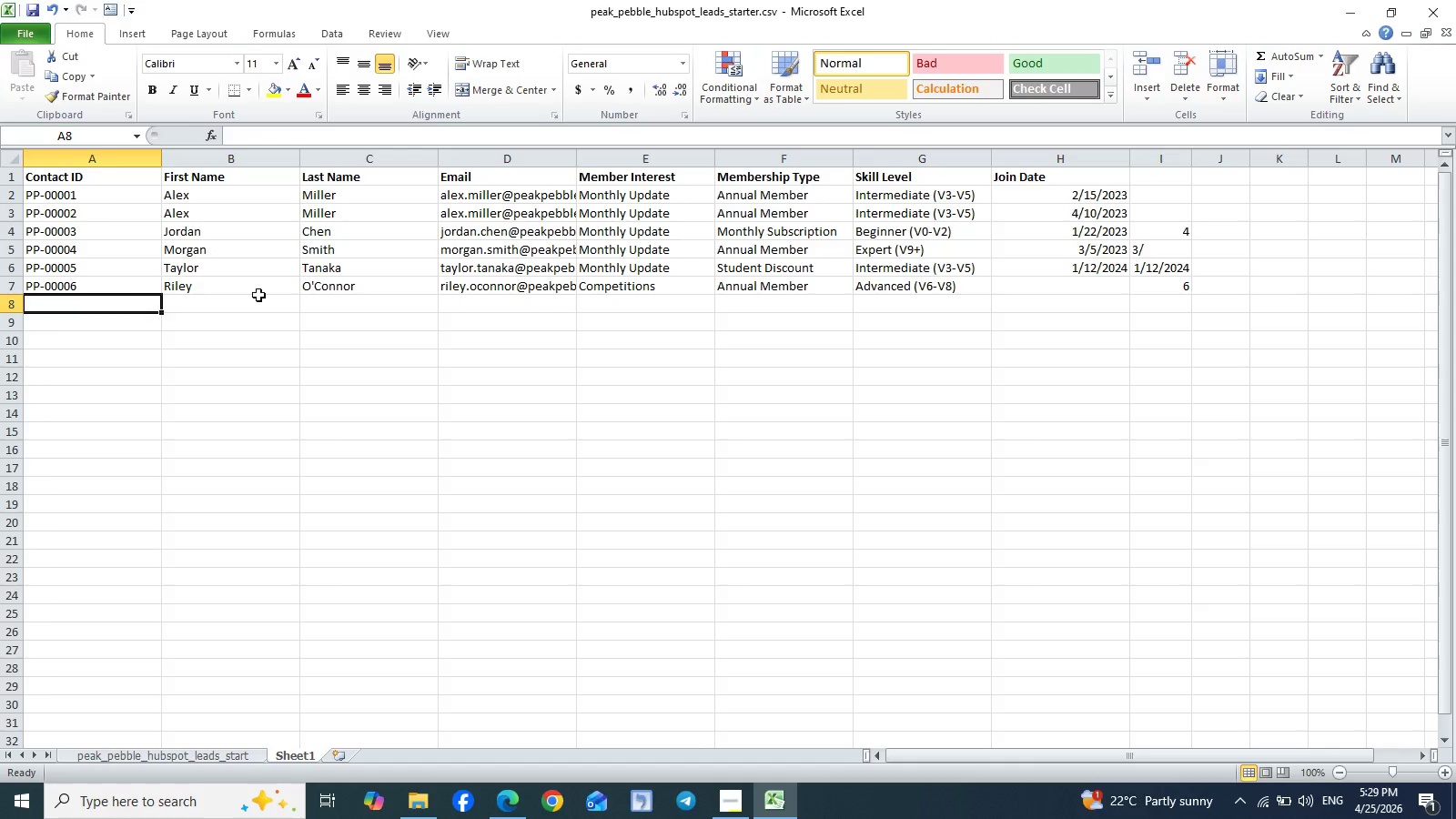 
left_click([214, 756])
 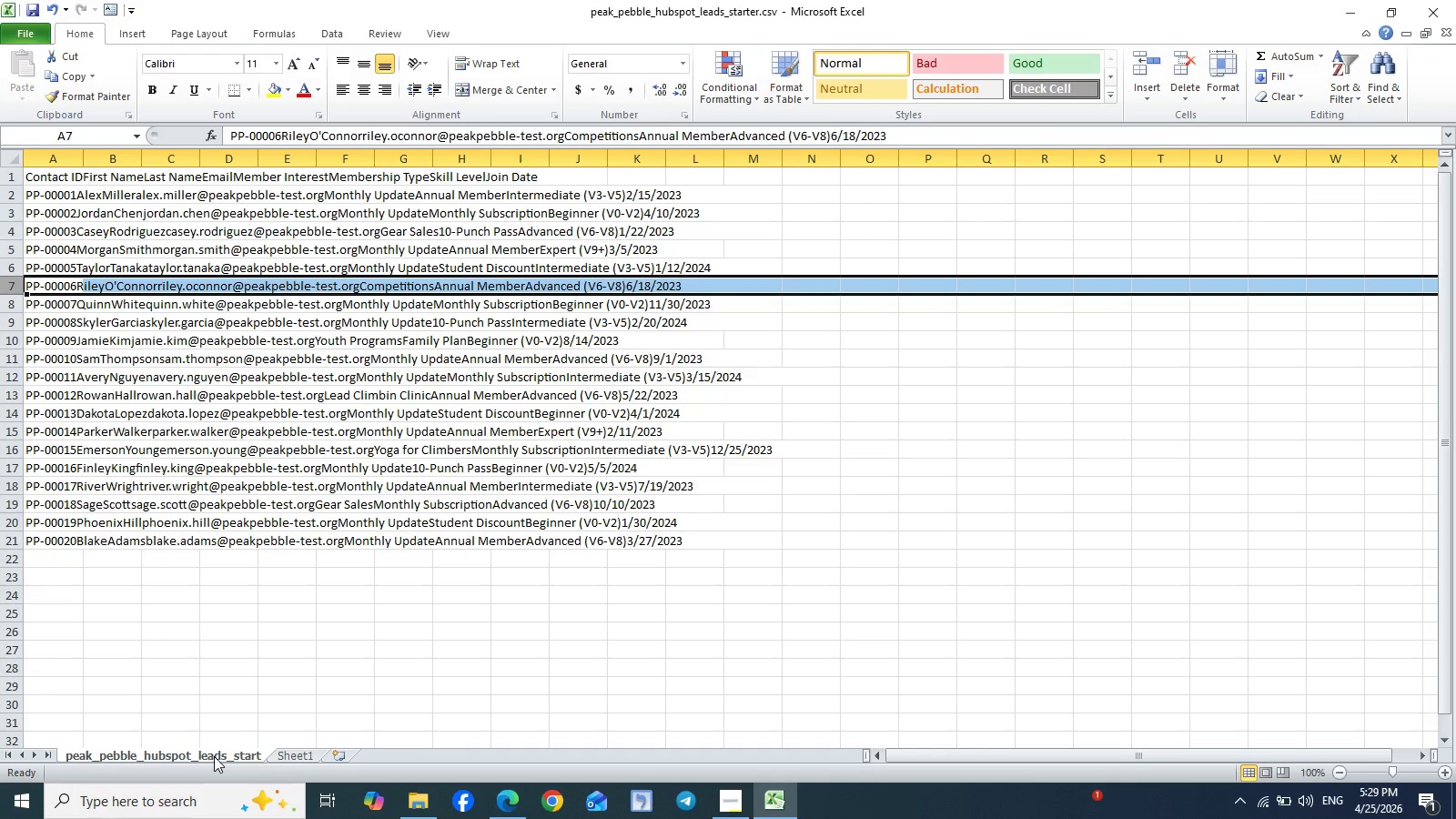 
left_click([214, 756])
 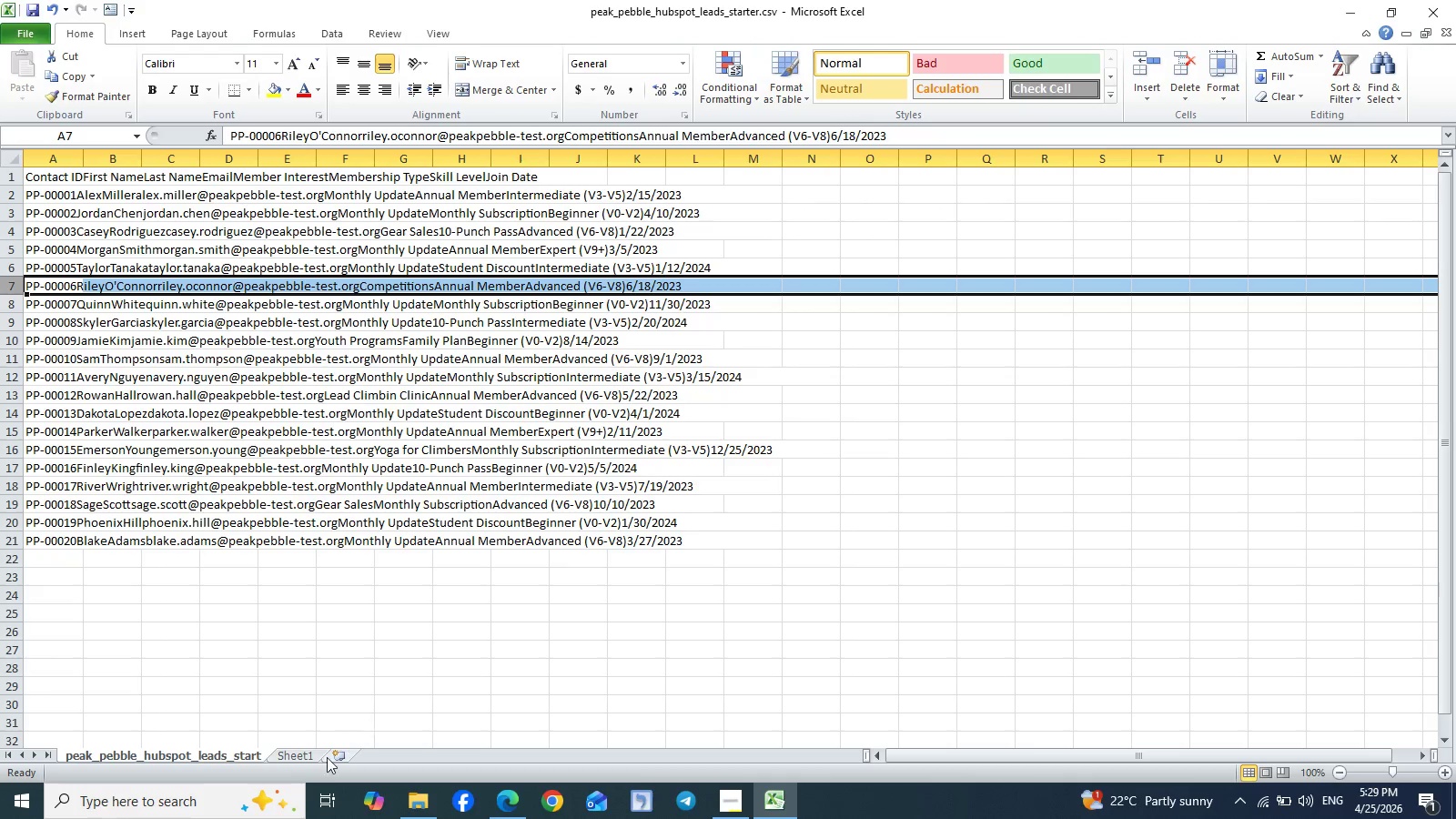 
left_click([309, 758])
 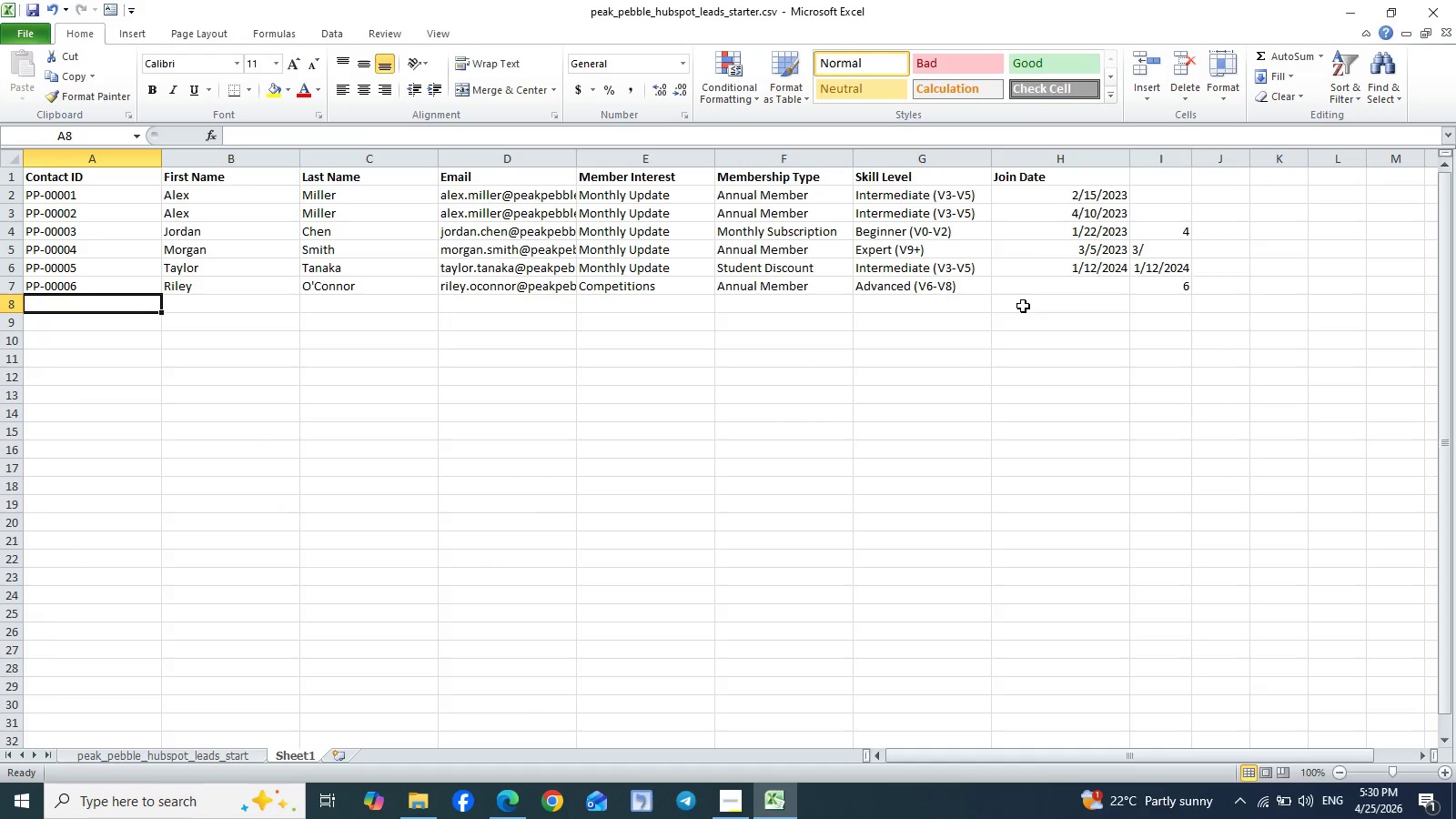 
left_click([1042, 289])
 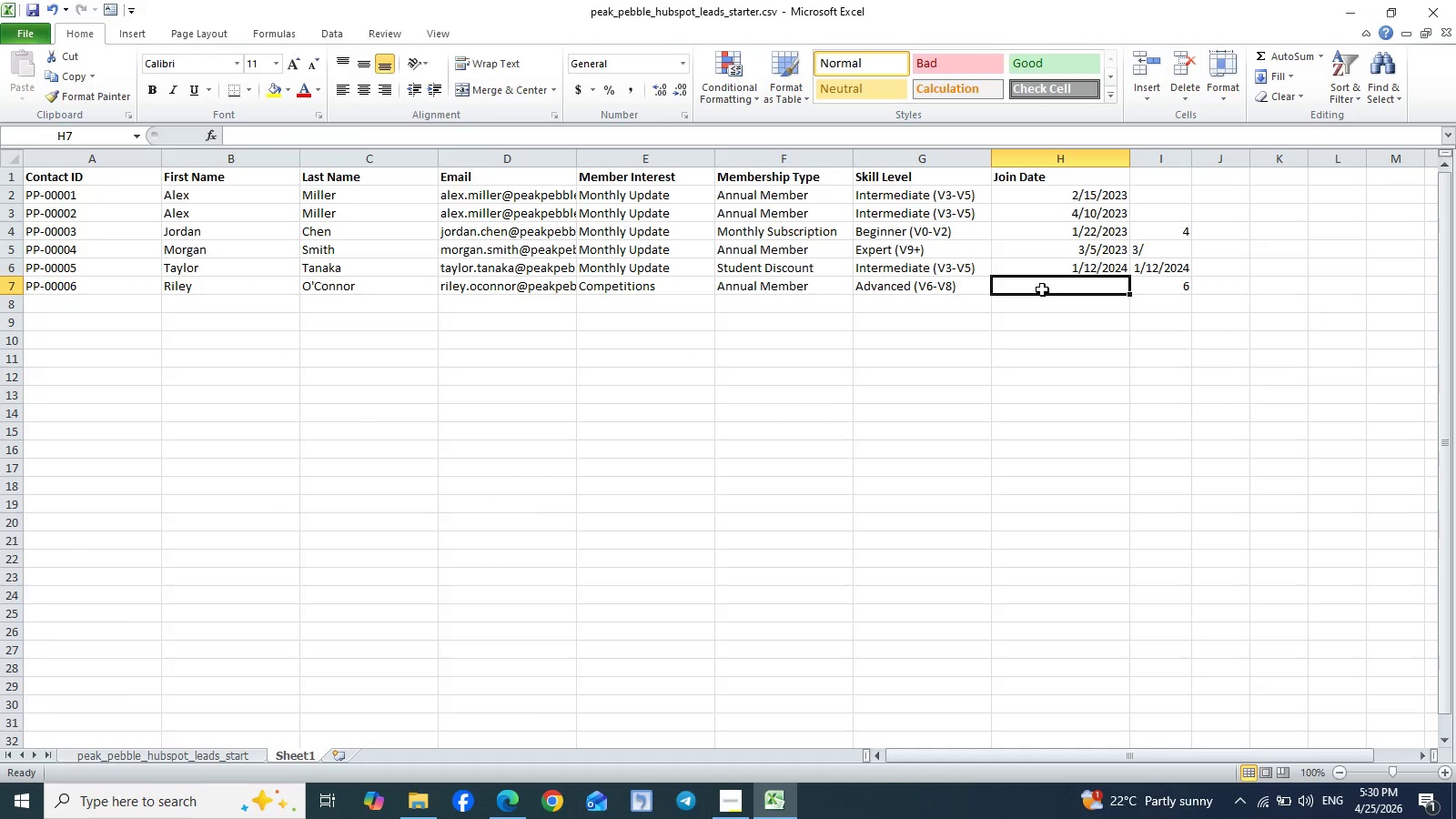 
type(6/18/2023)
 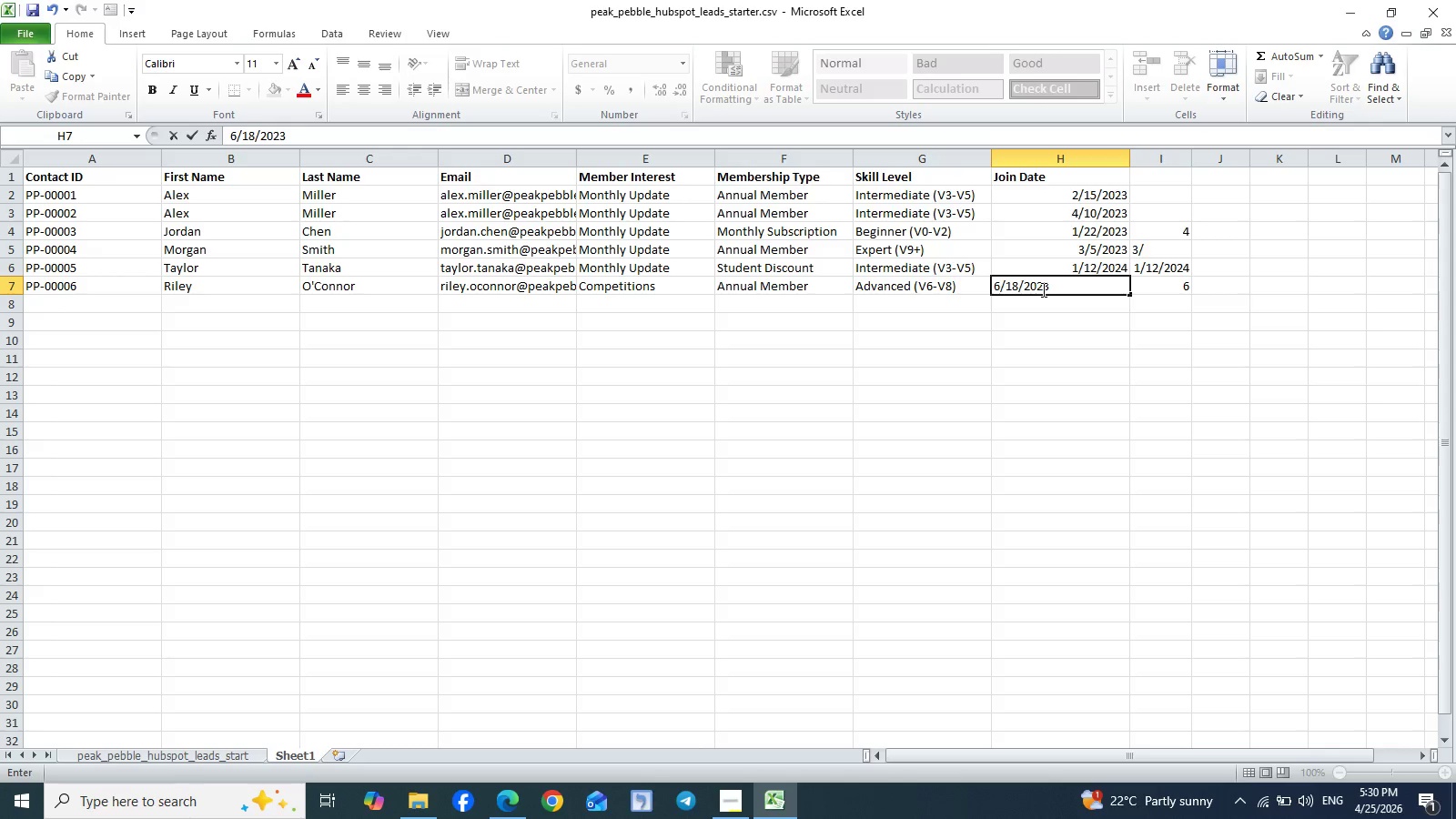 
key(Enter)
 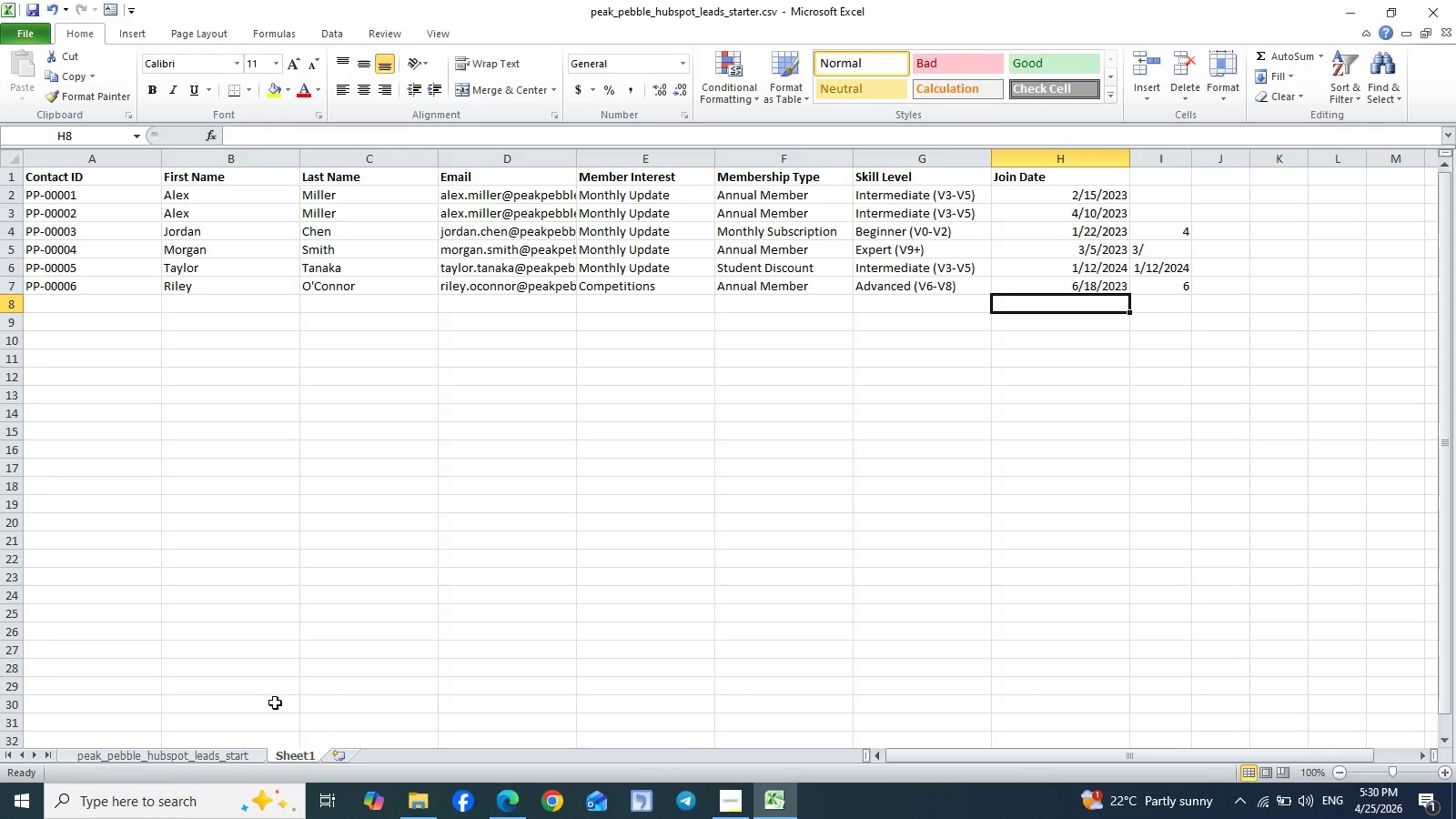 
left_click([200, 749])
 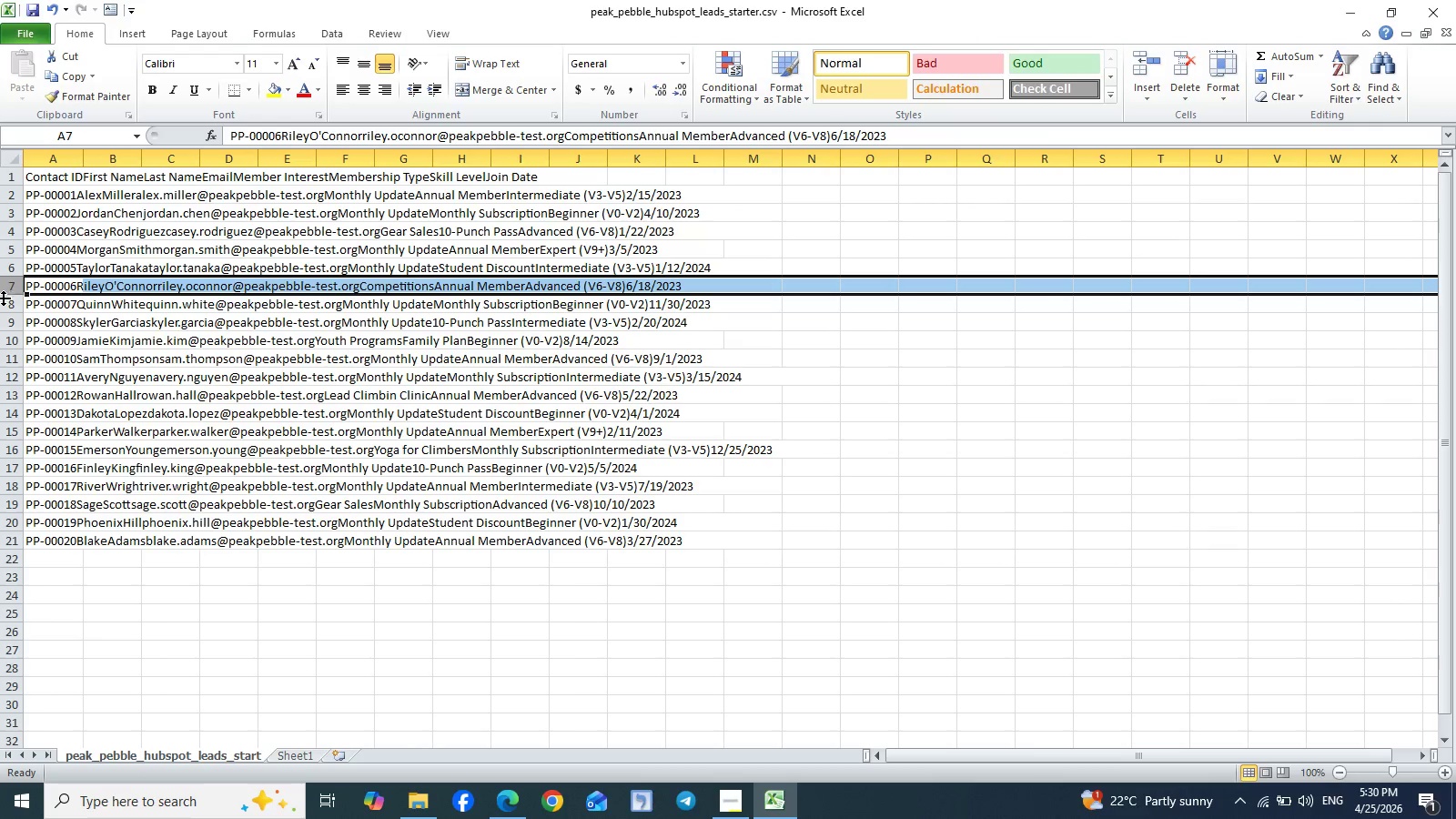 
left_click([3, 306])
 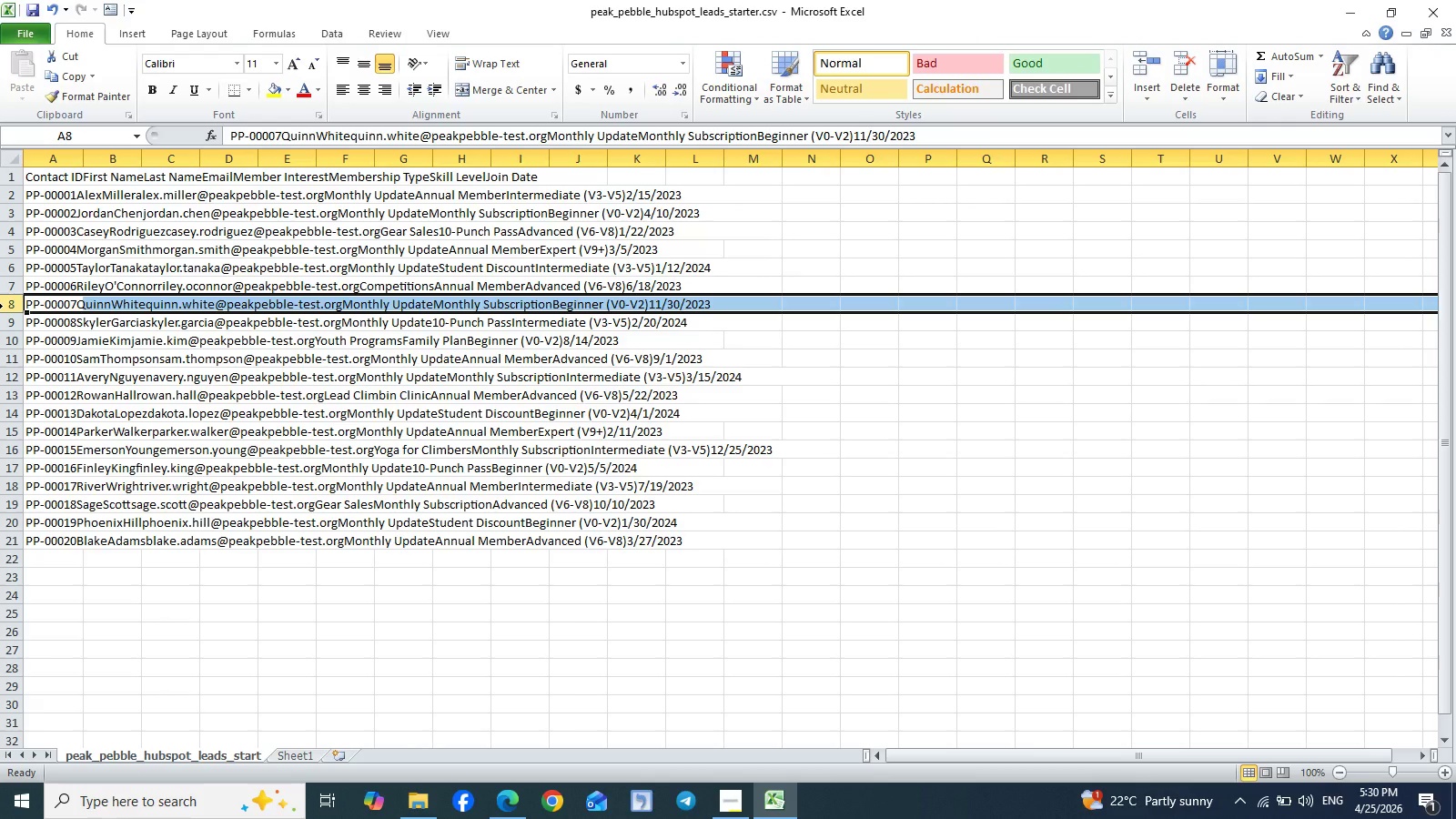 
key(Control+C)
 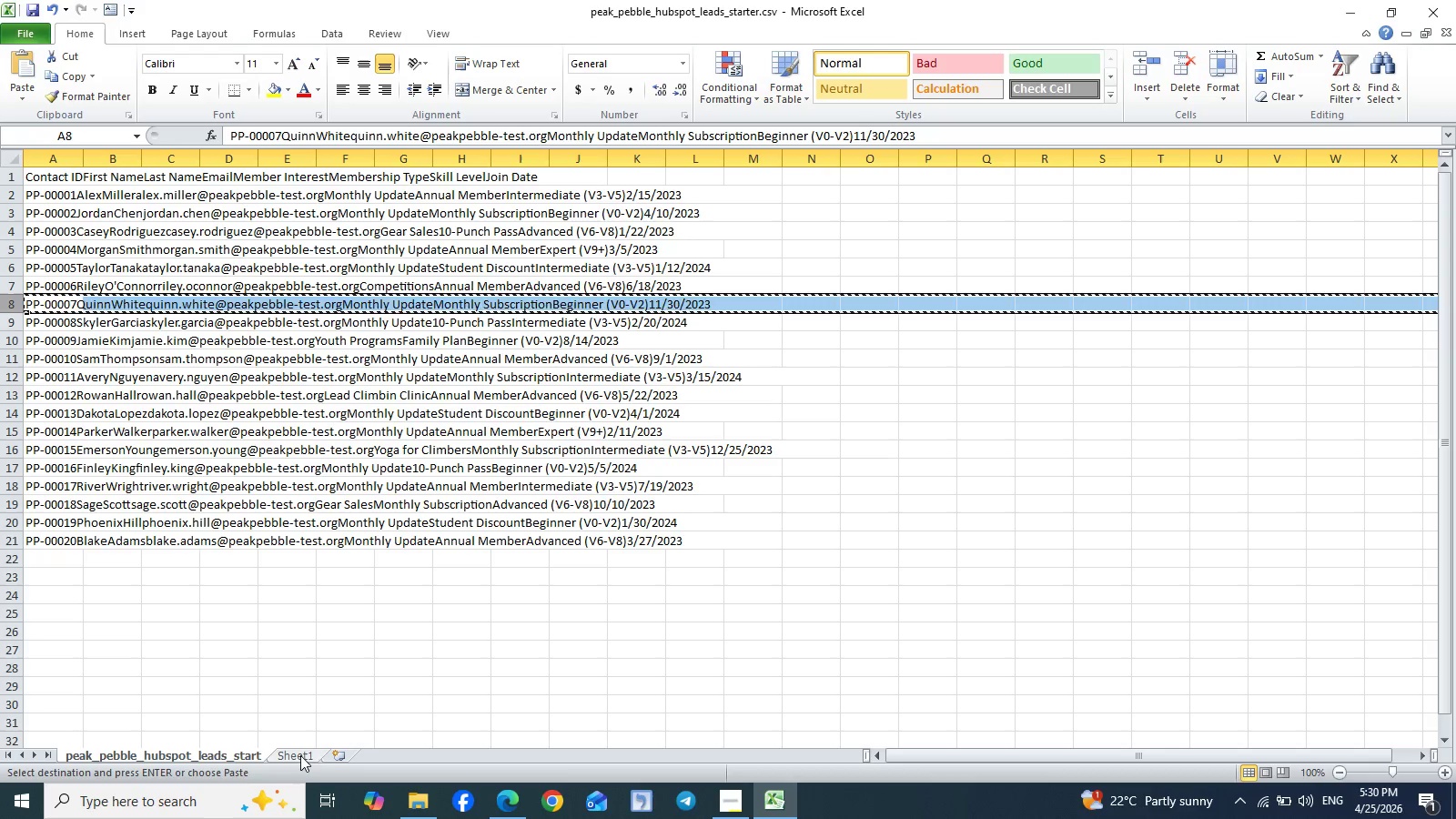 
left_click([301, 758])
 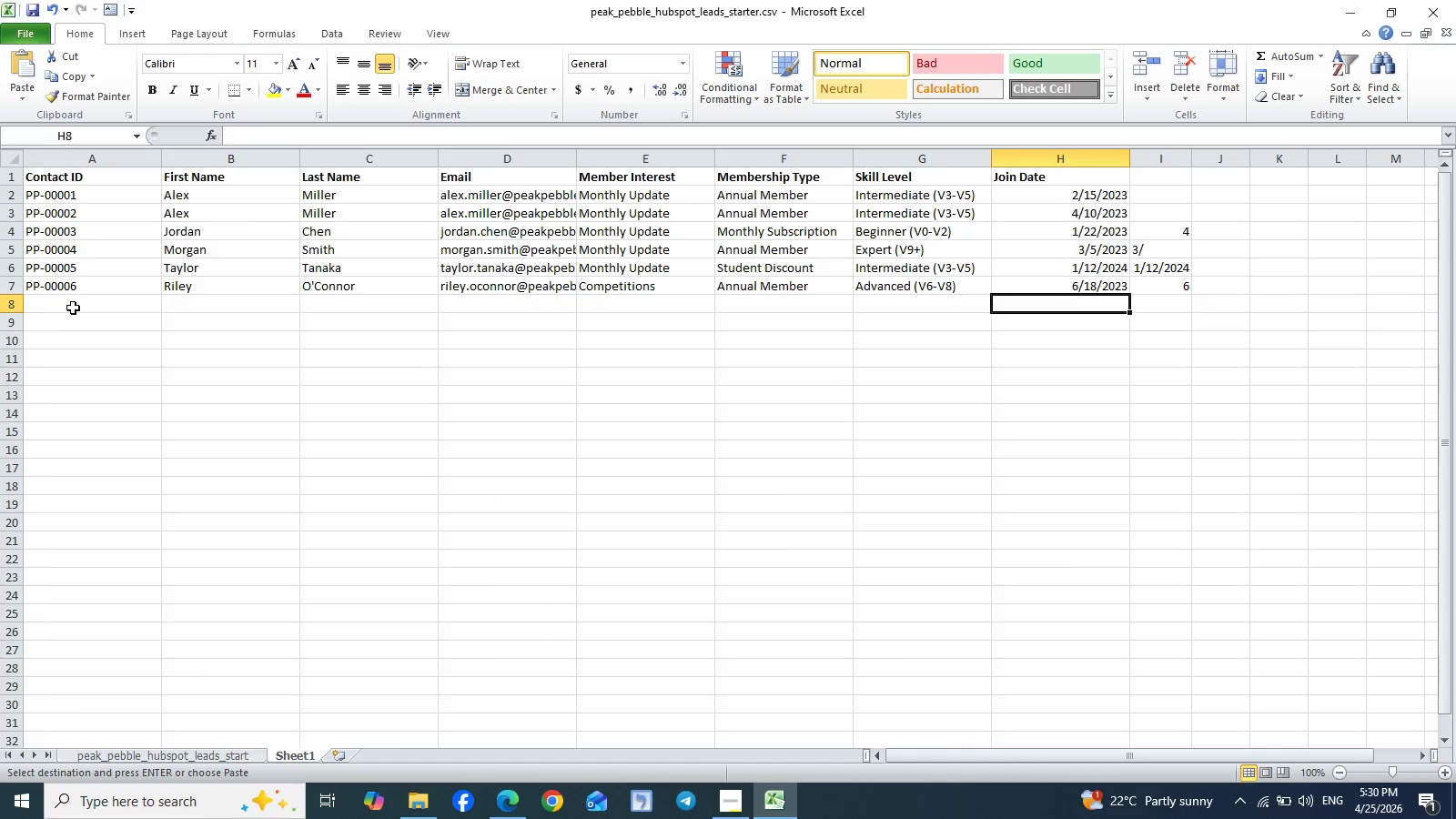 
left_click([69, 303])
 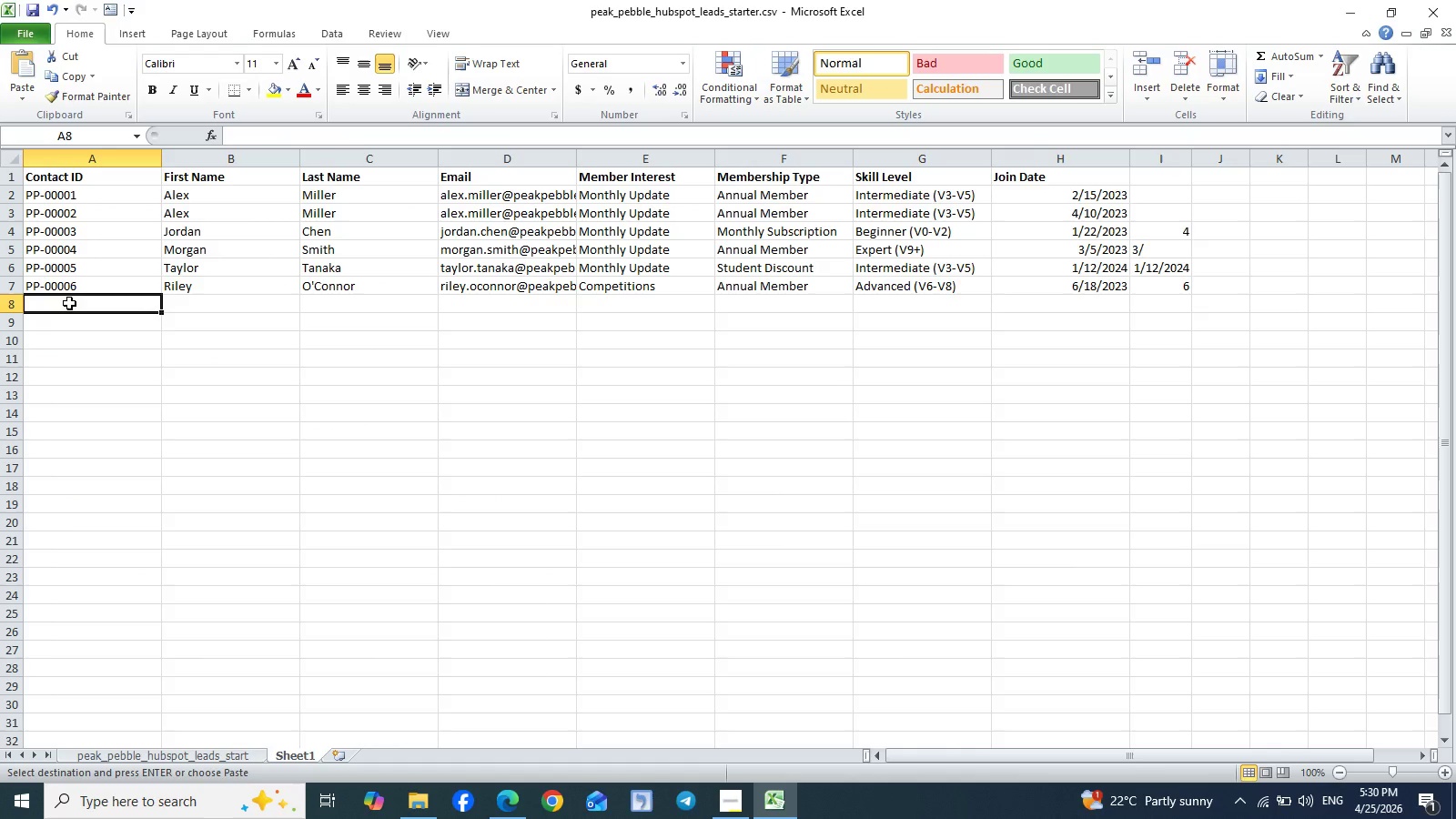 
key(Control+V)
 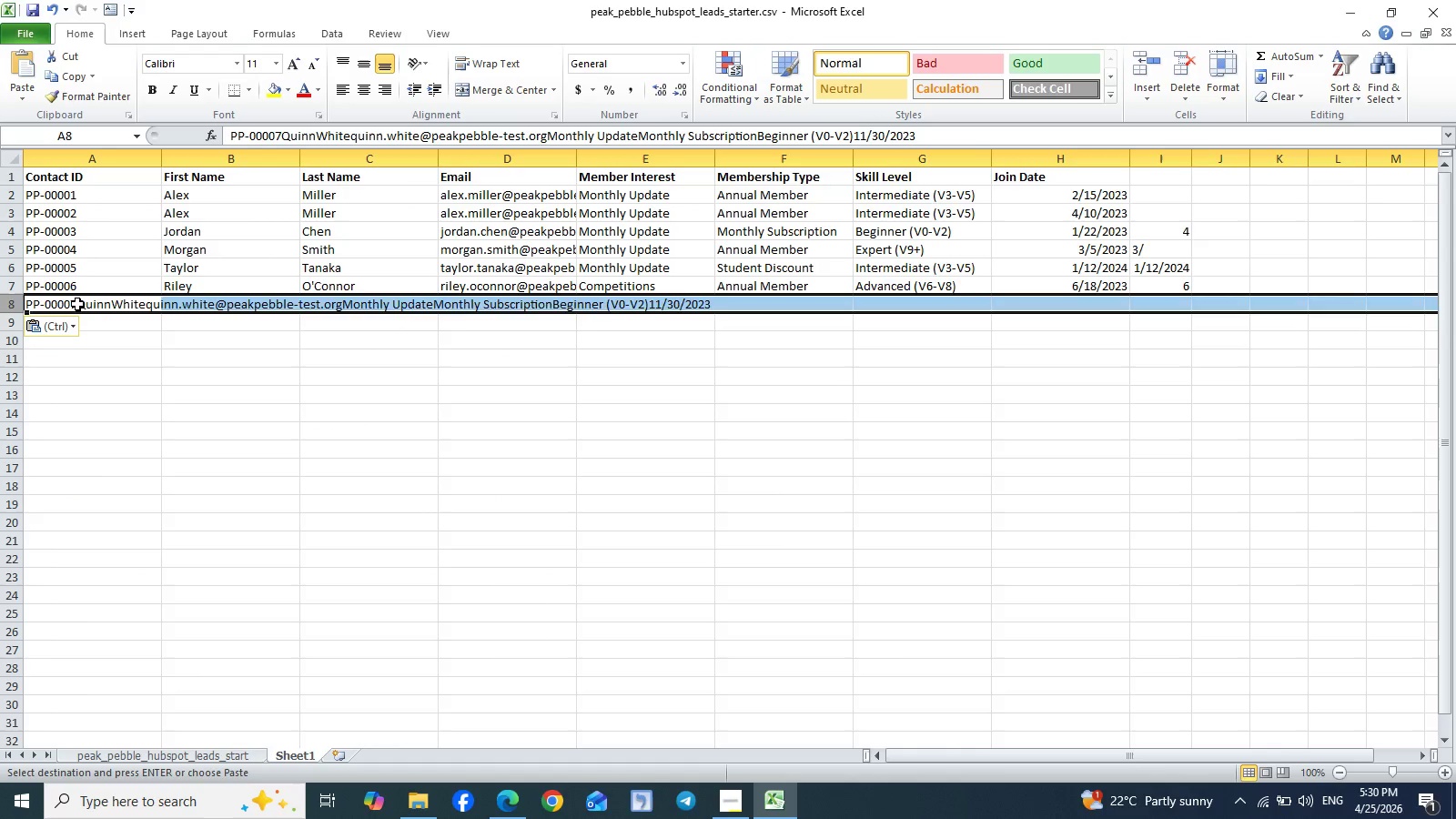 
double_click([77, 304])
 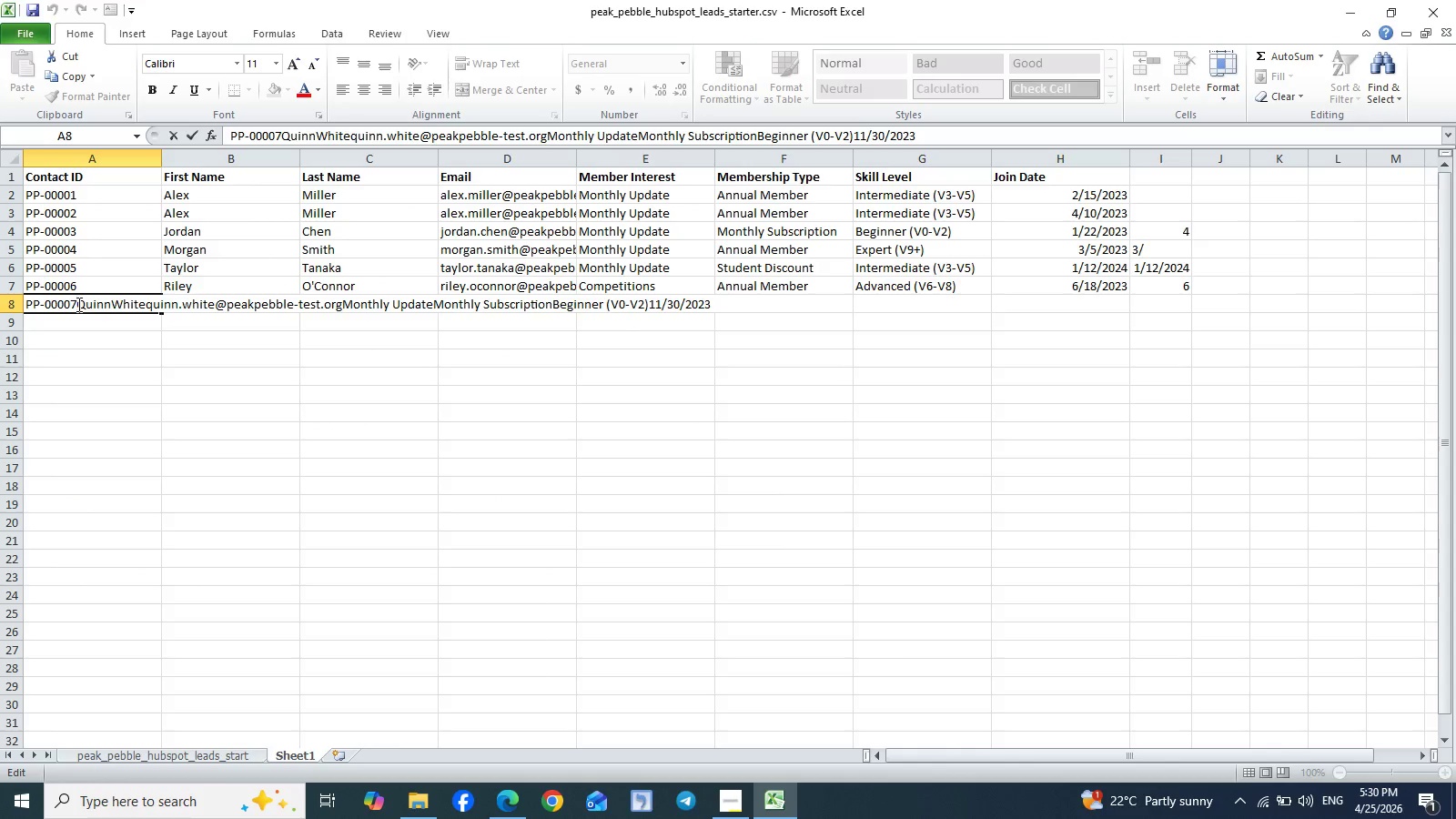 
left_click_drag(start_coordinate=[77, 304], to_coordinate=[743, 313])
 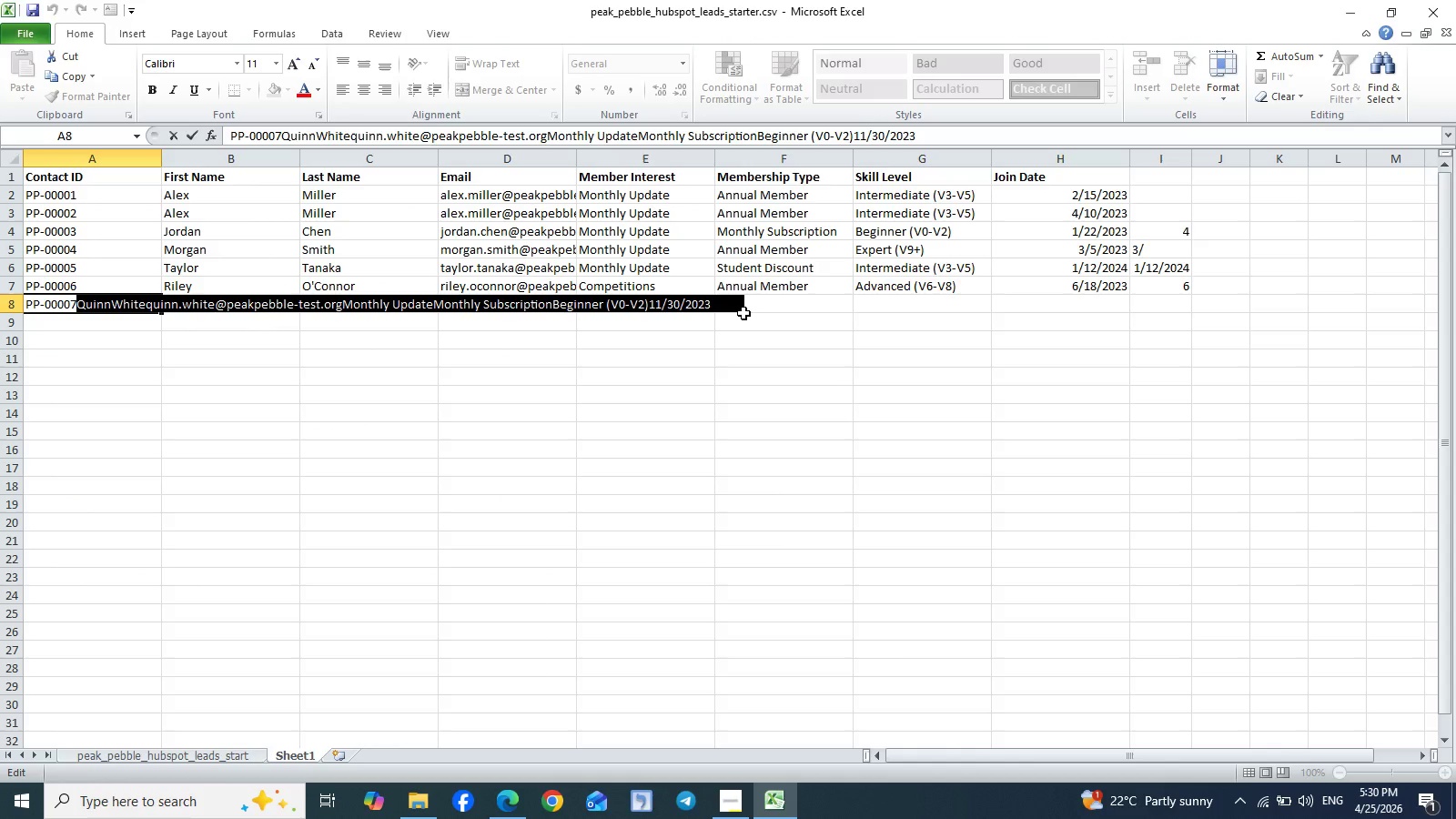 
key(Control+X)
 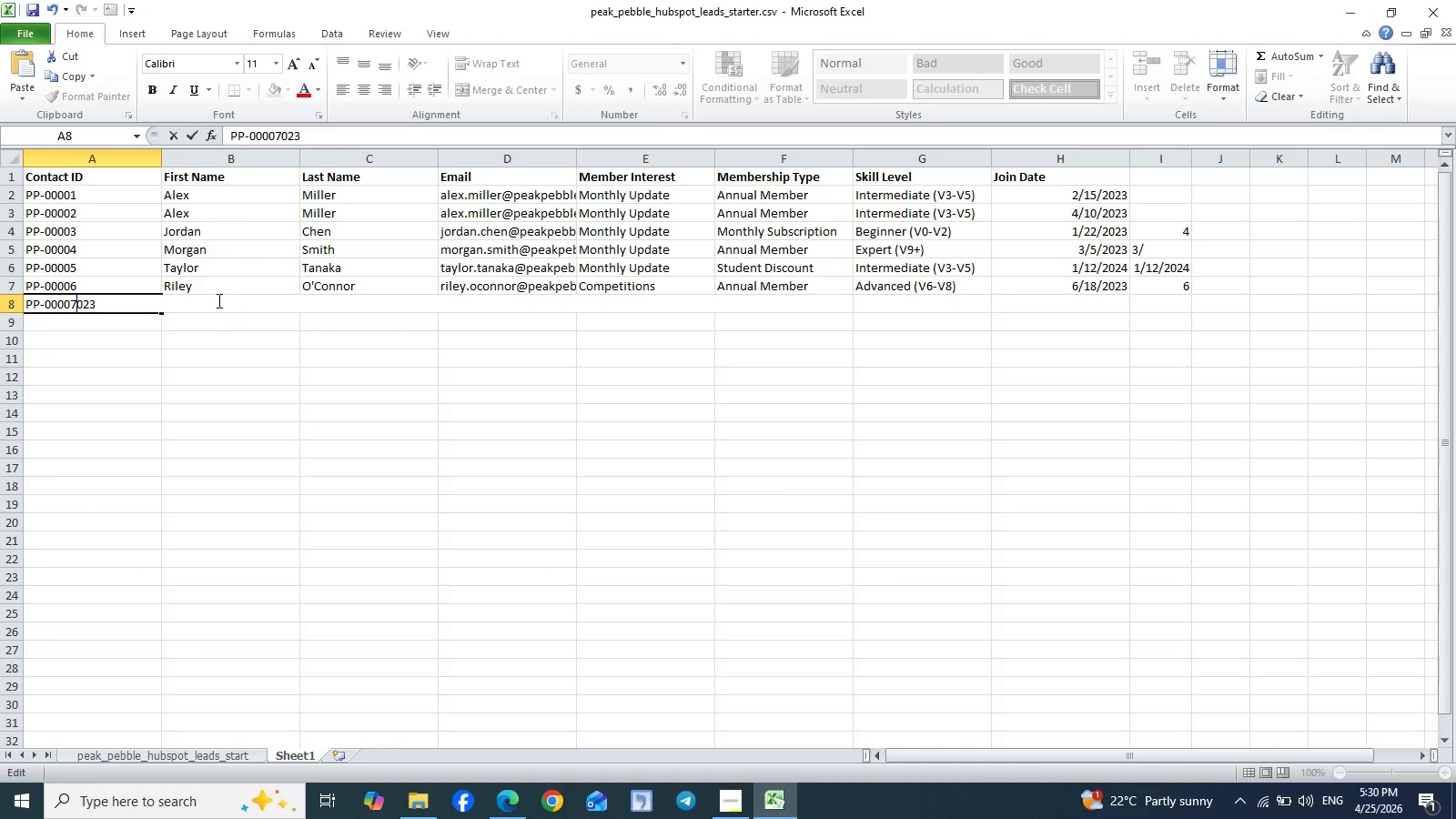 
left_click([212, 299])
 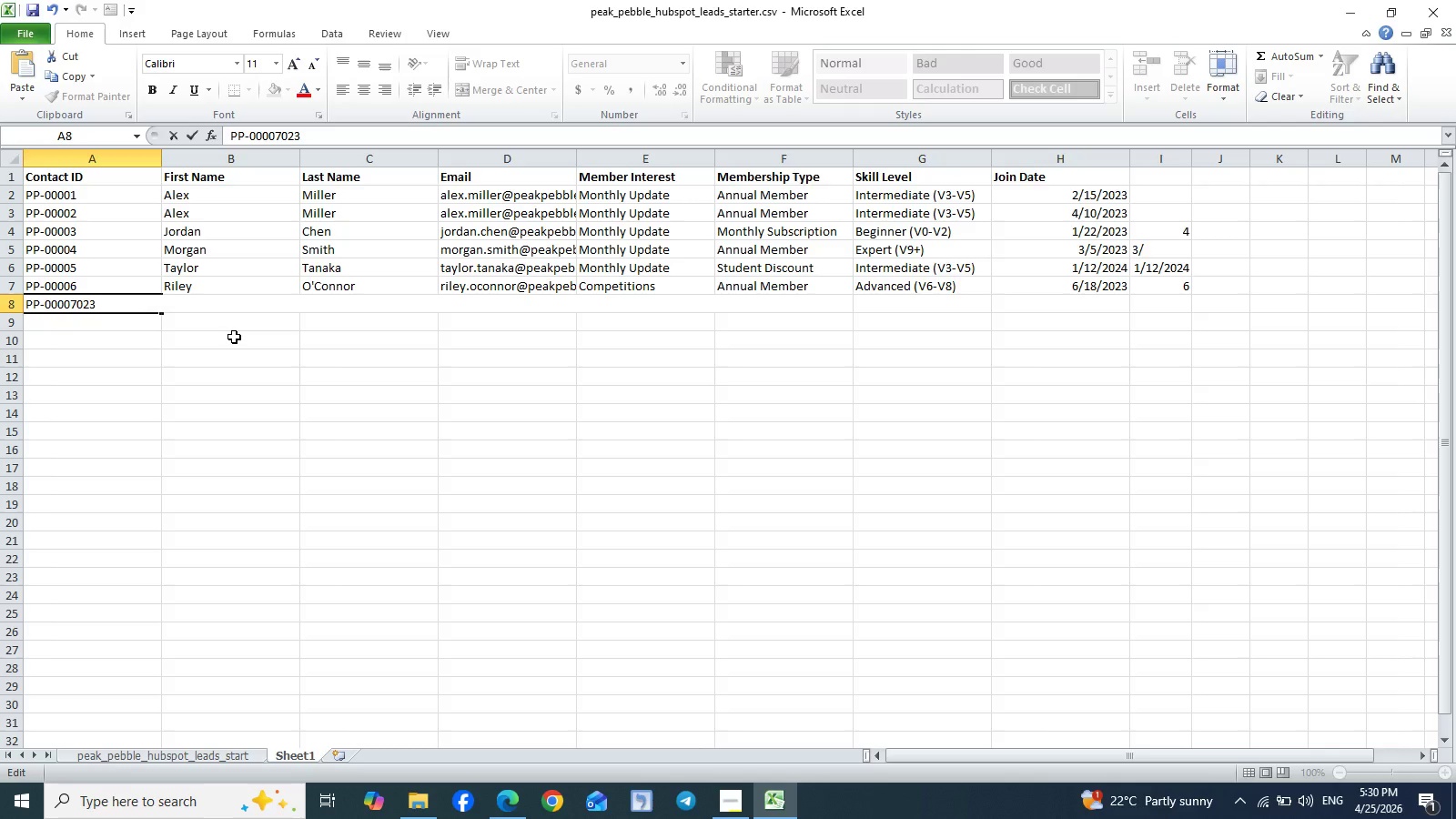 
left_click([234, 337])
 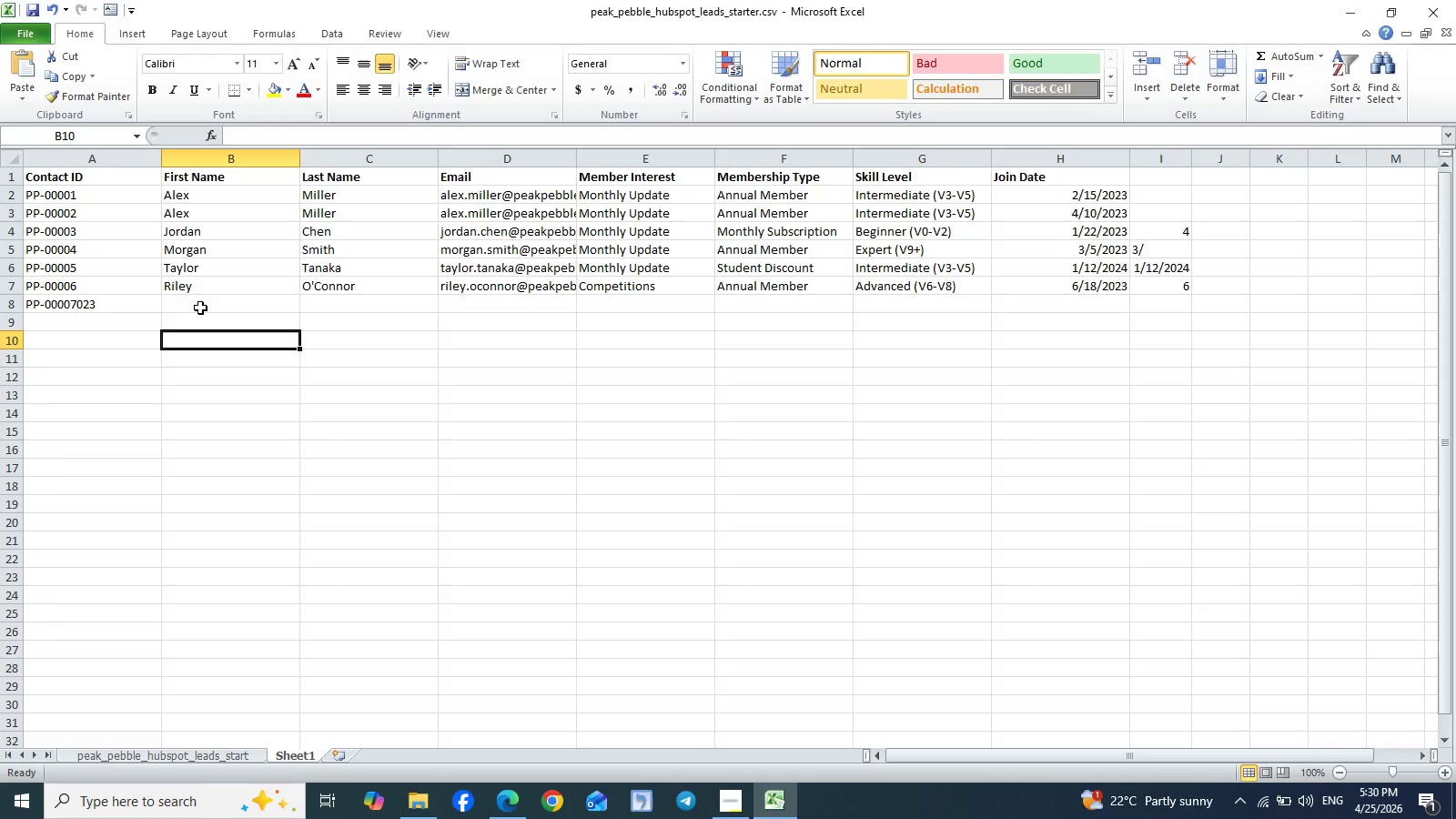 
left_click([200, 308])
 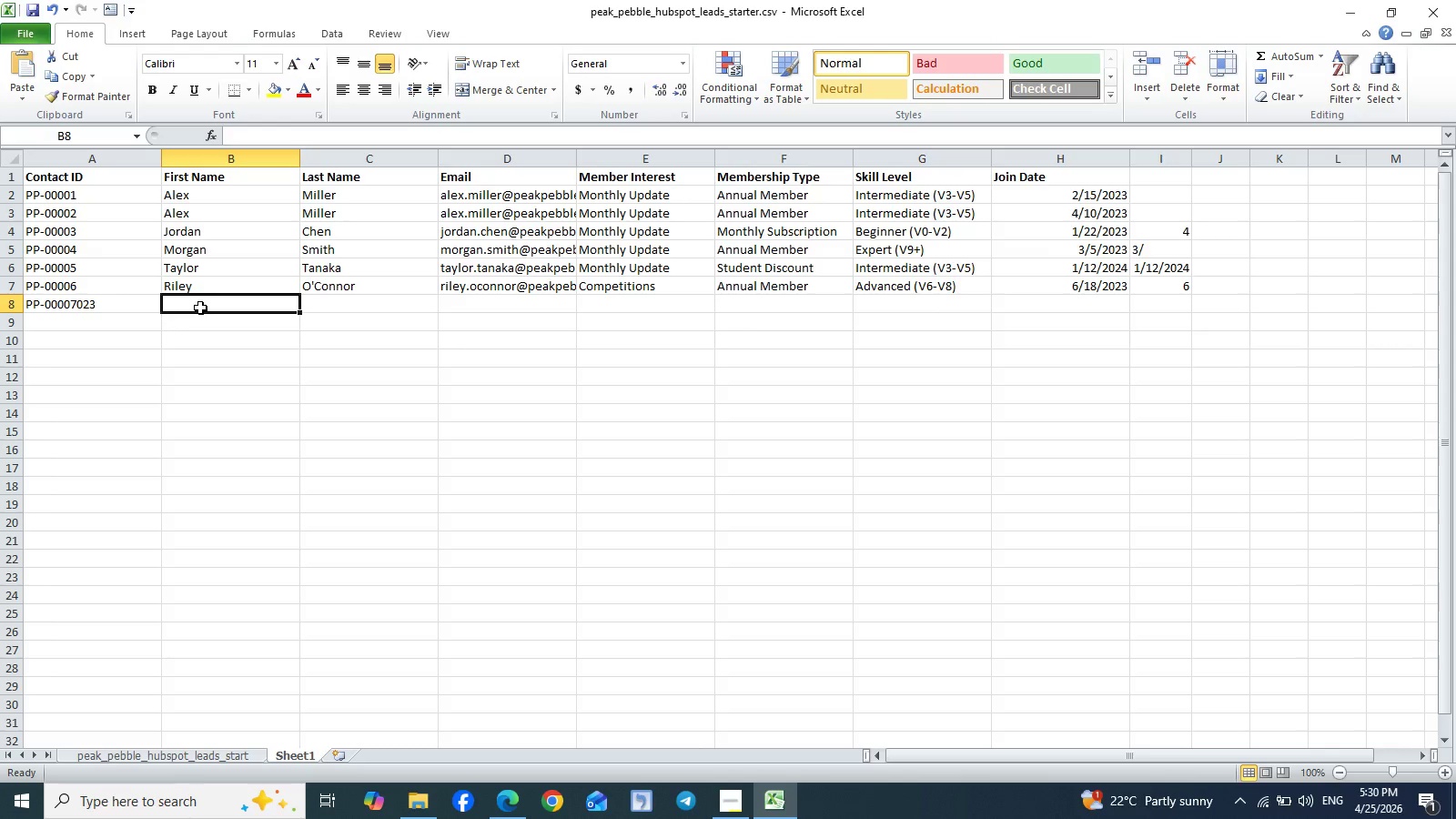 
key(Control+V)
 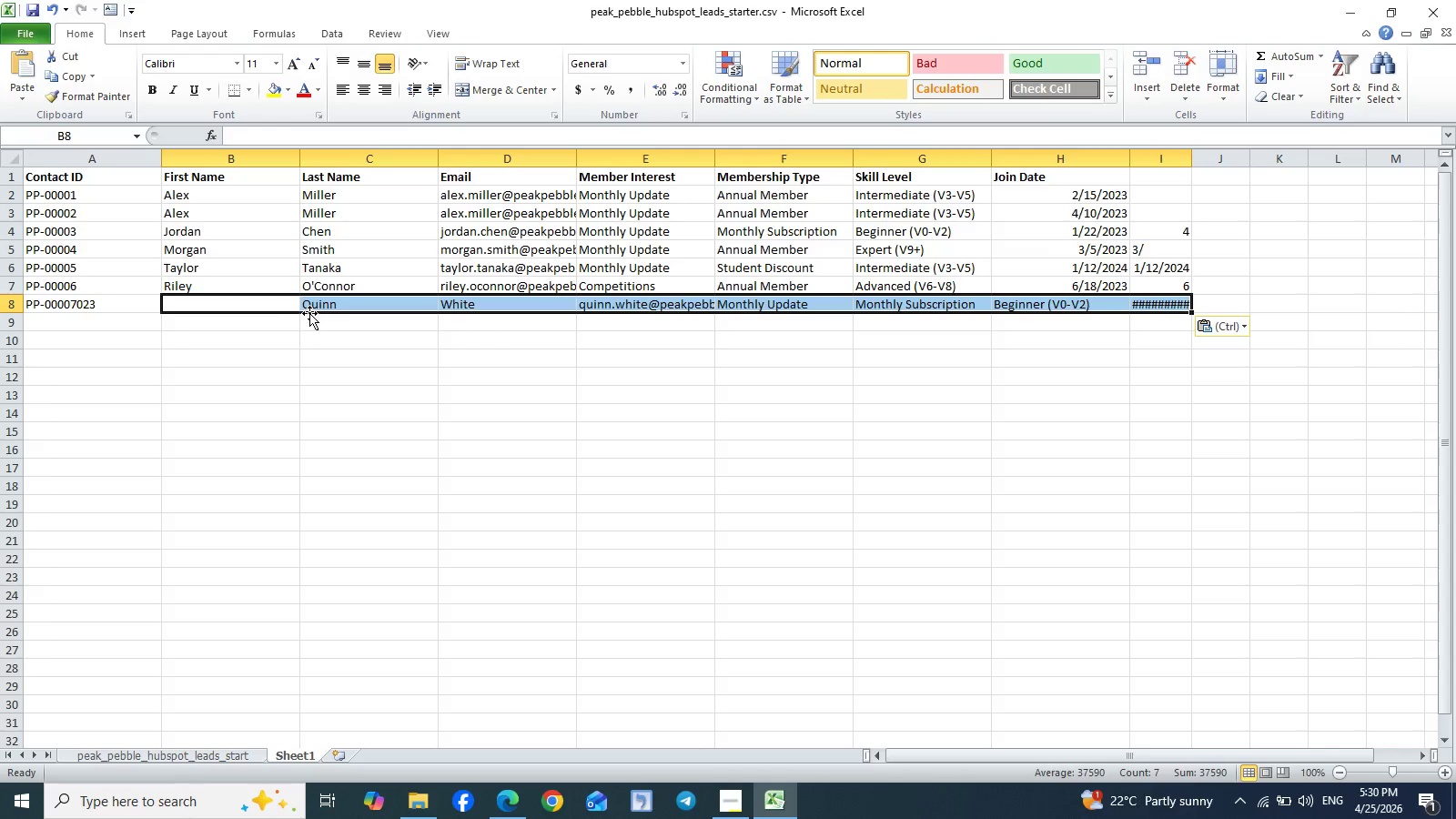 
left_click([309, 313])
 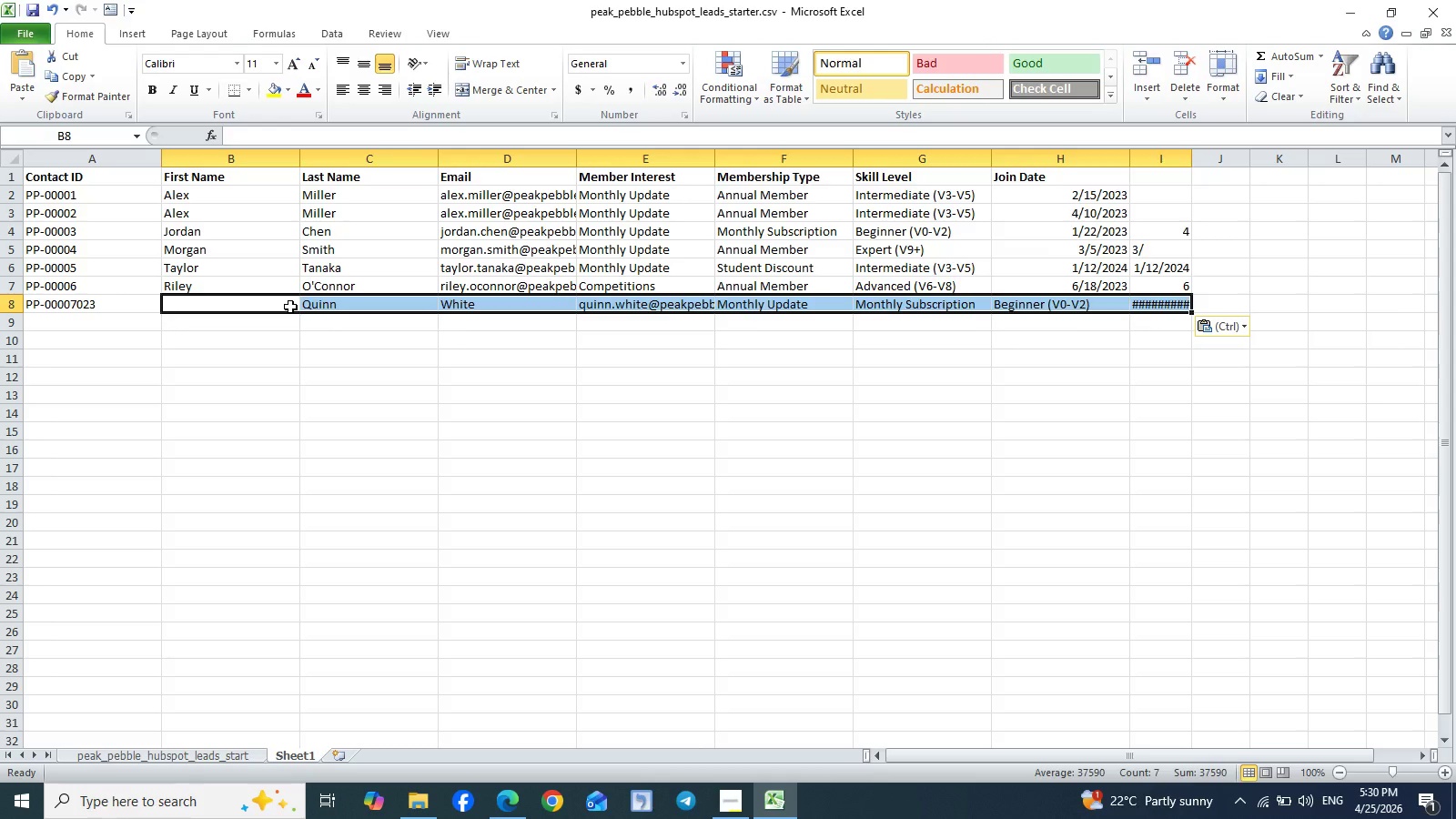 
left_click([290, 307])
 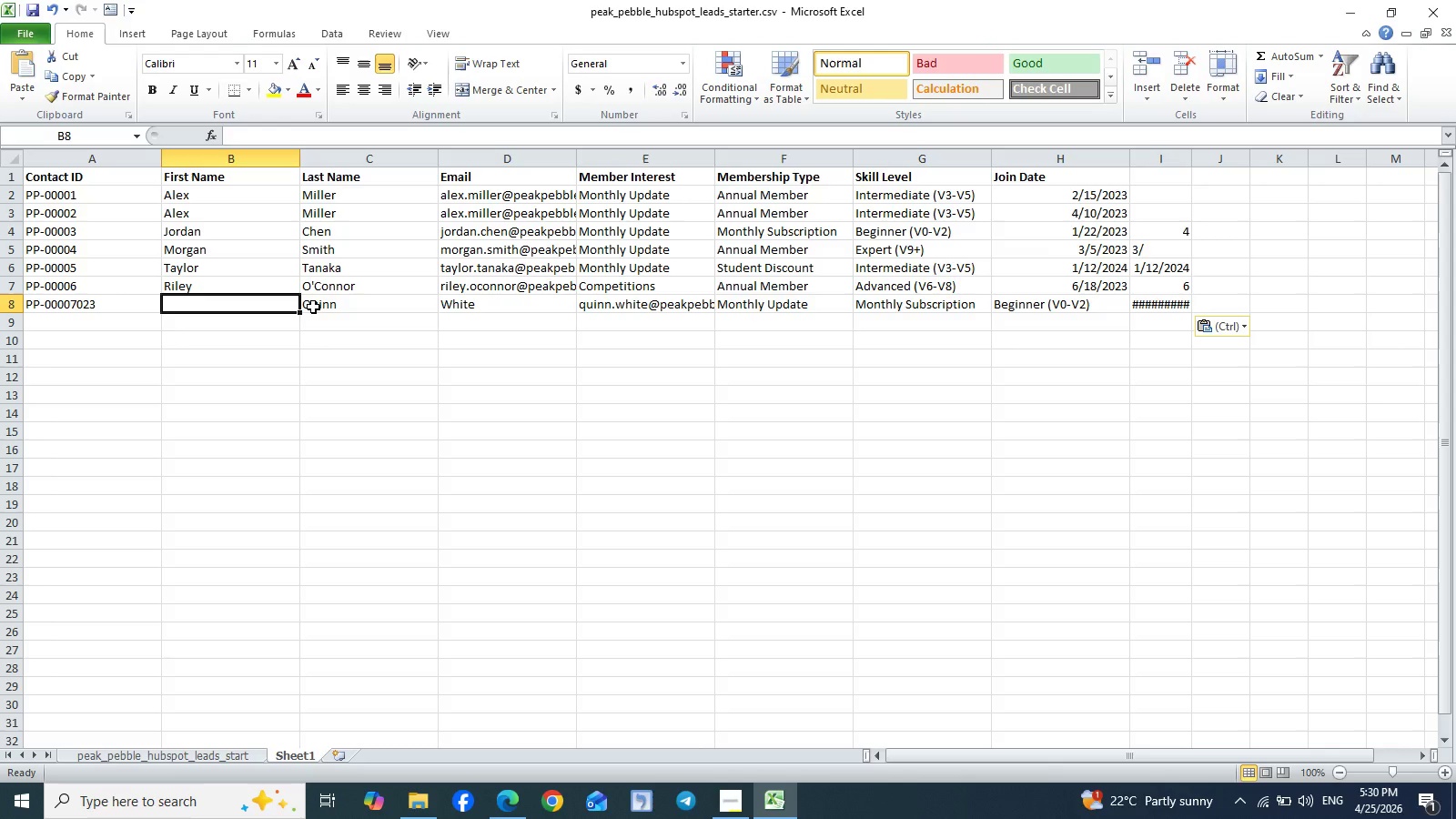 
left_click_drag(start_coordinate=[313, 307], to_coordinate=[1065, 310])
 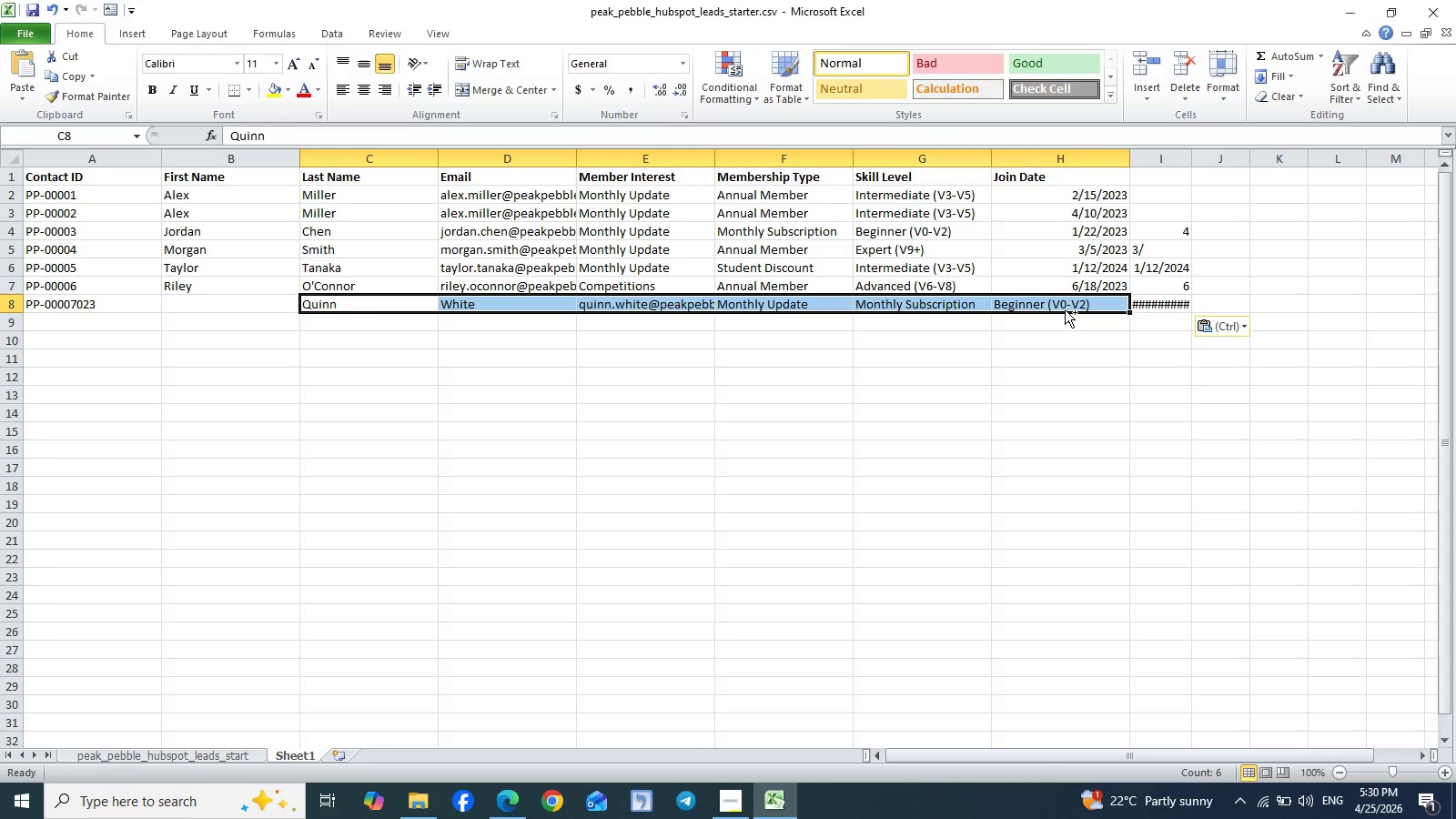 
key(Control+X)
 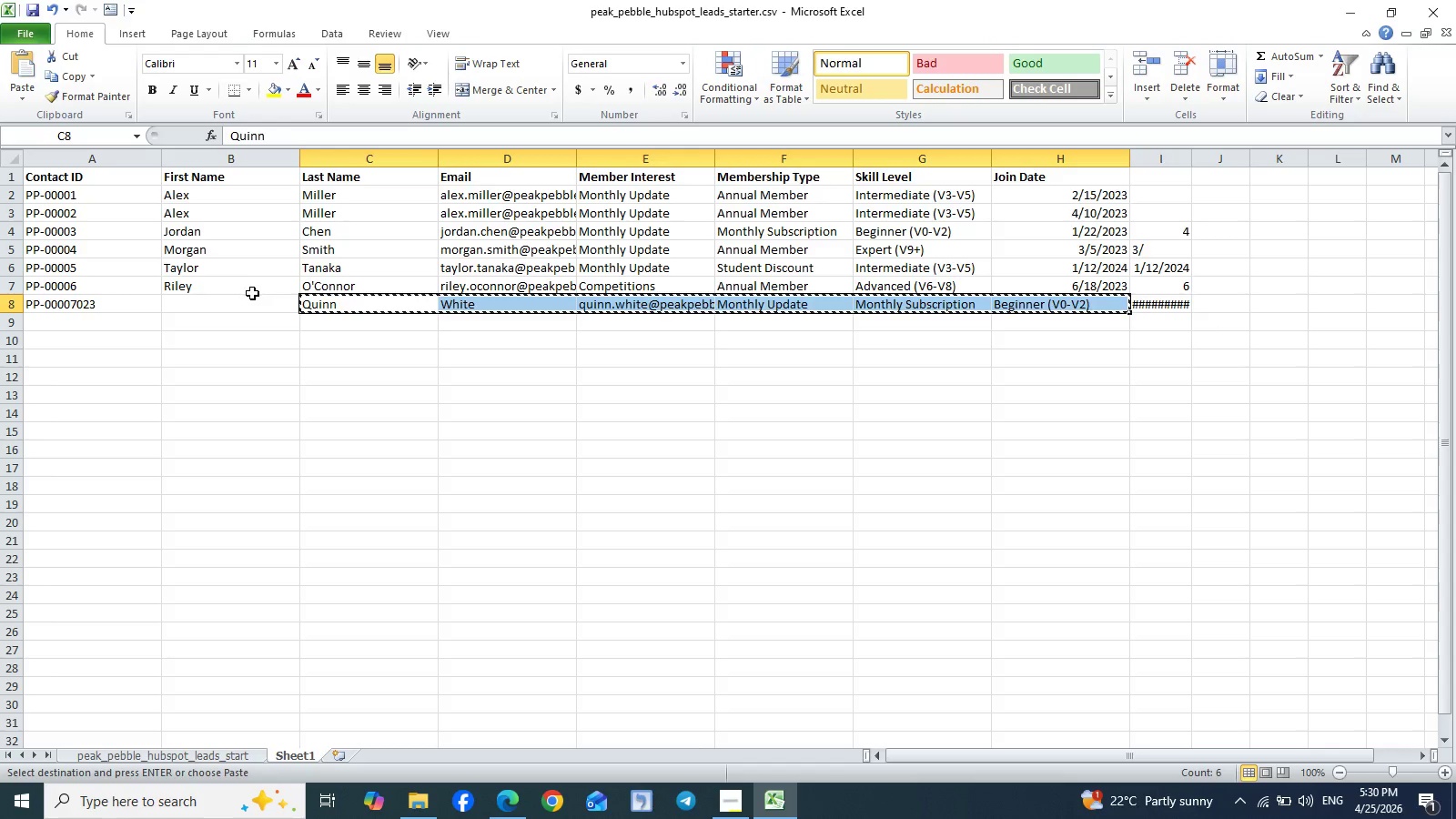 
left_click([207, 301])
 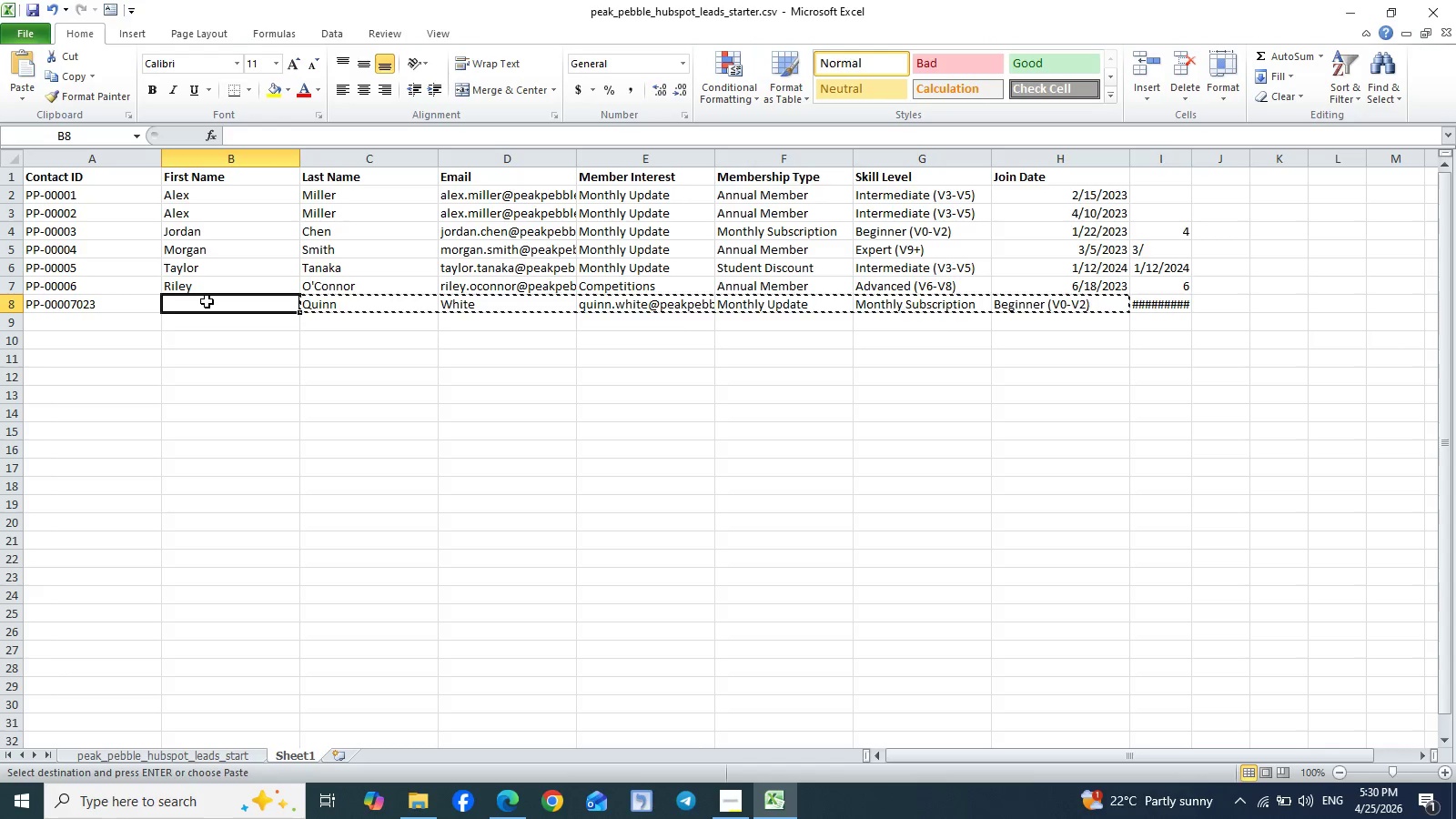 
key(Control+V)
 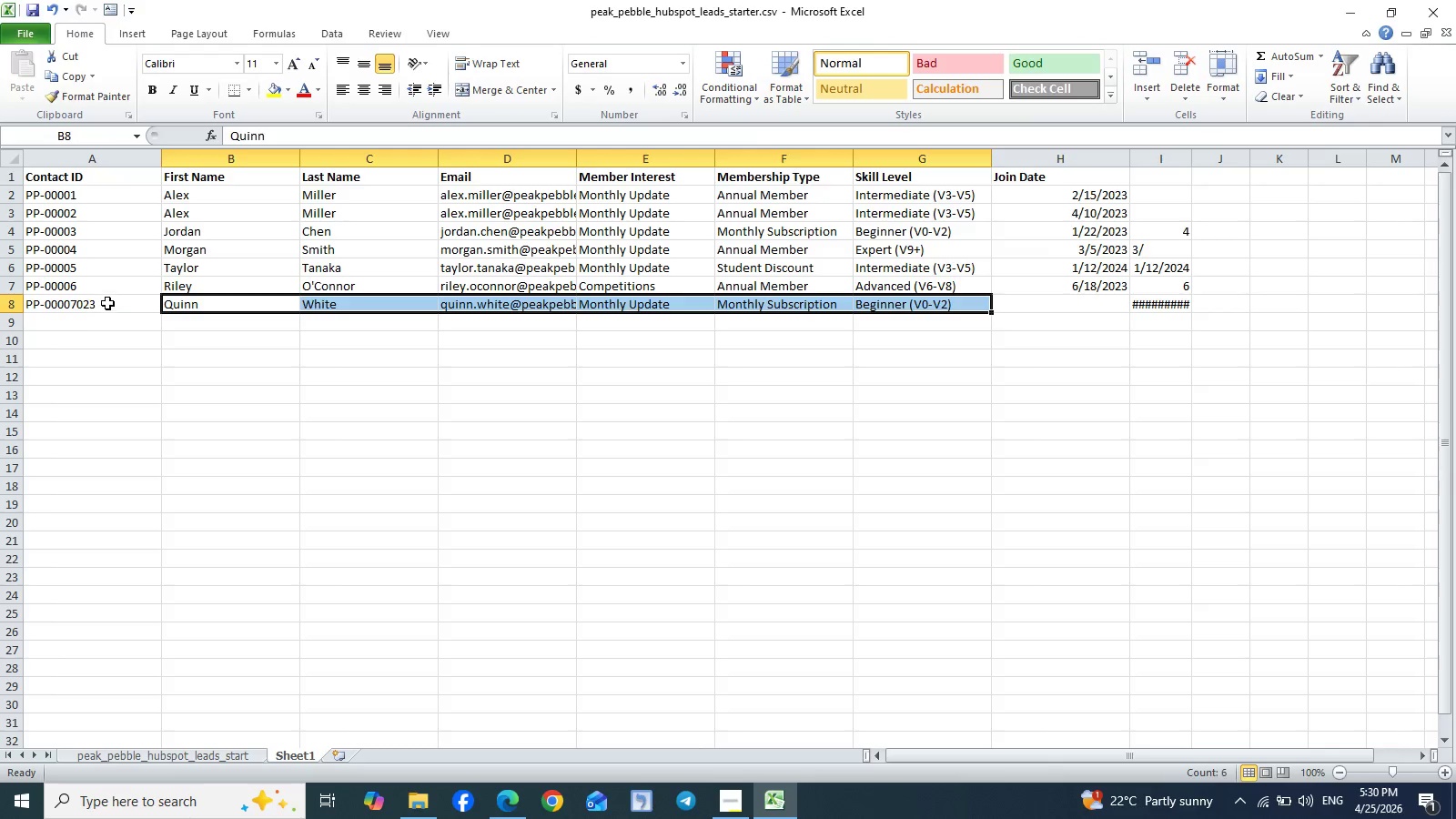 
double_click([109, 303])
 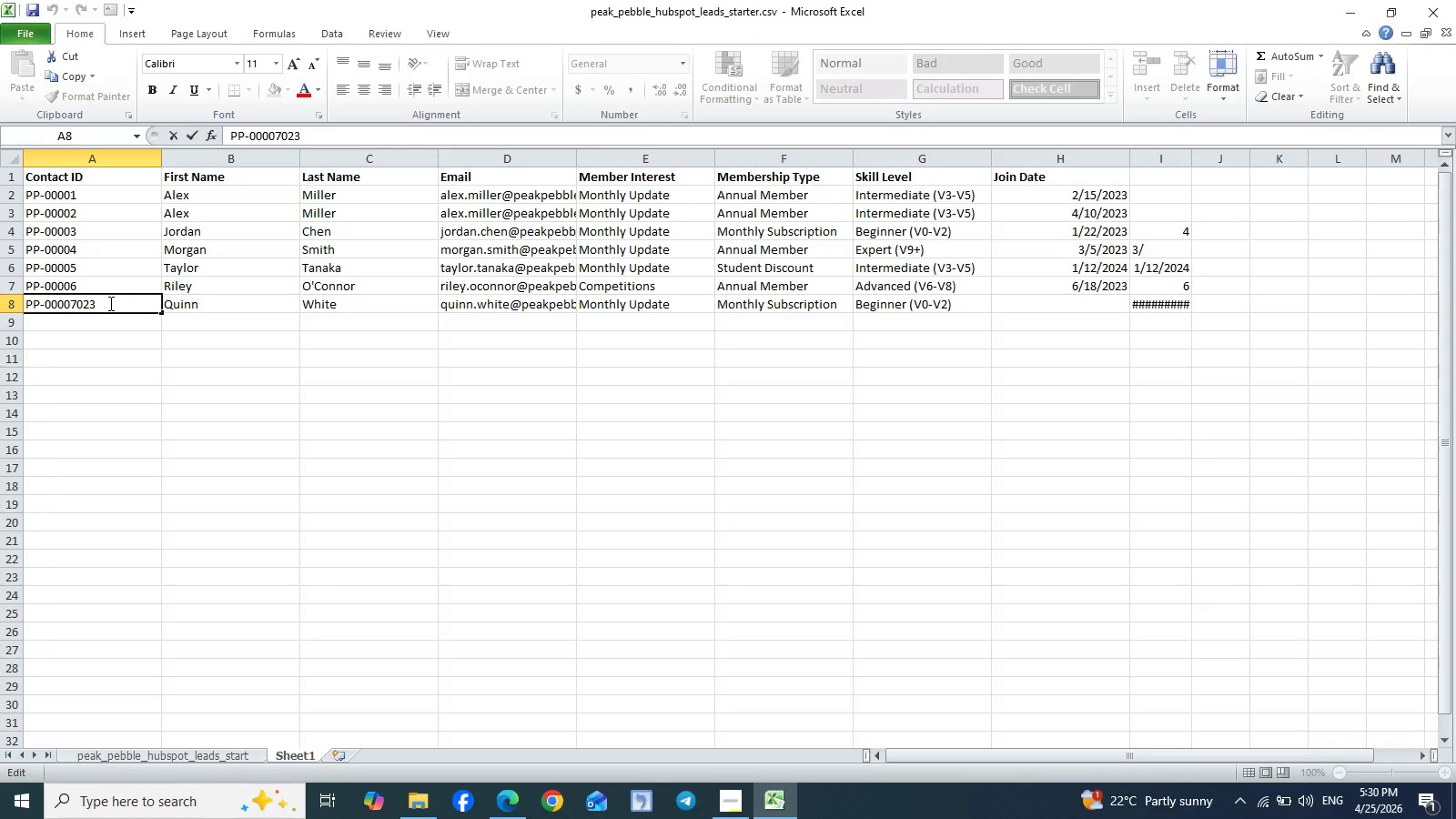 
key(Backspace)
 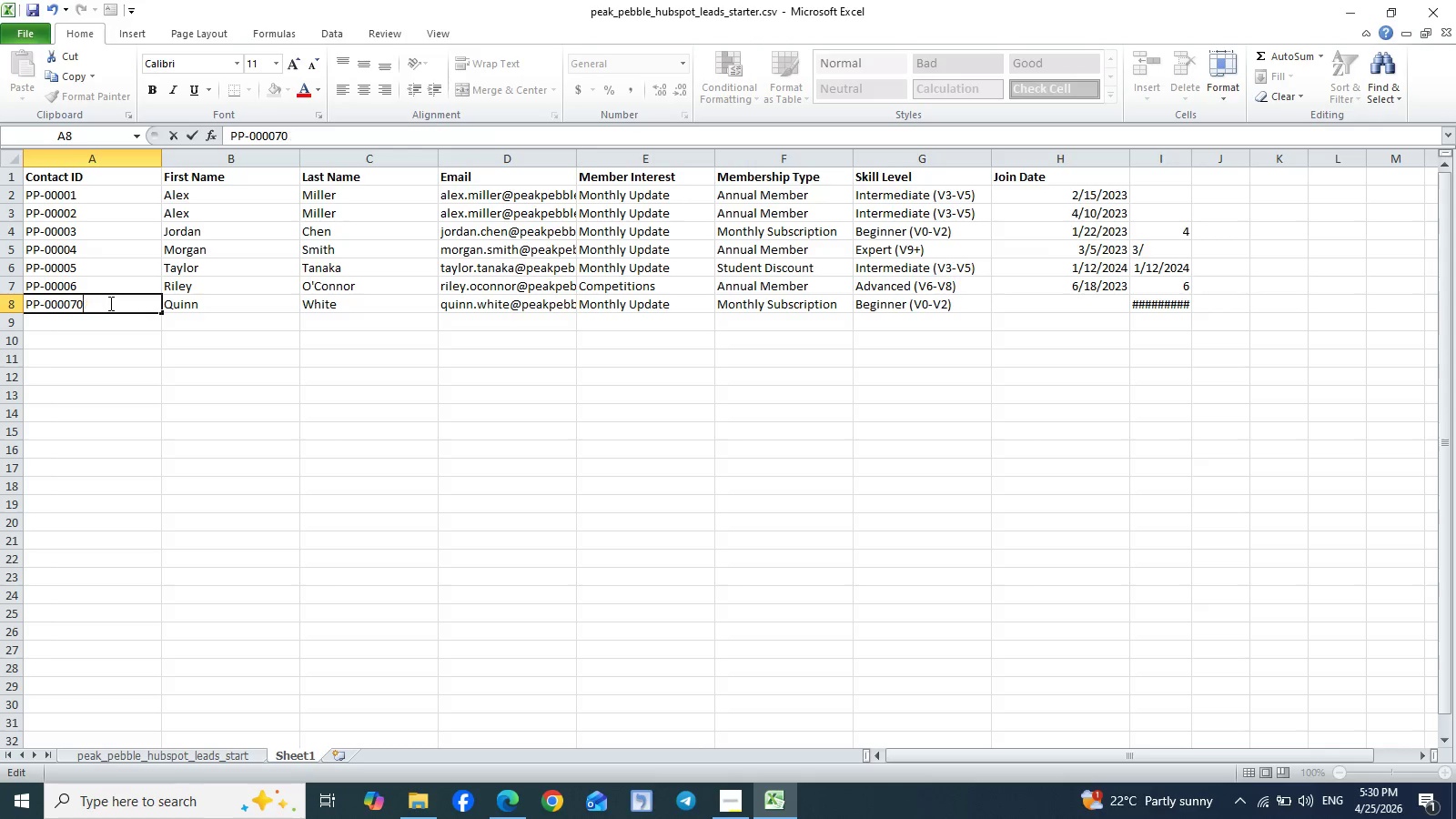 
key(Backspace)
 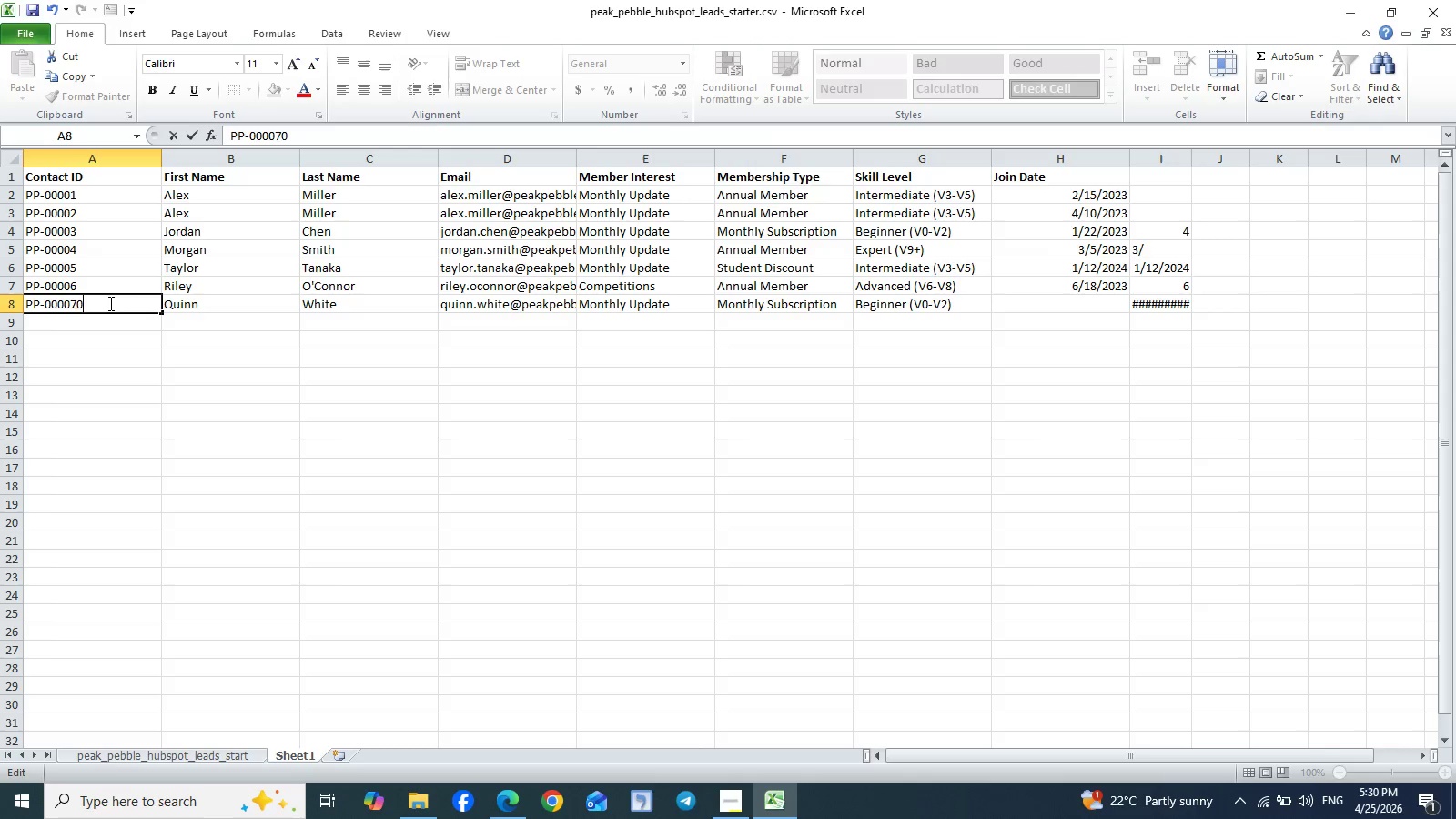 
key(Backspace)
 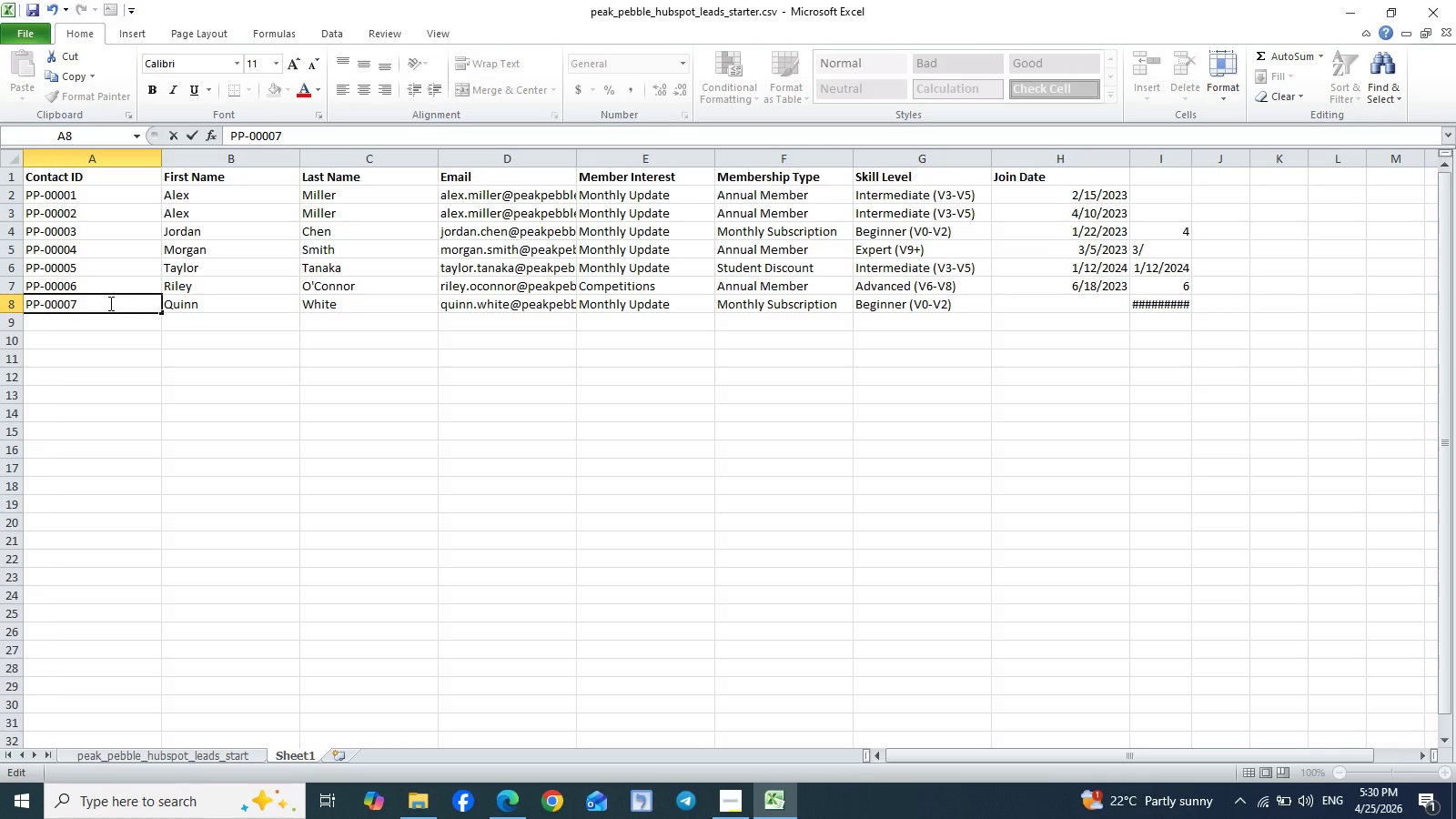 
key(Enter)
 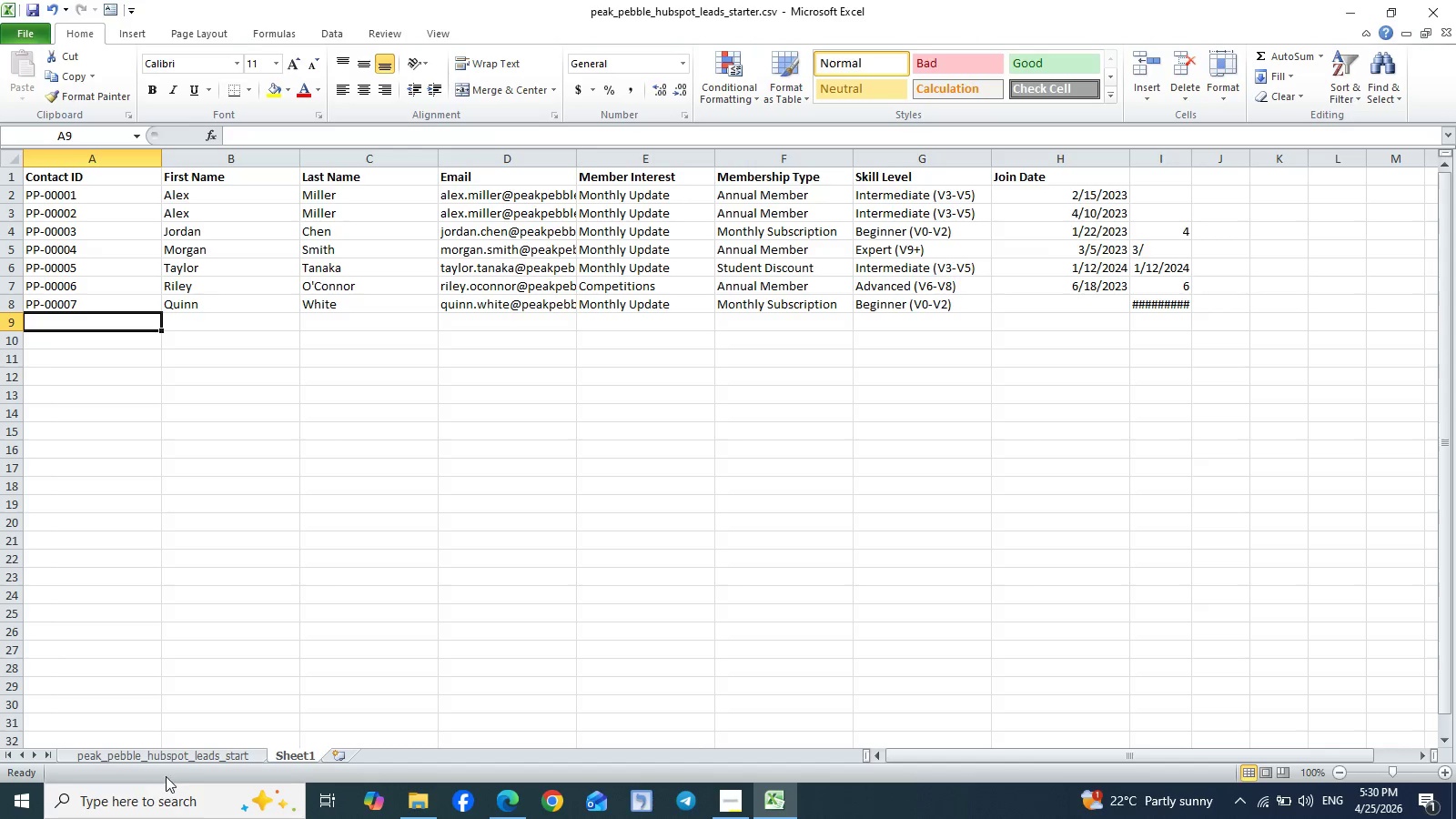 
left_click([187, 754])
 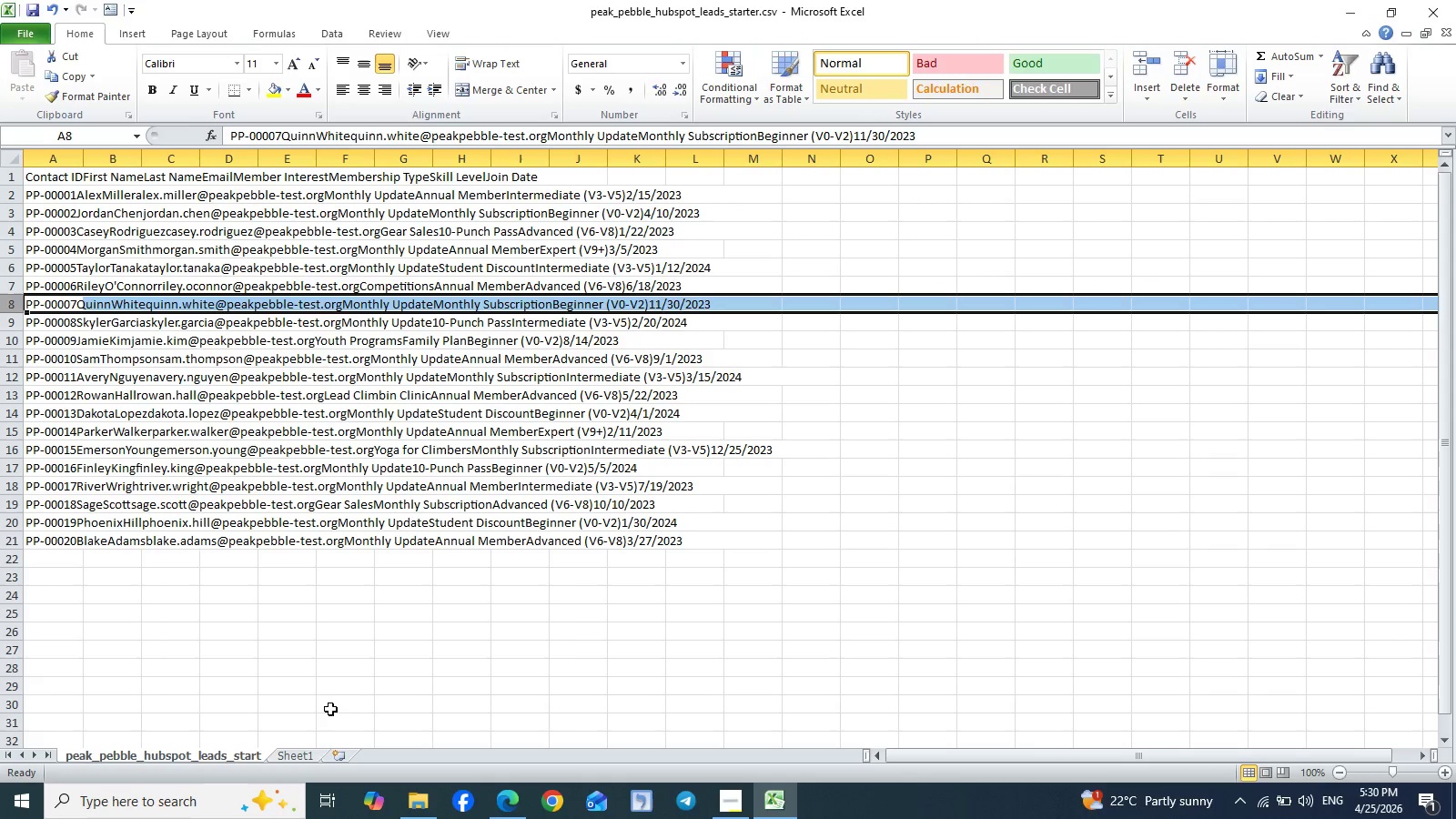 
left_click([297, 754])
 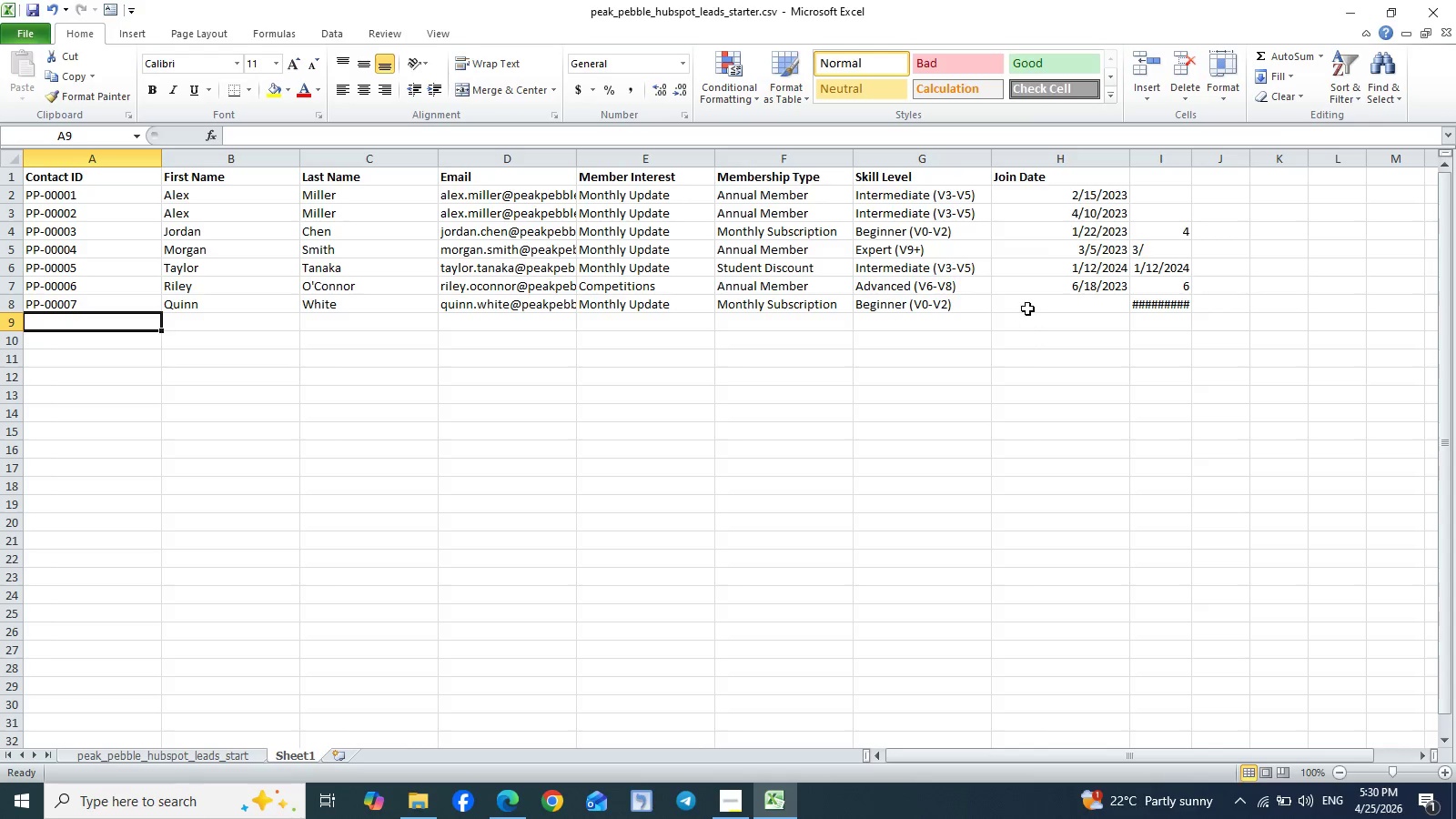 
left_click([1029, 308])
 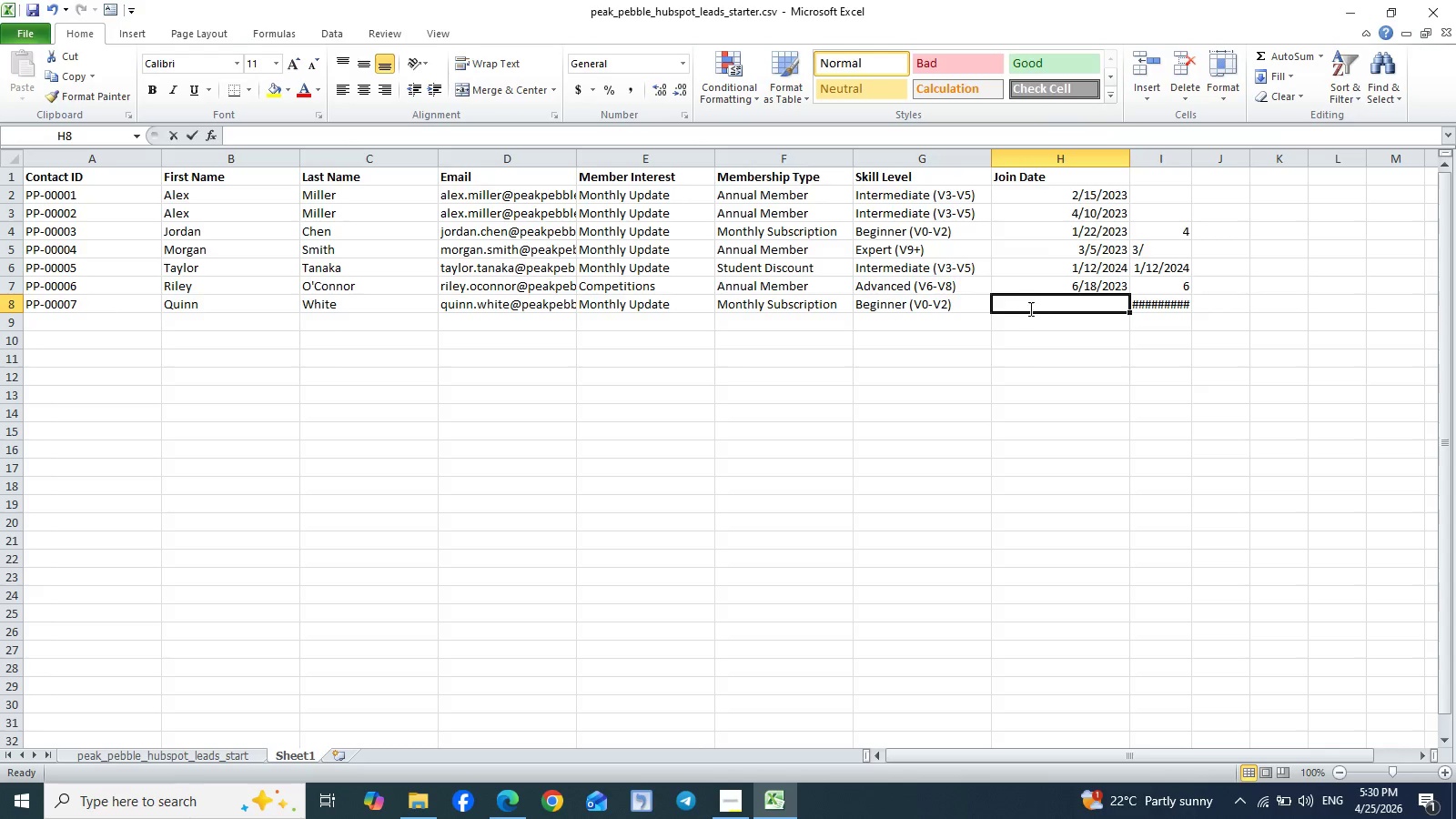 
type(11/30/2023)
 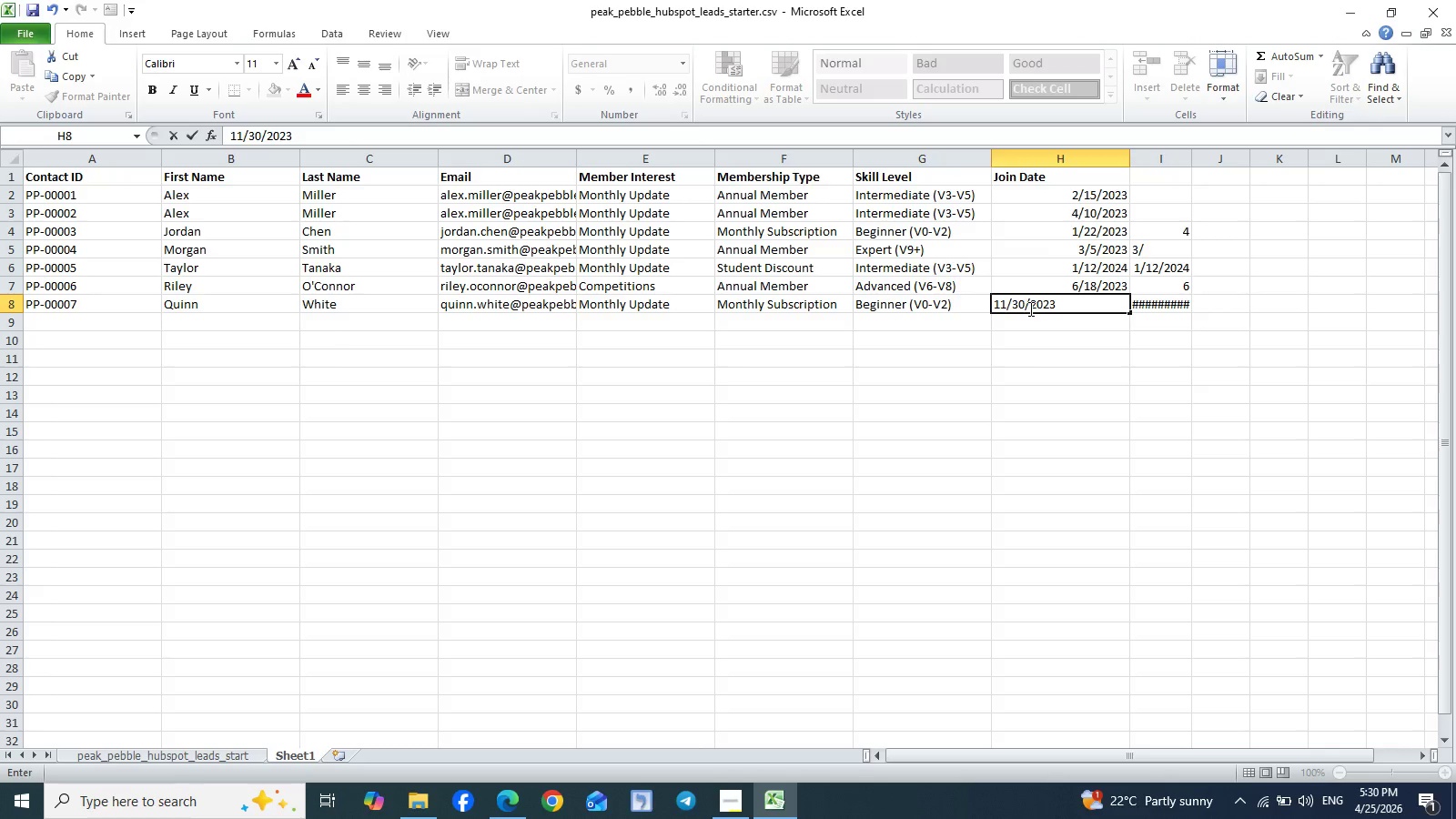 
key(Enter)
 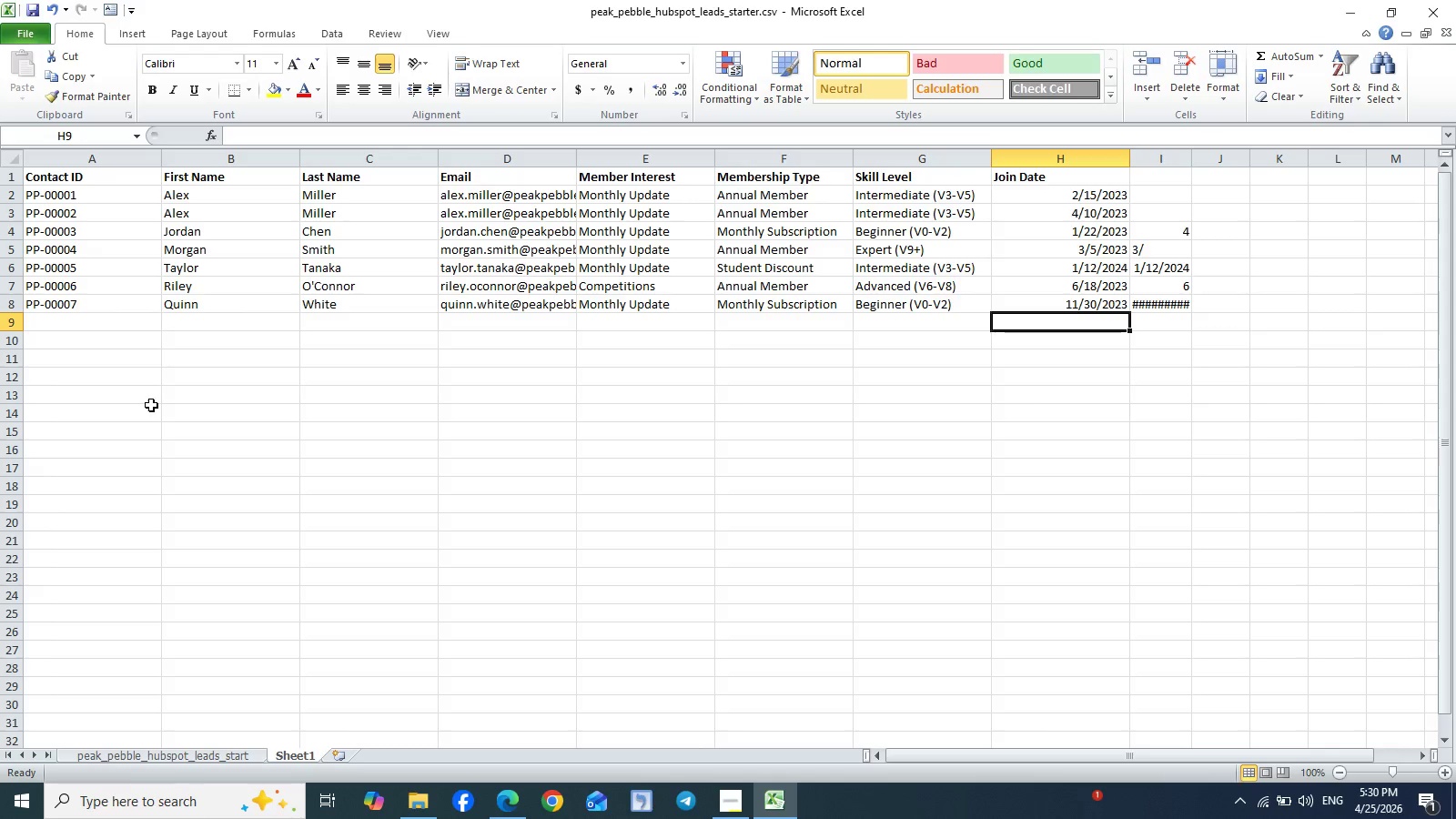 
left_click([212, 762])
 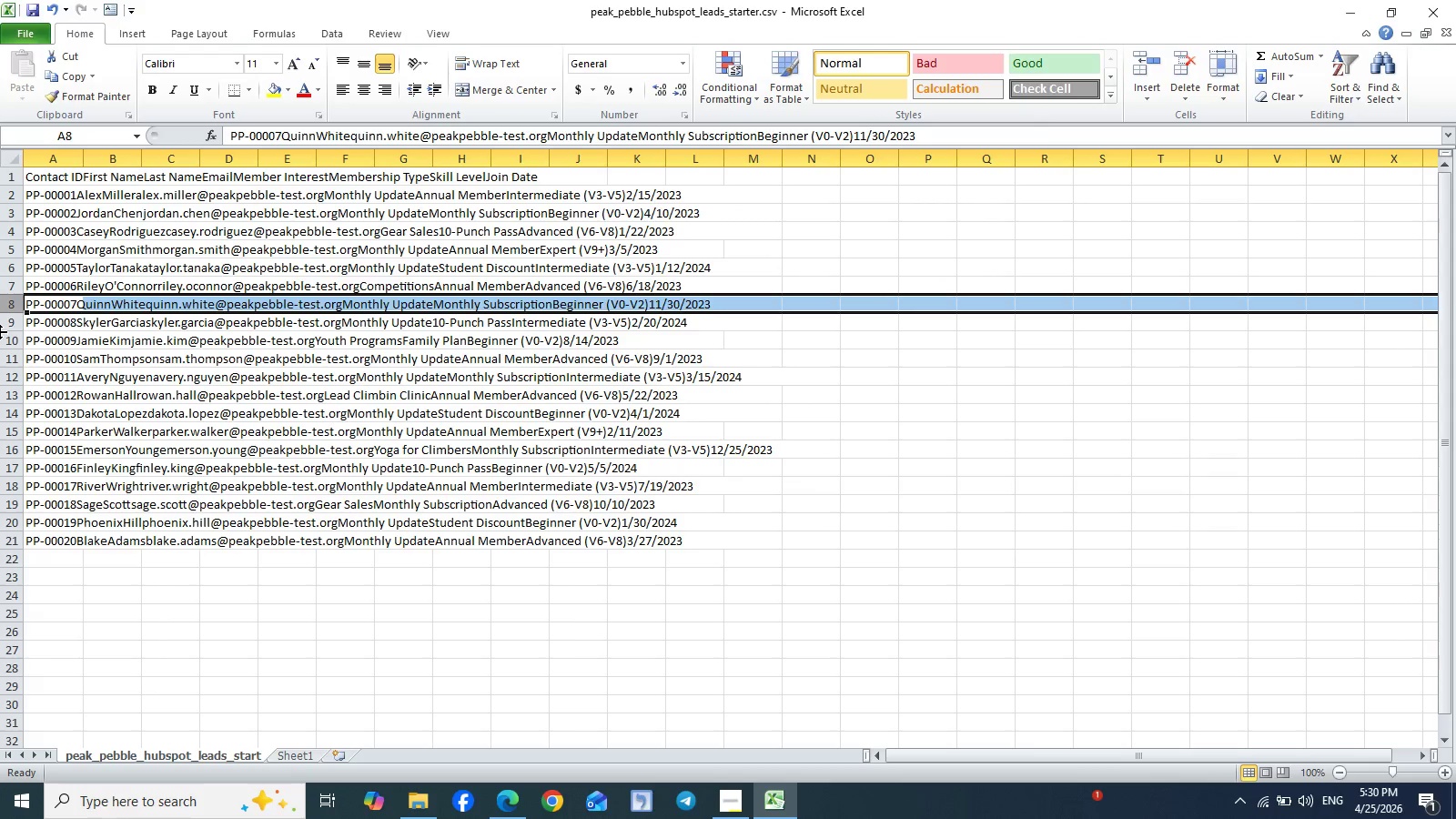 
left_click([4, 329])
 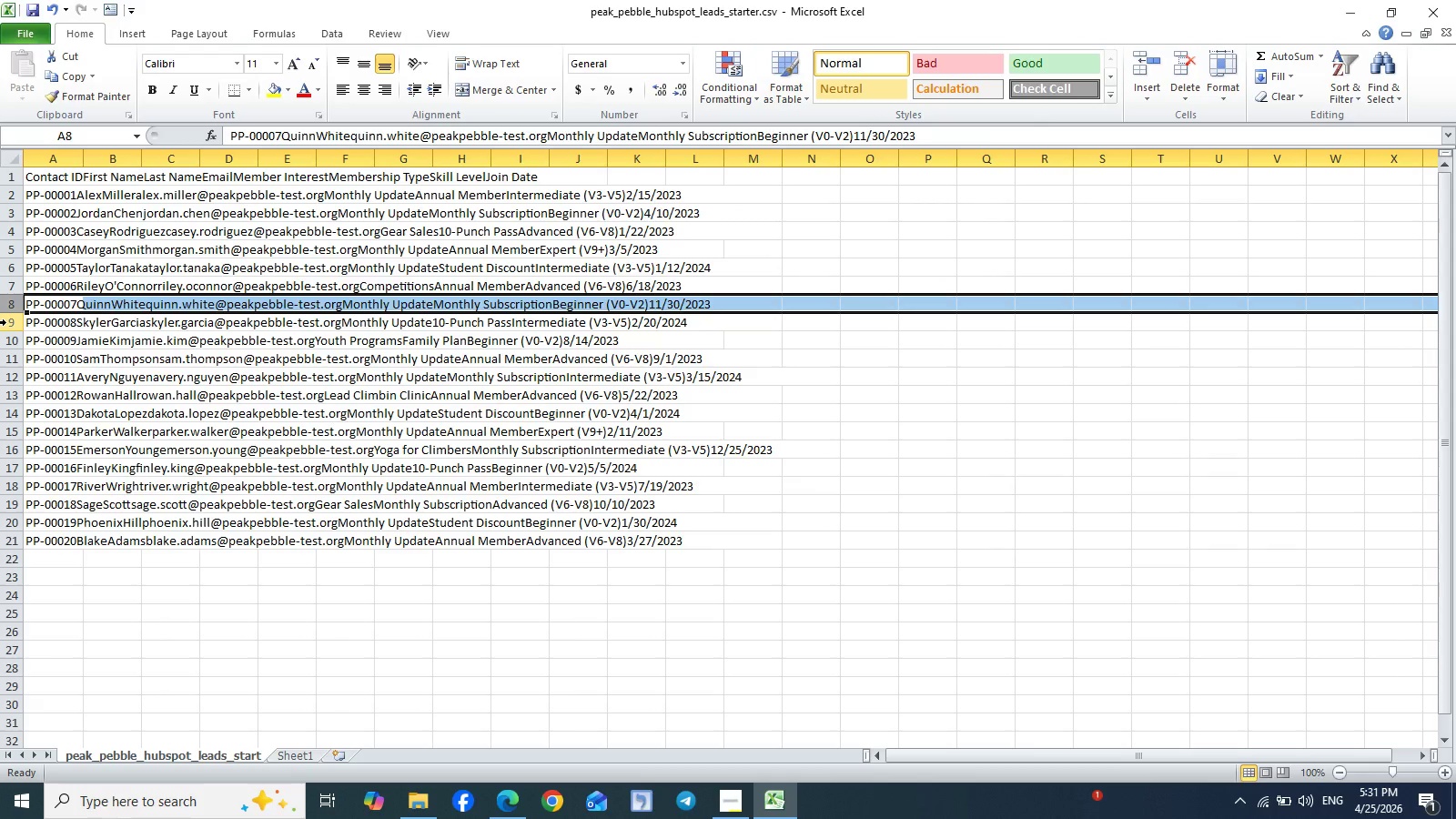 
left_click([6, 322])
 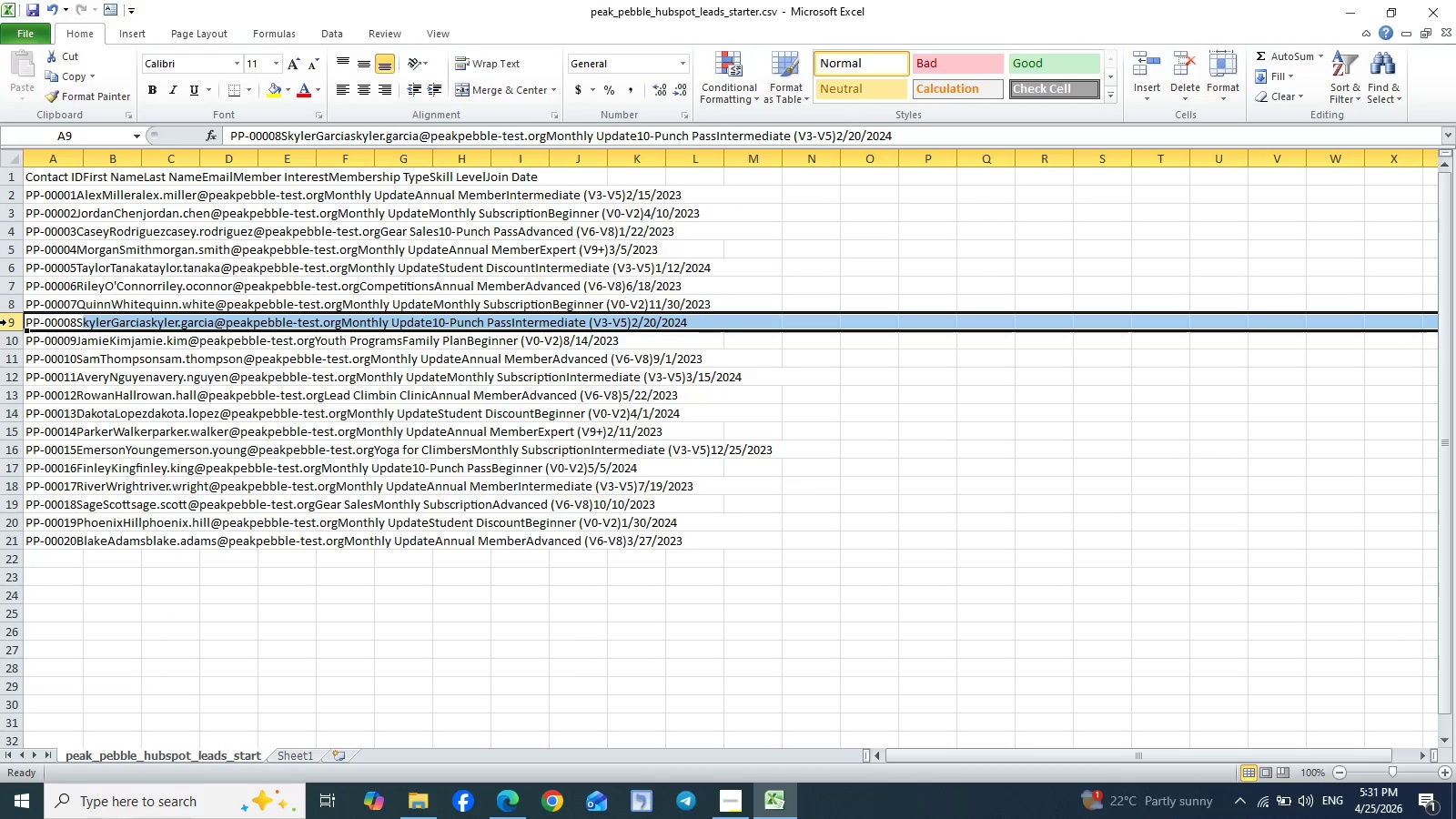 
key(Control+C)
 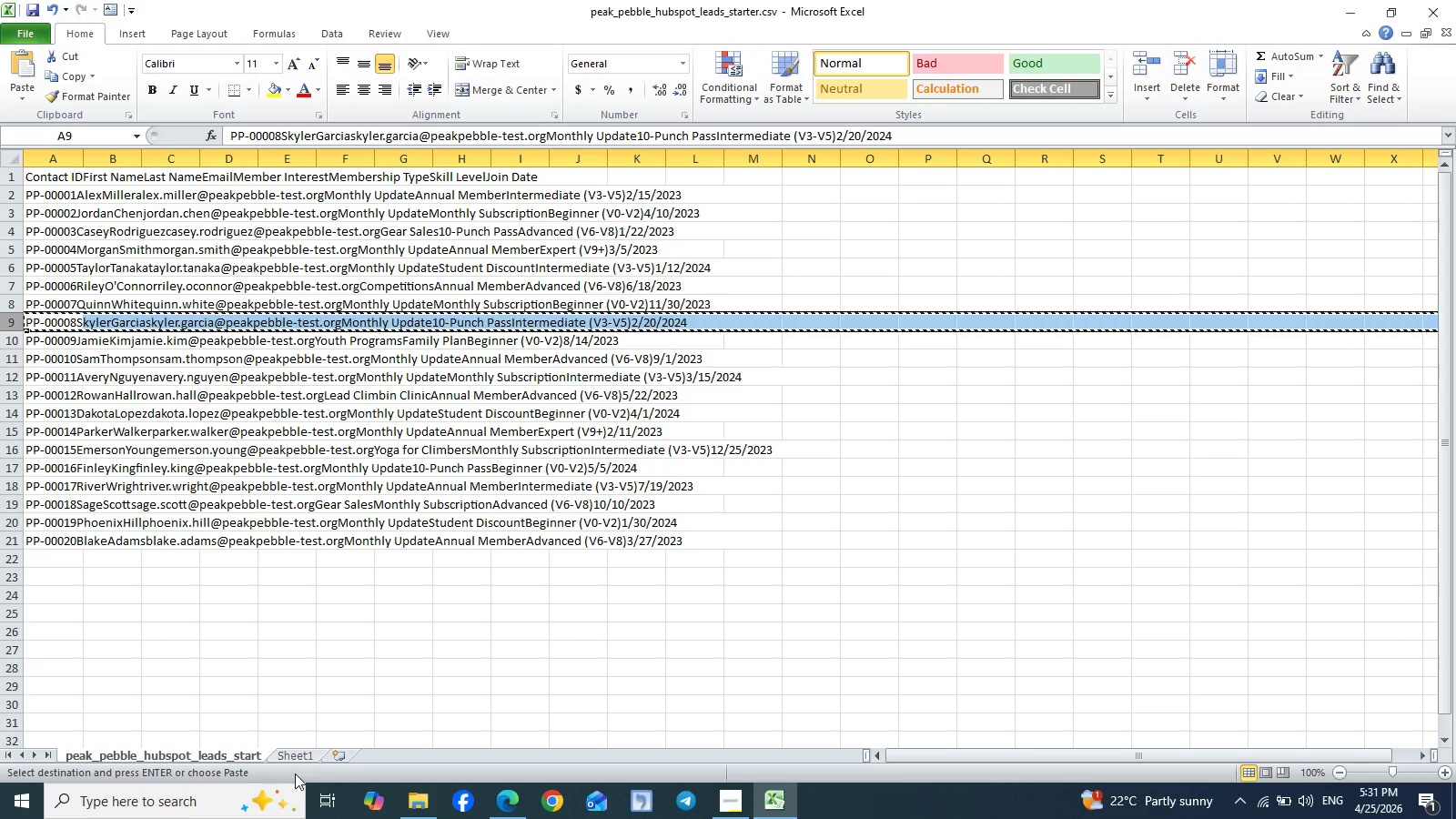 
left_click([298, 757])
 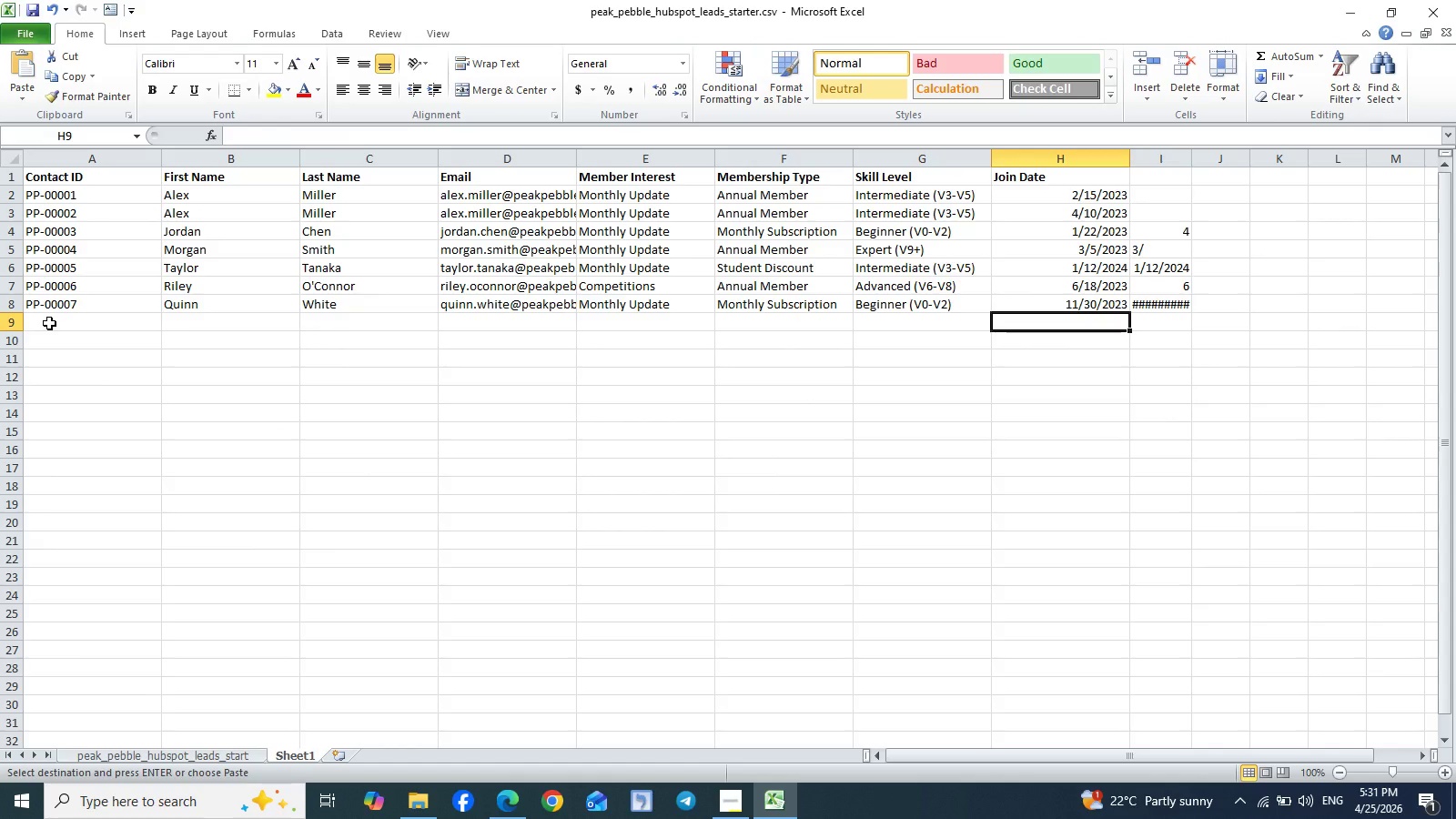 
key(Control+V)
 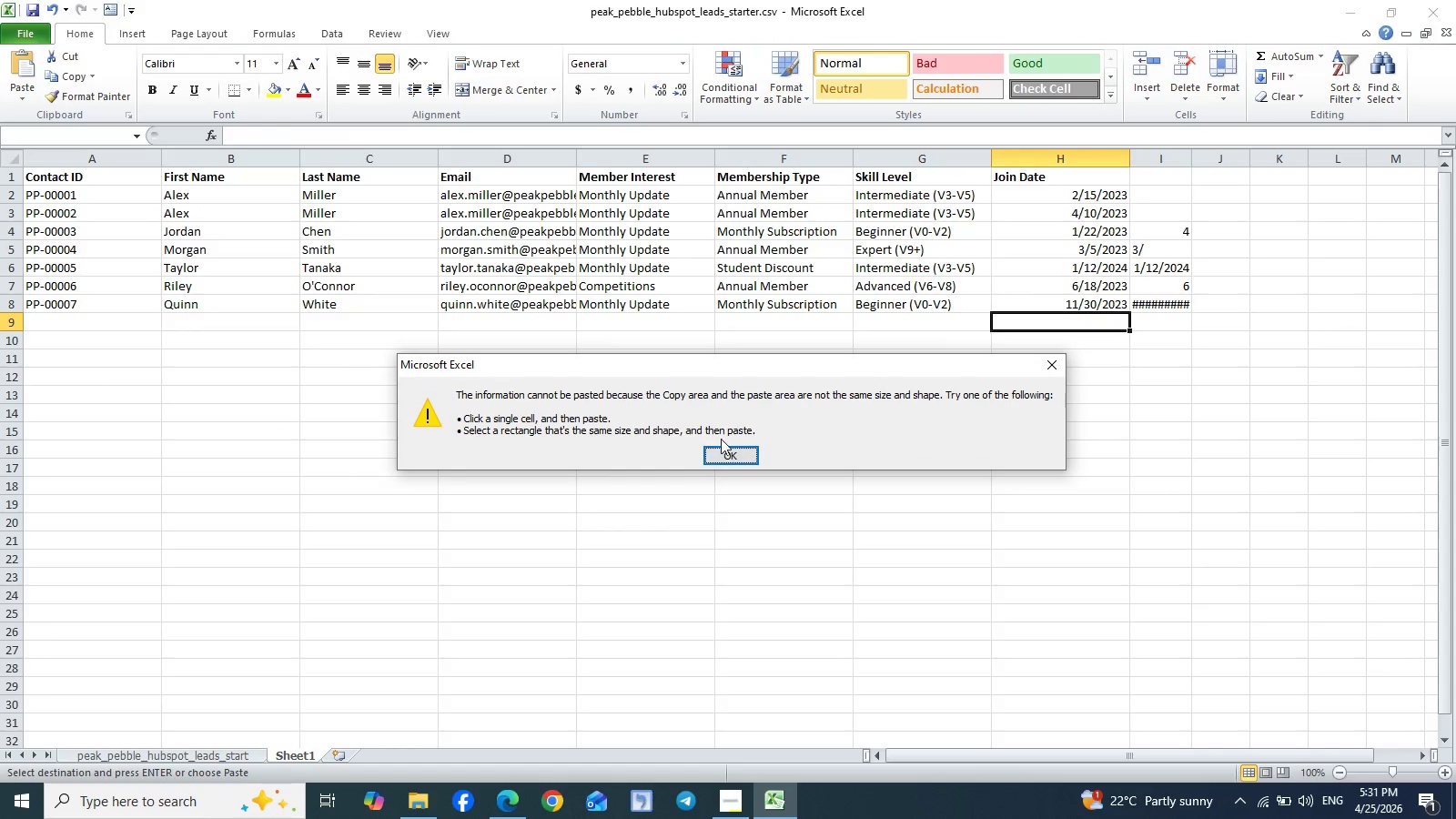 
left_click([728, 449])
 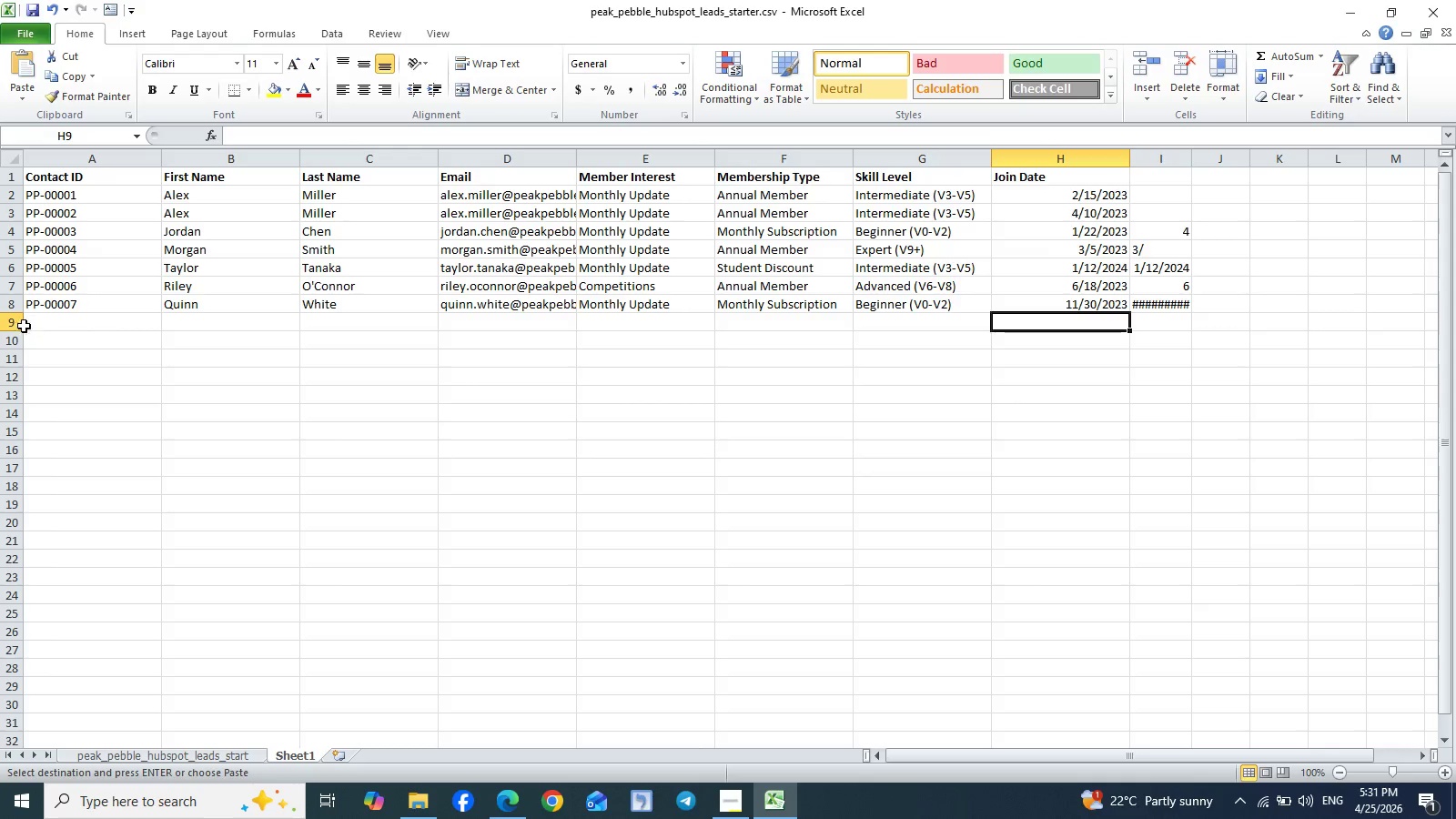 
left_click([10, 323])
 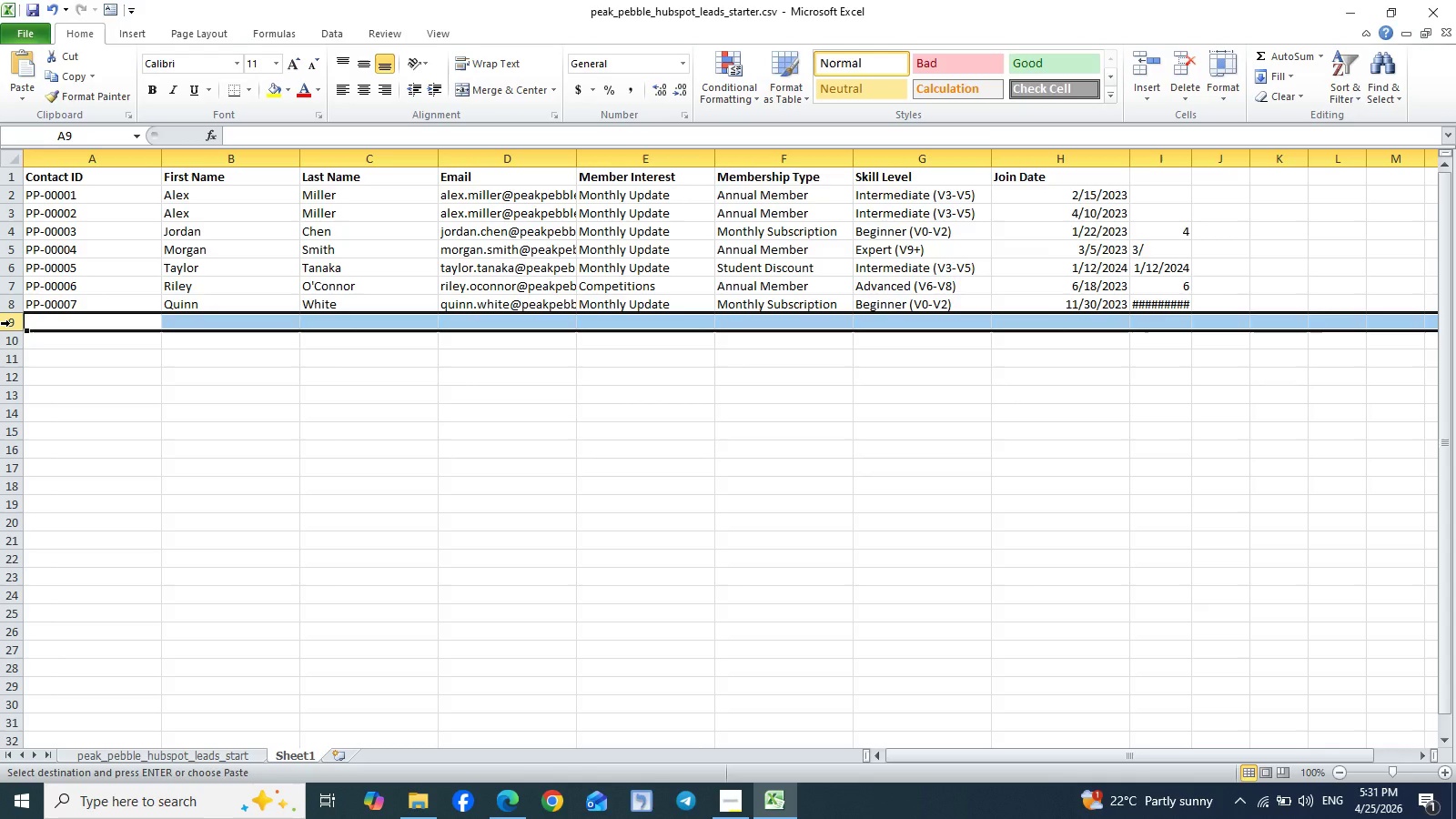 
key(Control+V)
 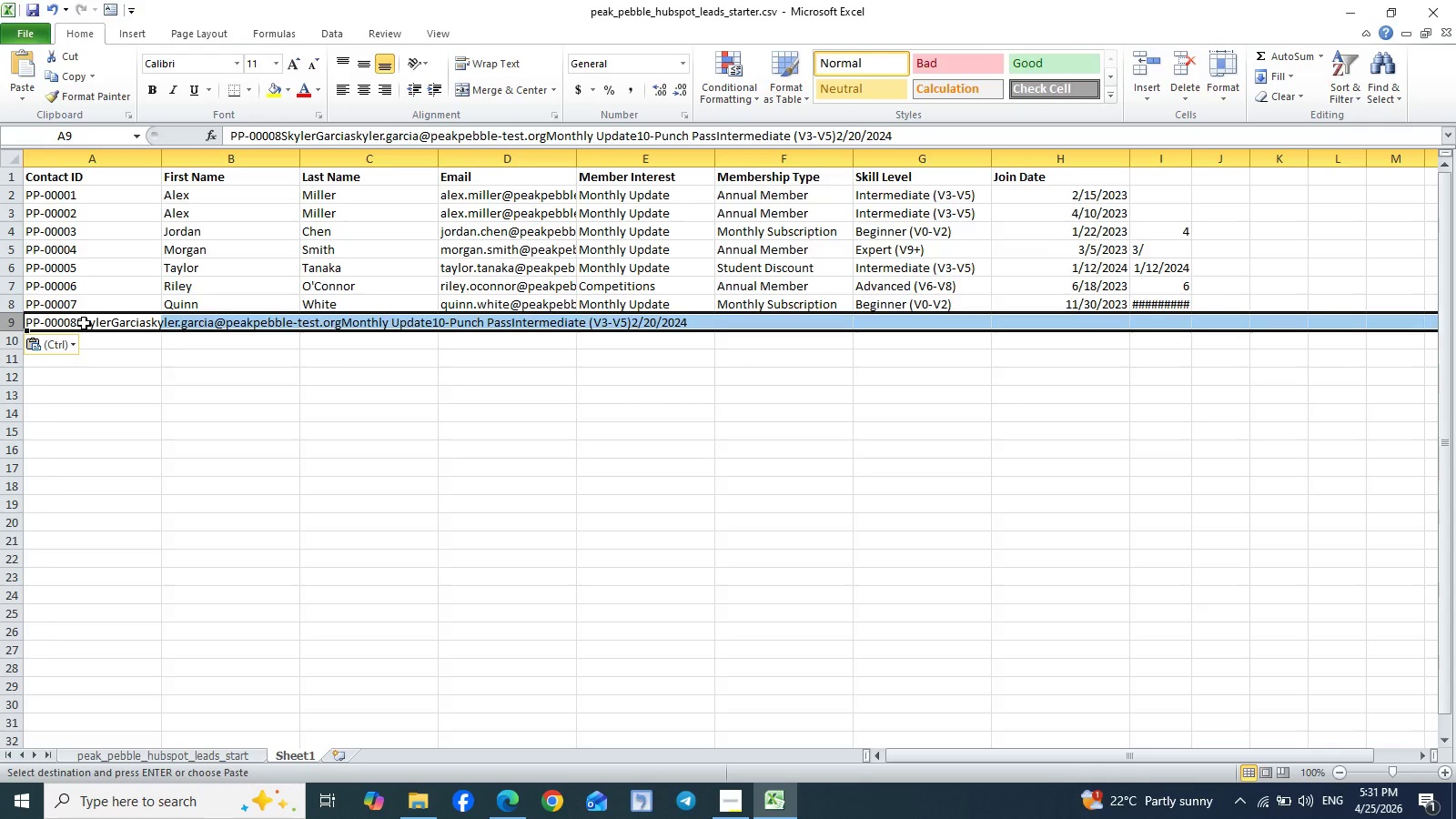 
double_click([84, 322])
 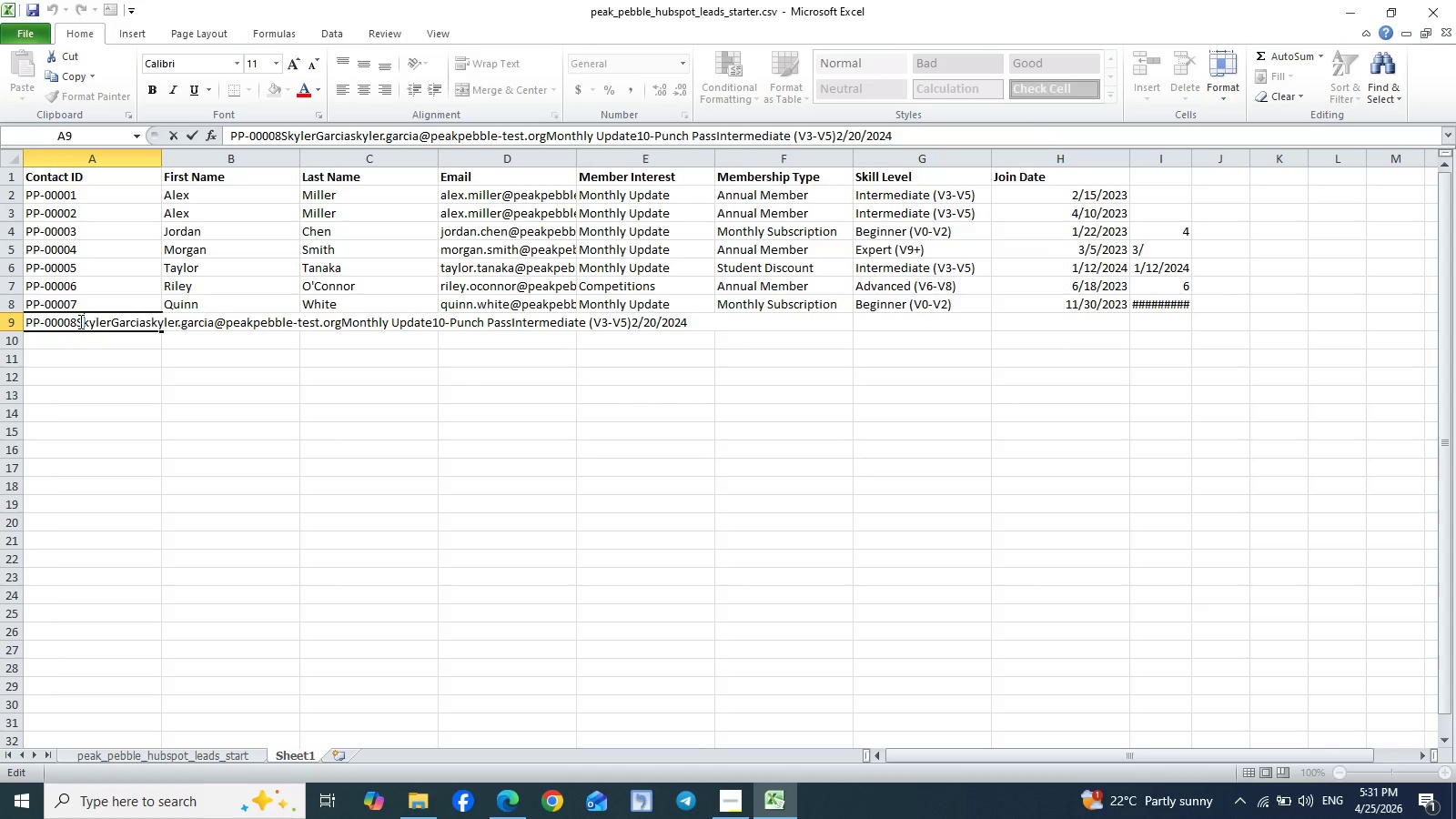 
left_click_drag(start_coordinate=[79, 321], to_coordinate=[684, 326])
 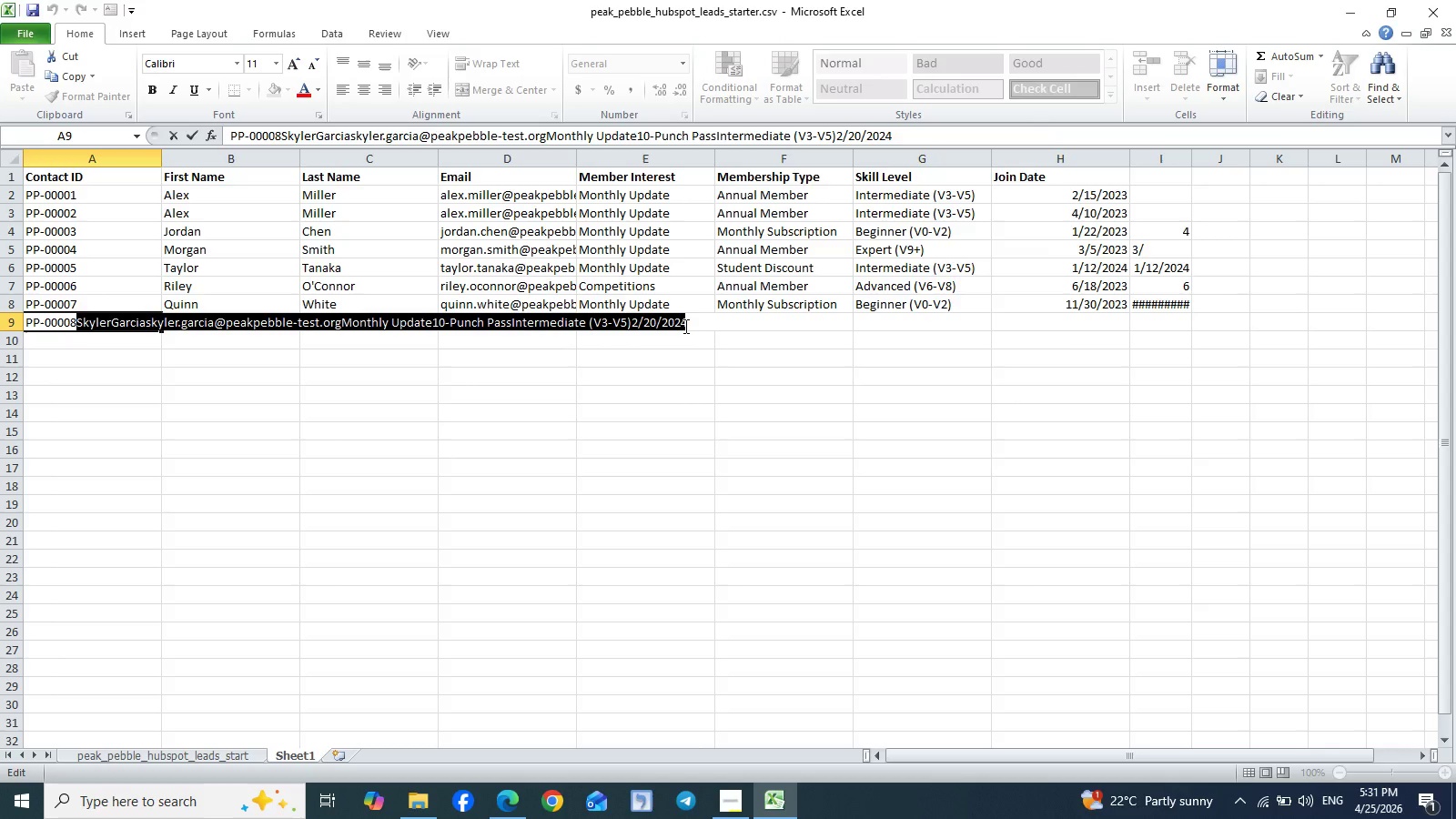 
key(Control+X)
 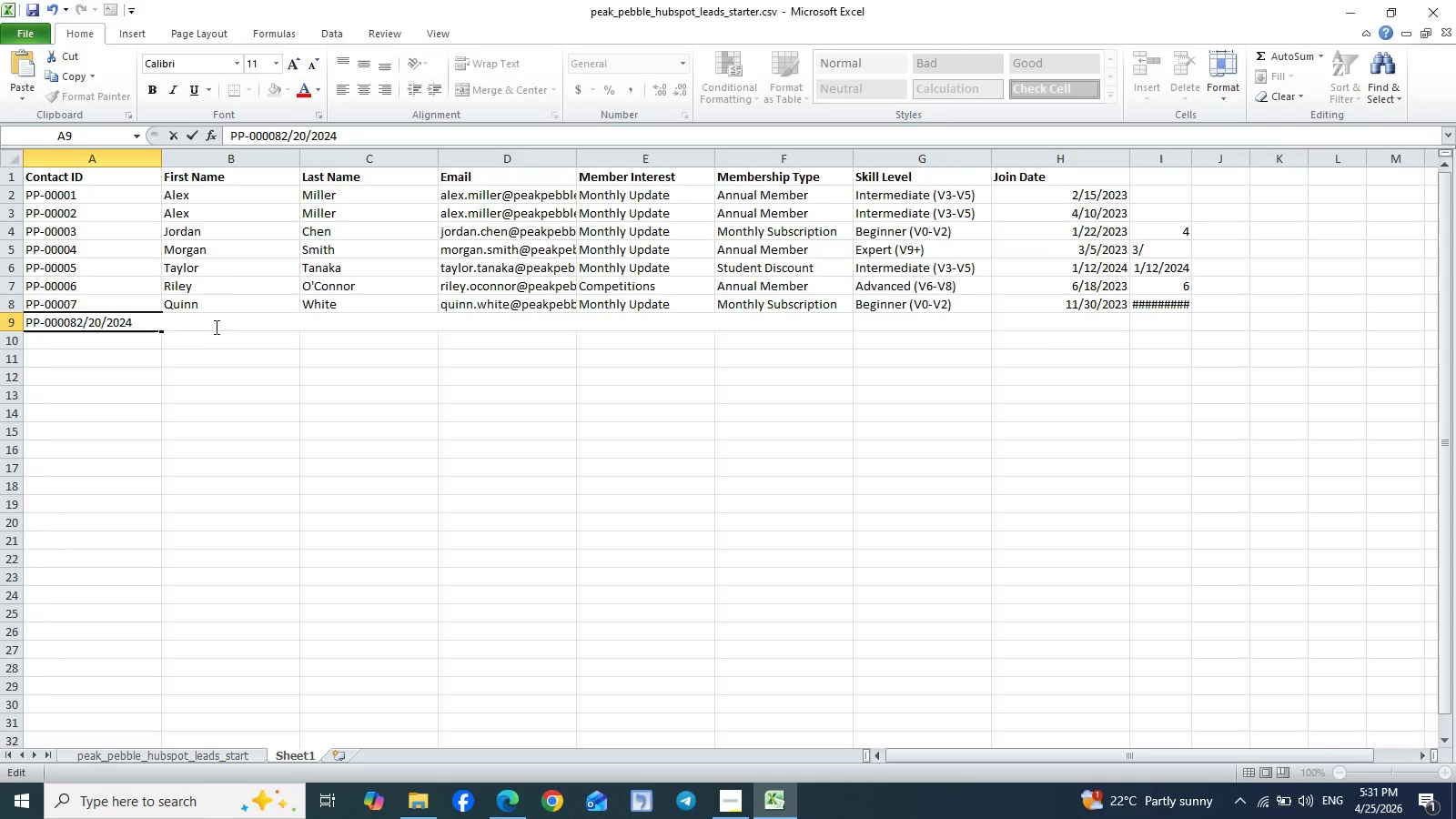 
left_click([213, 318])
 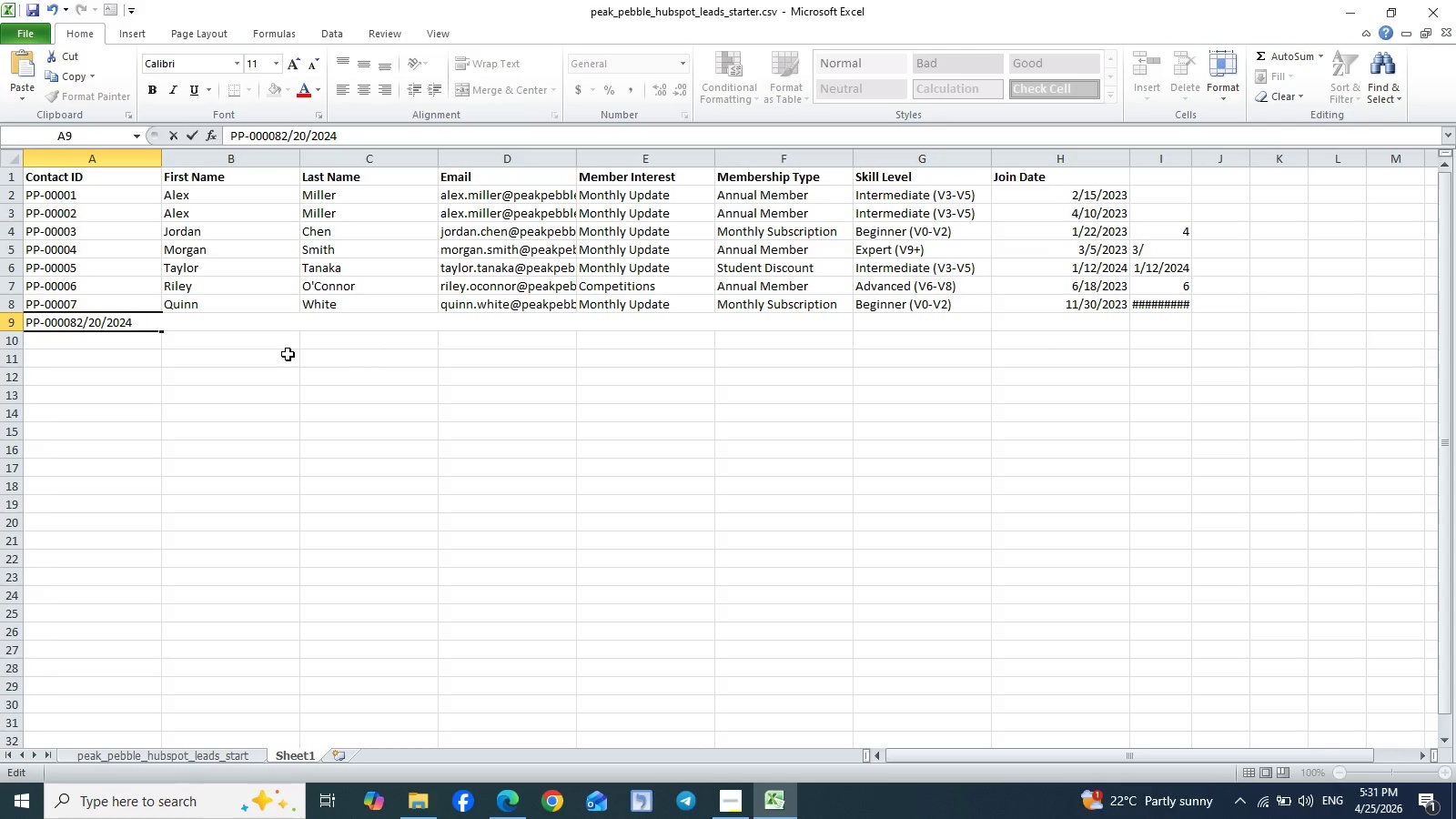 
left_click([288, 354])
 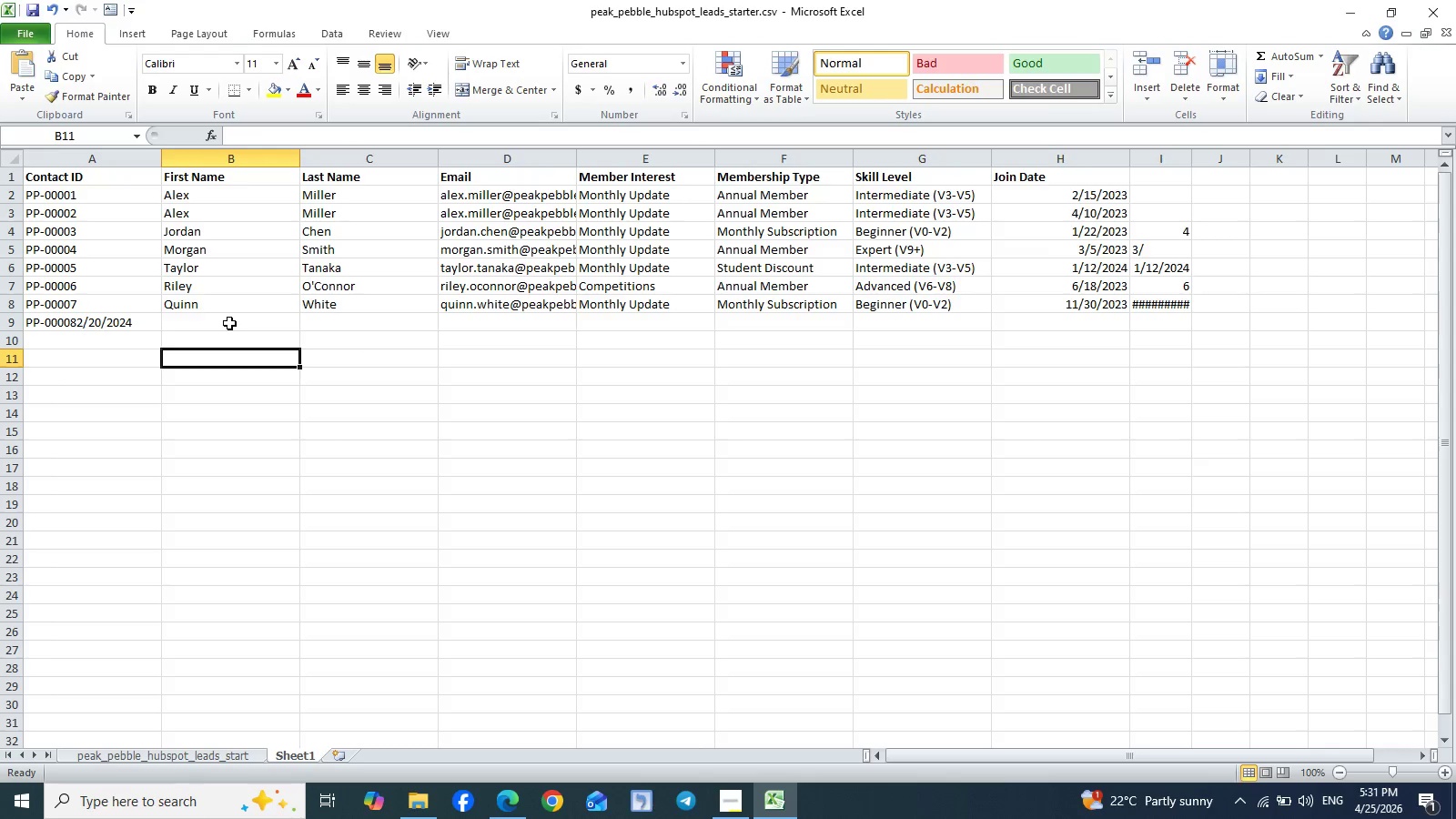 
left_click([229, 323])
 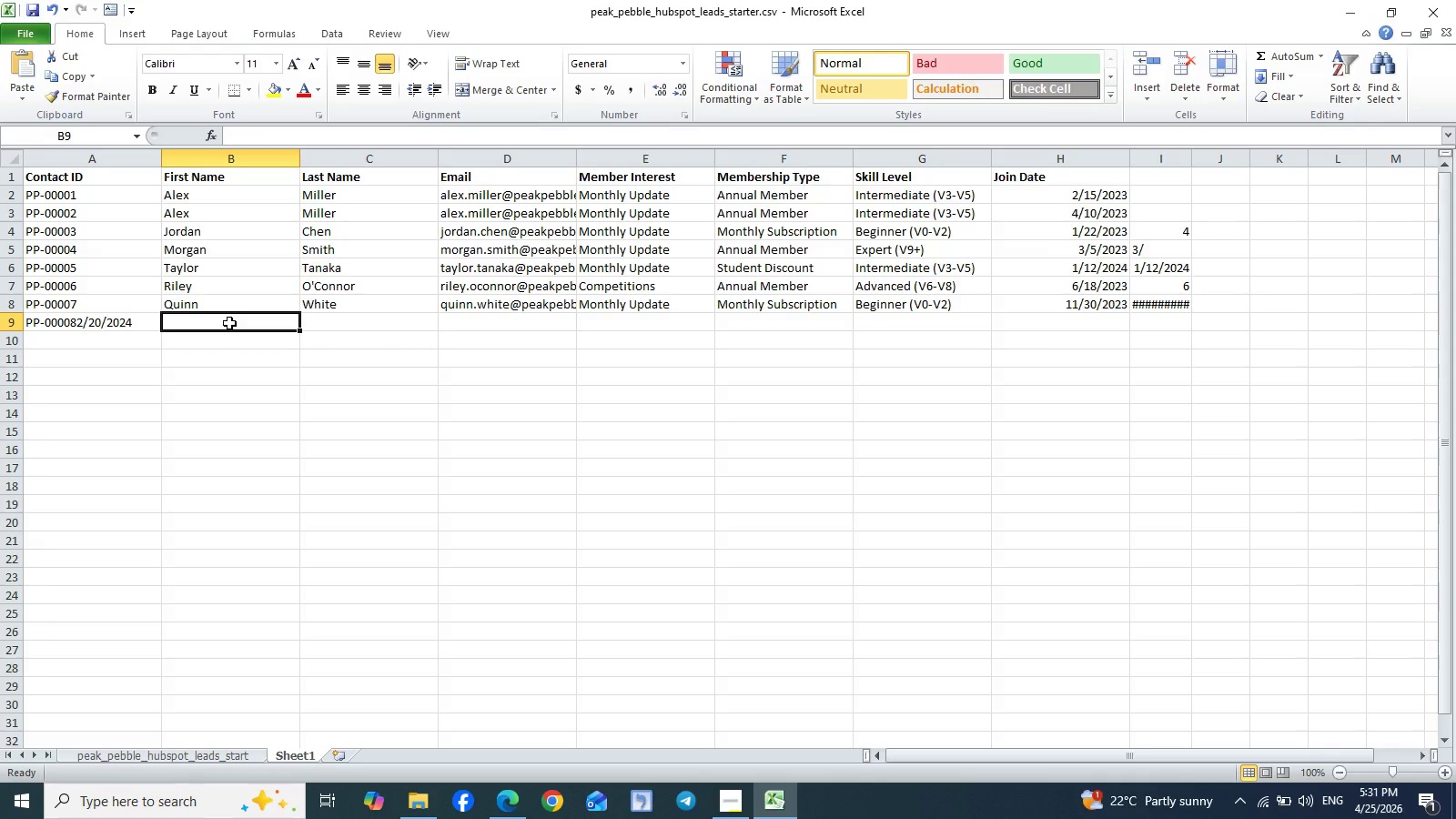 
key(Control+V)
 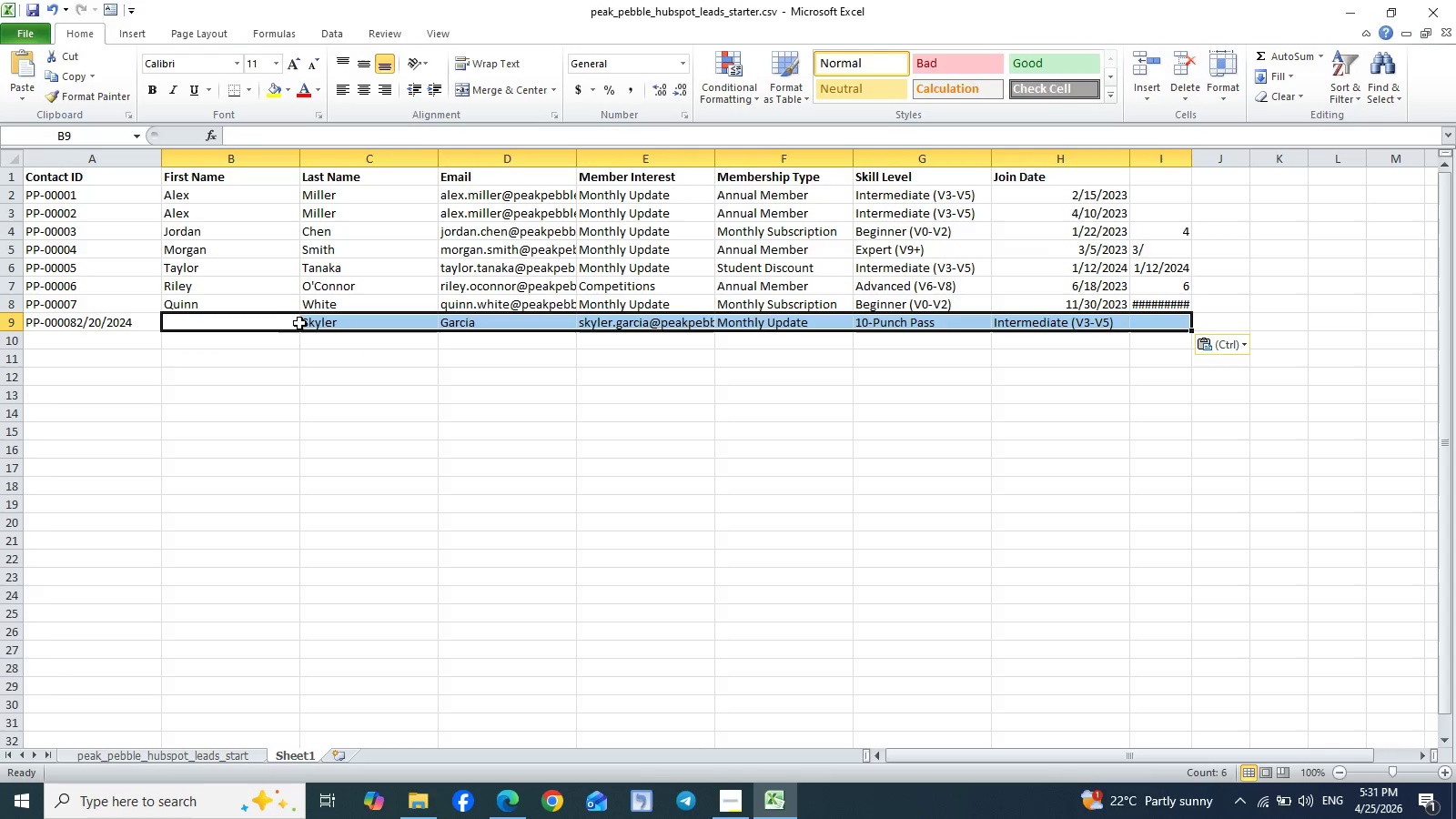 
left_click([306, 323])
 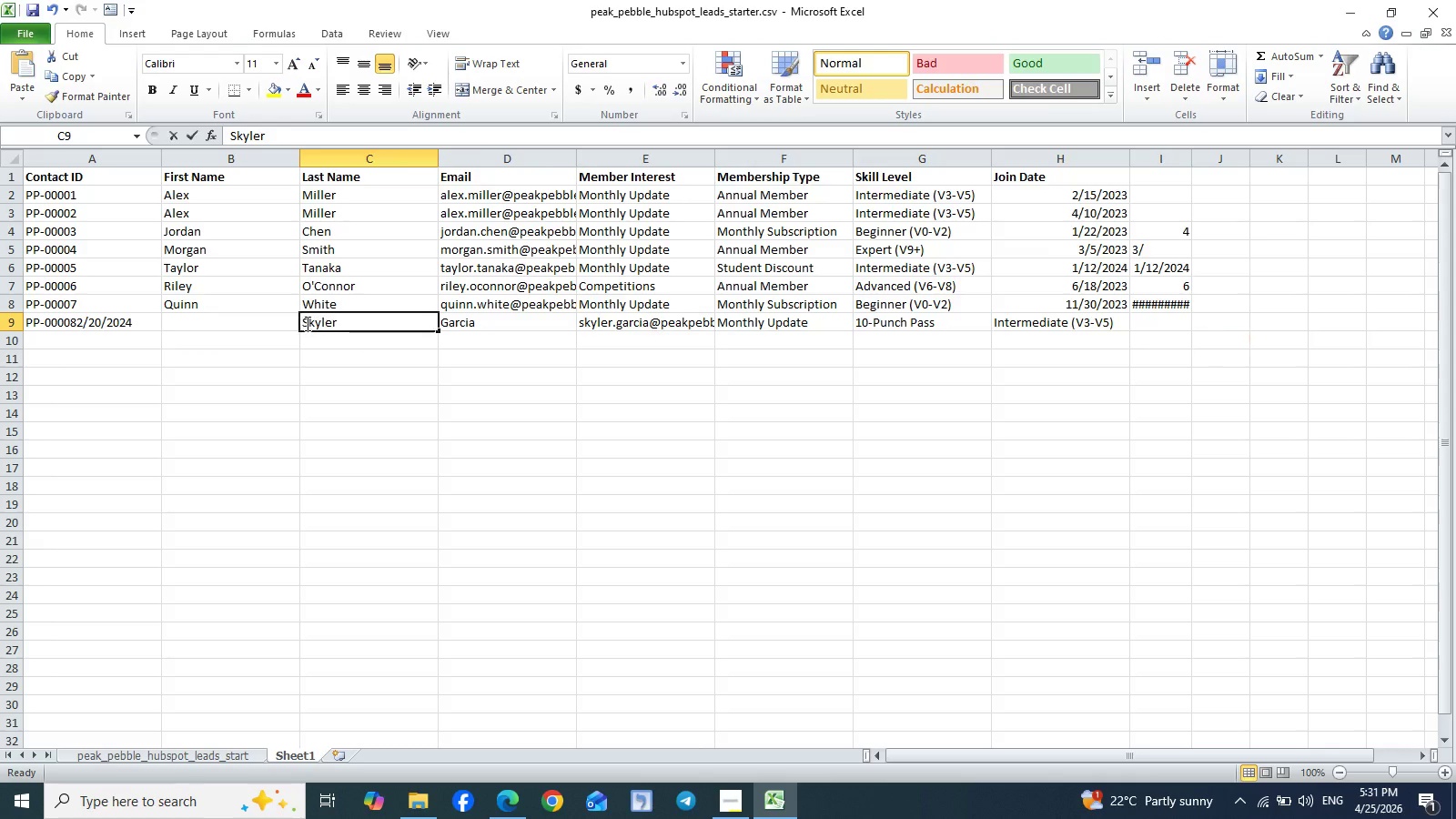 
left_click_drag(start_coordinate=[306, 323], to_coordinate=[701, 341])
 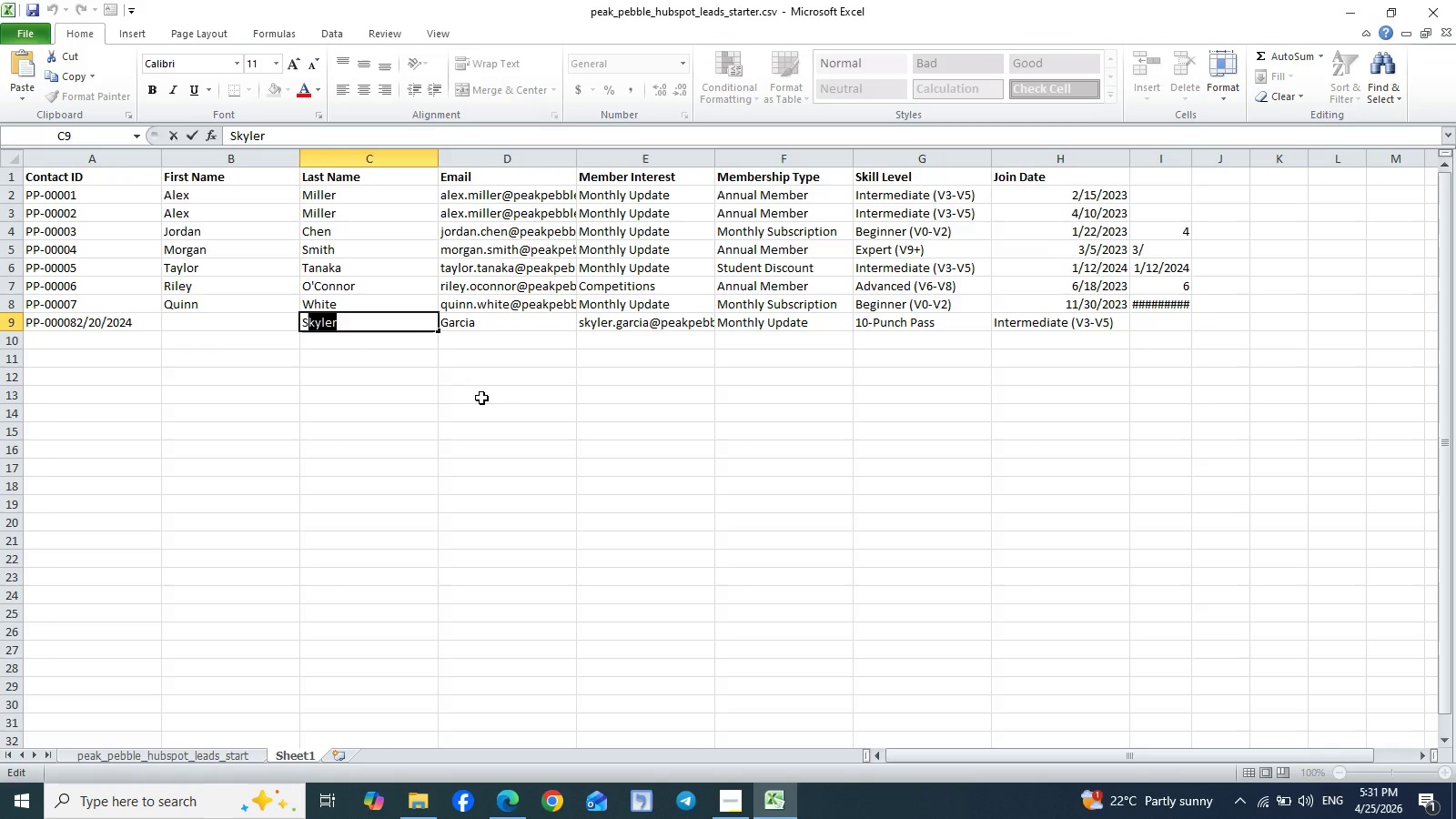 
left_click([481, 398])
 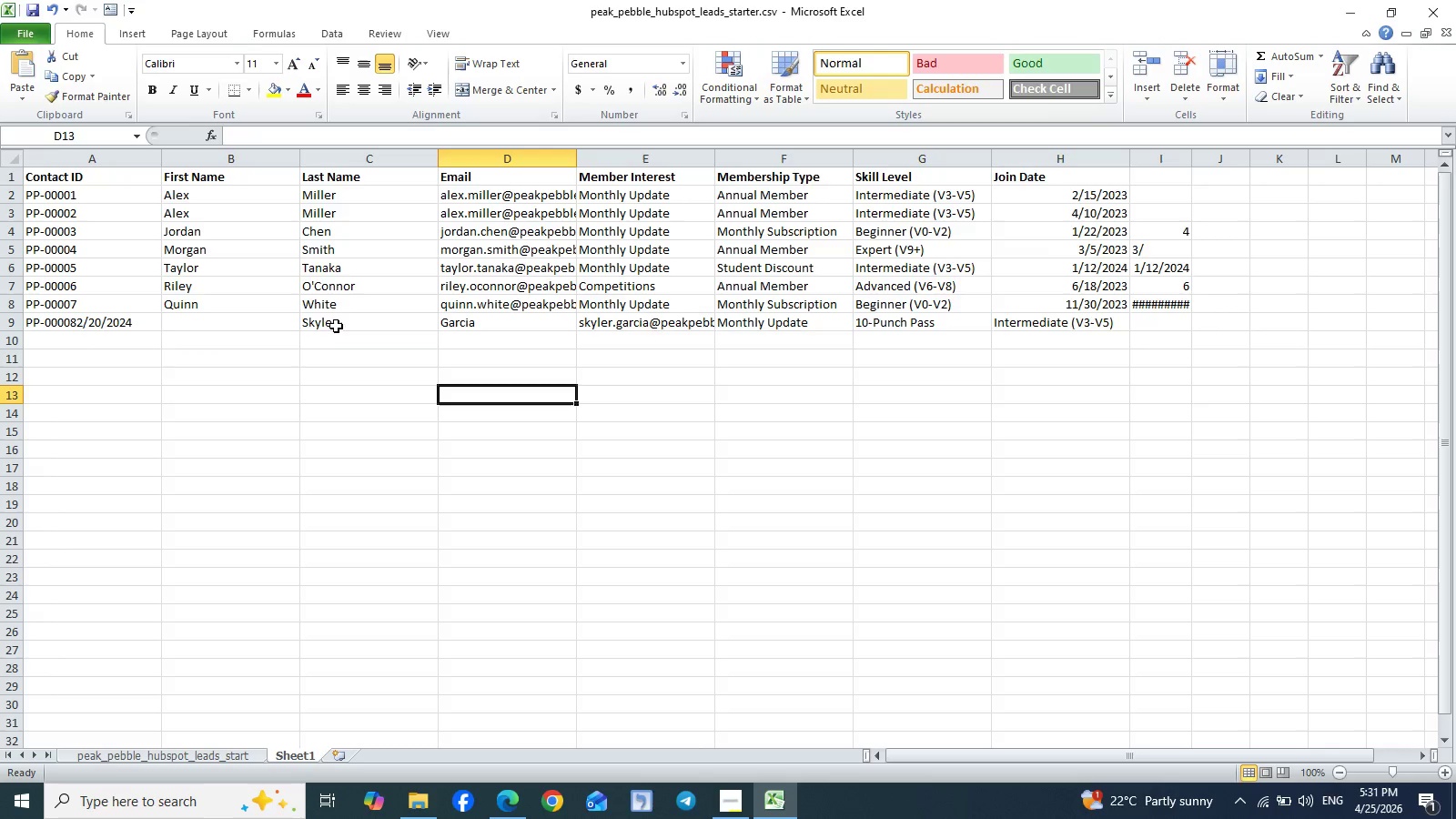 
left_click_drag(start_coordinate=[333, 322], to_coordinate=[1046, 322])
 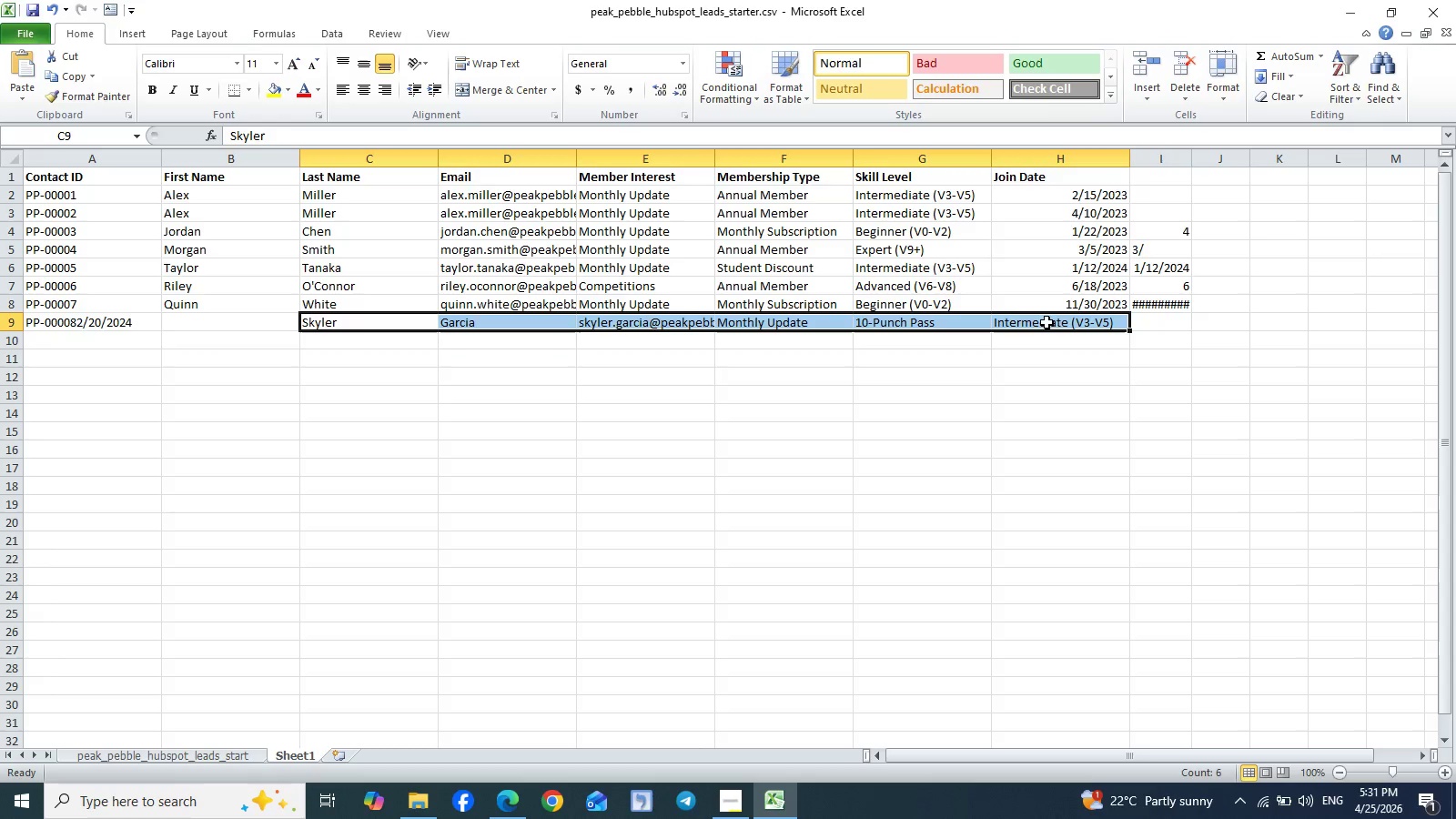 
key(Control+X)
 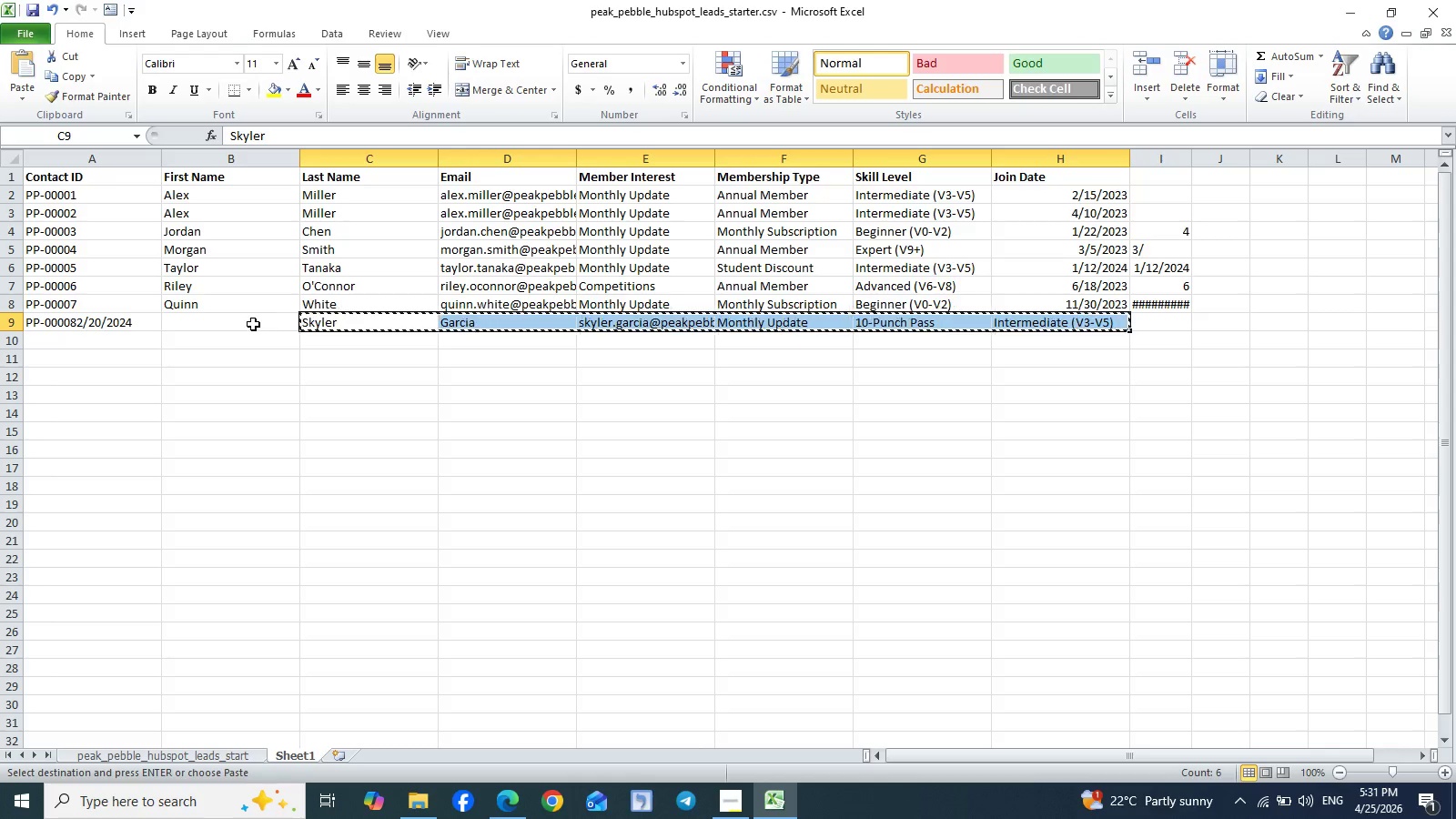 
left_click([215, 324])
 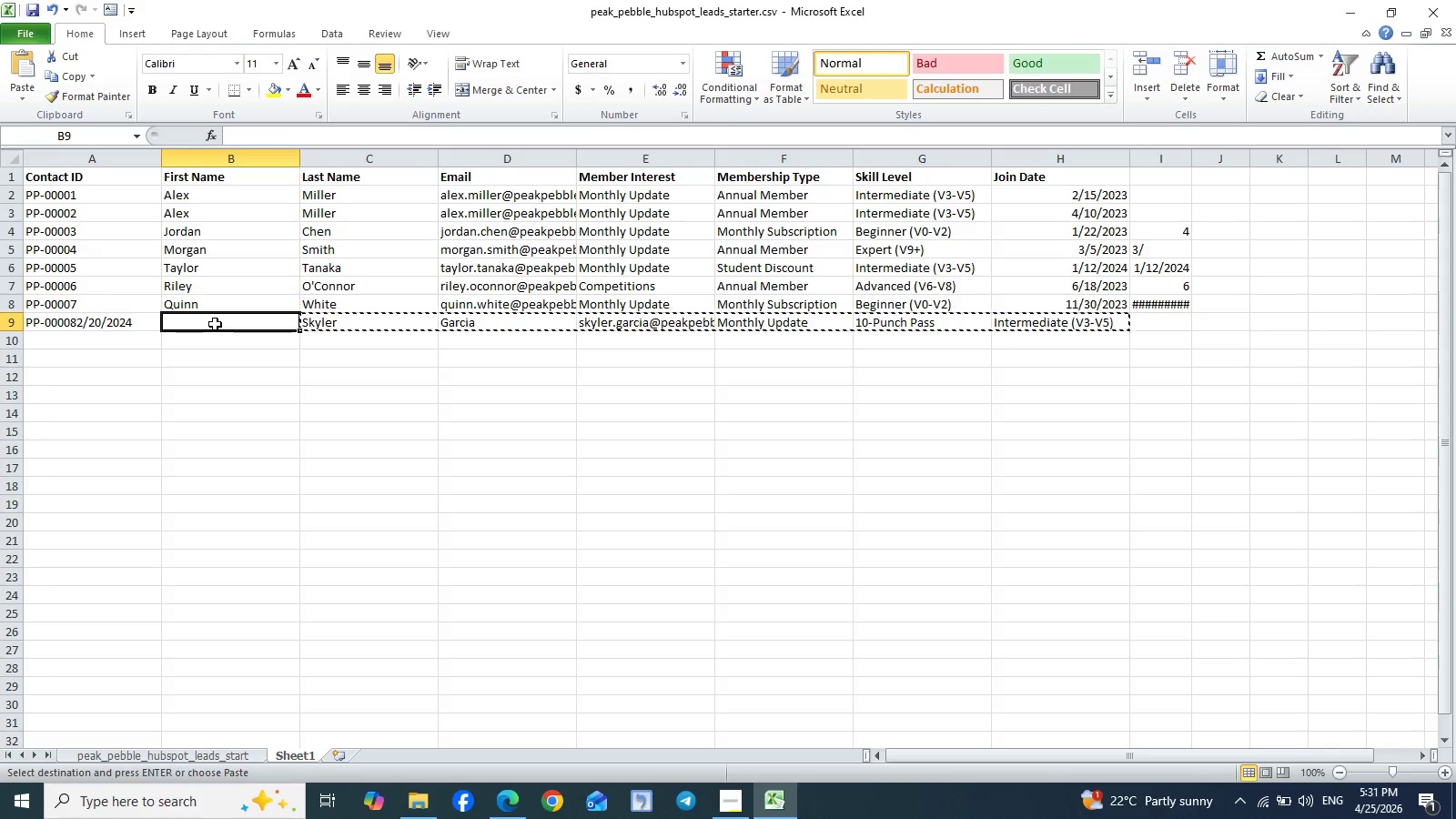 
key(Control+V)
 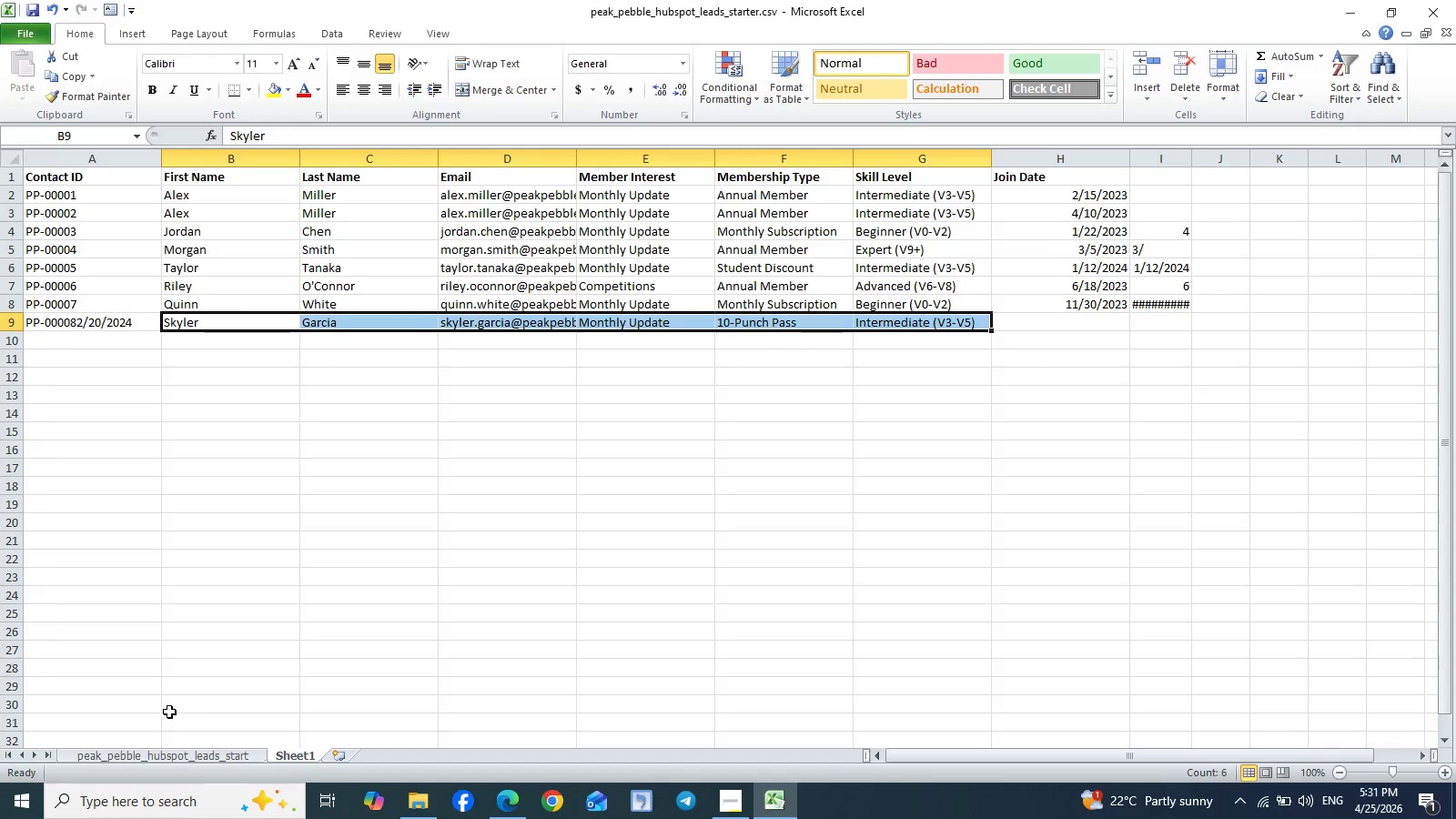 
left_click([167, 751])
 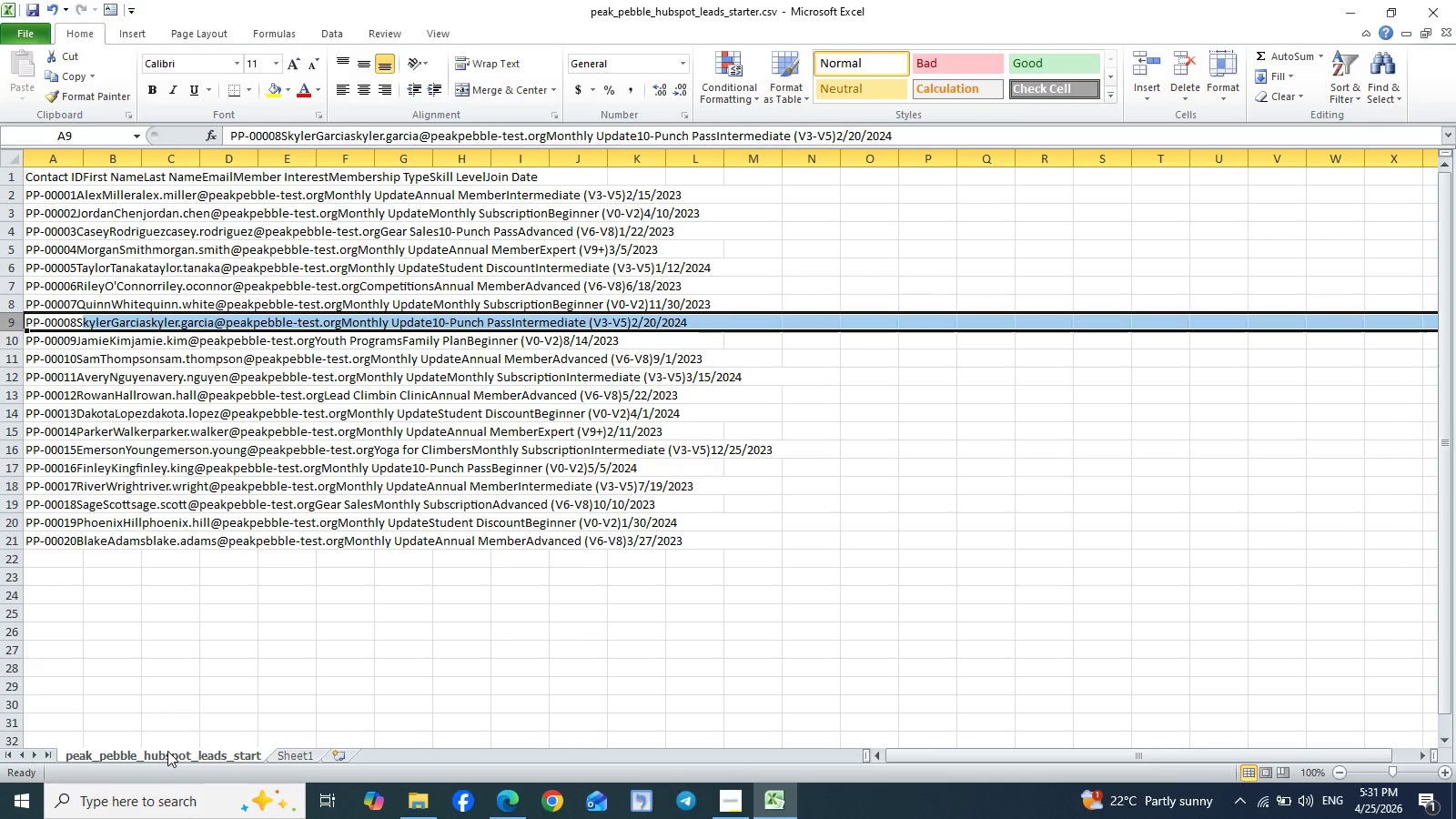 
left_click([167, 751])
 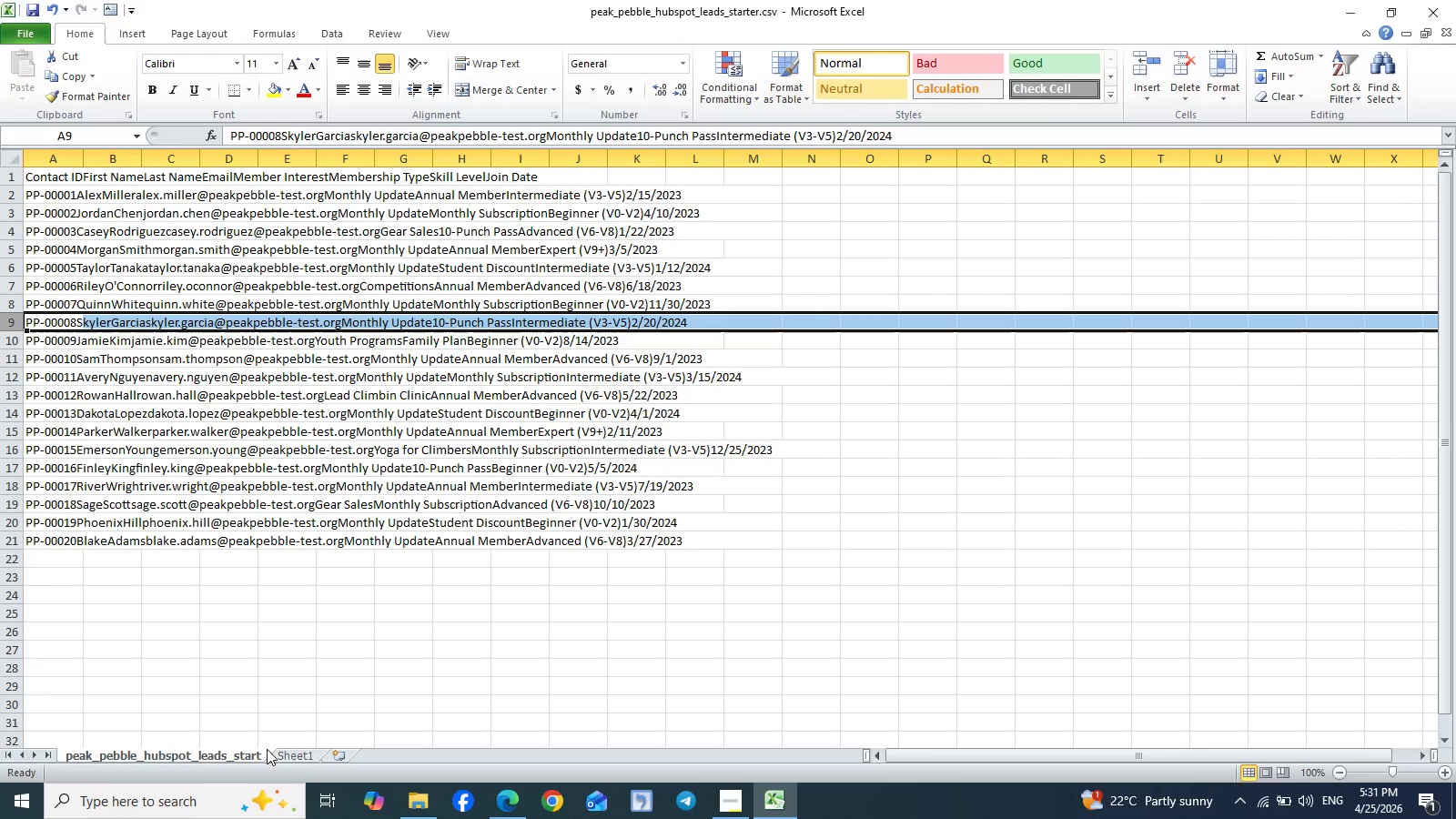 
left_click([284, 763])
 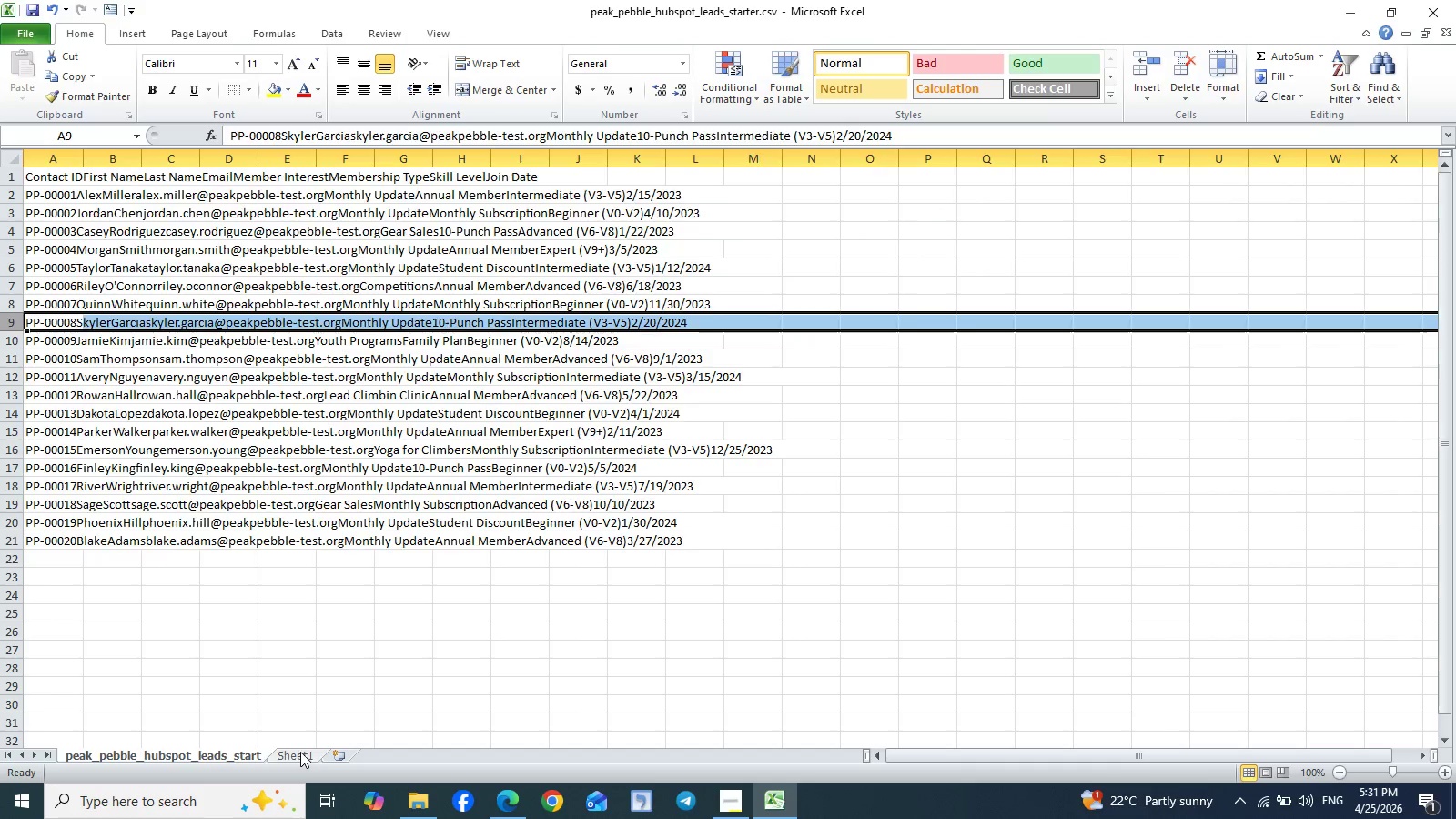 
left_click([300, 752])
 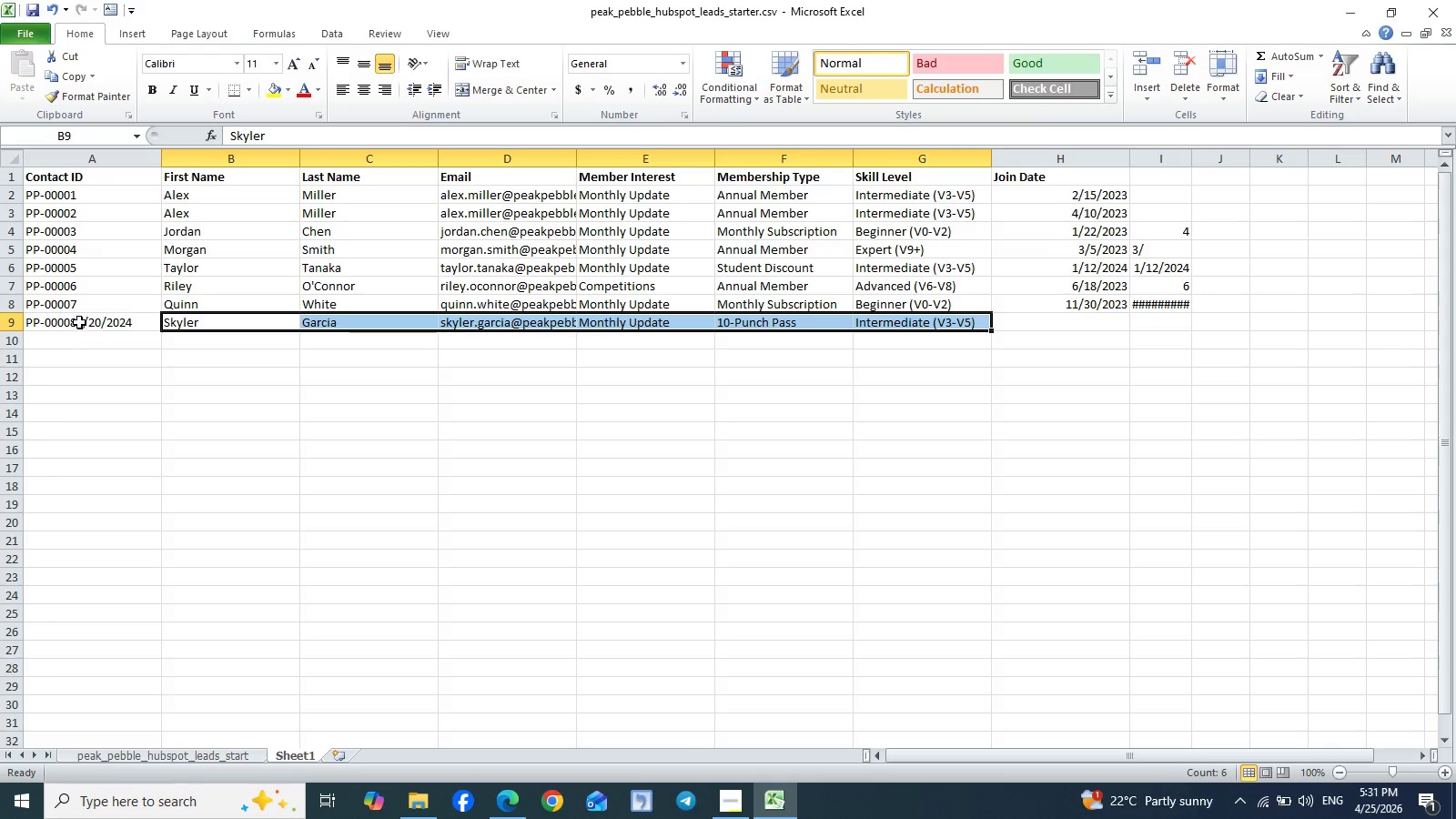 
double_click([78, 322])
 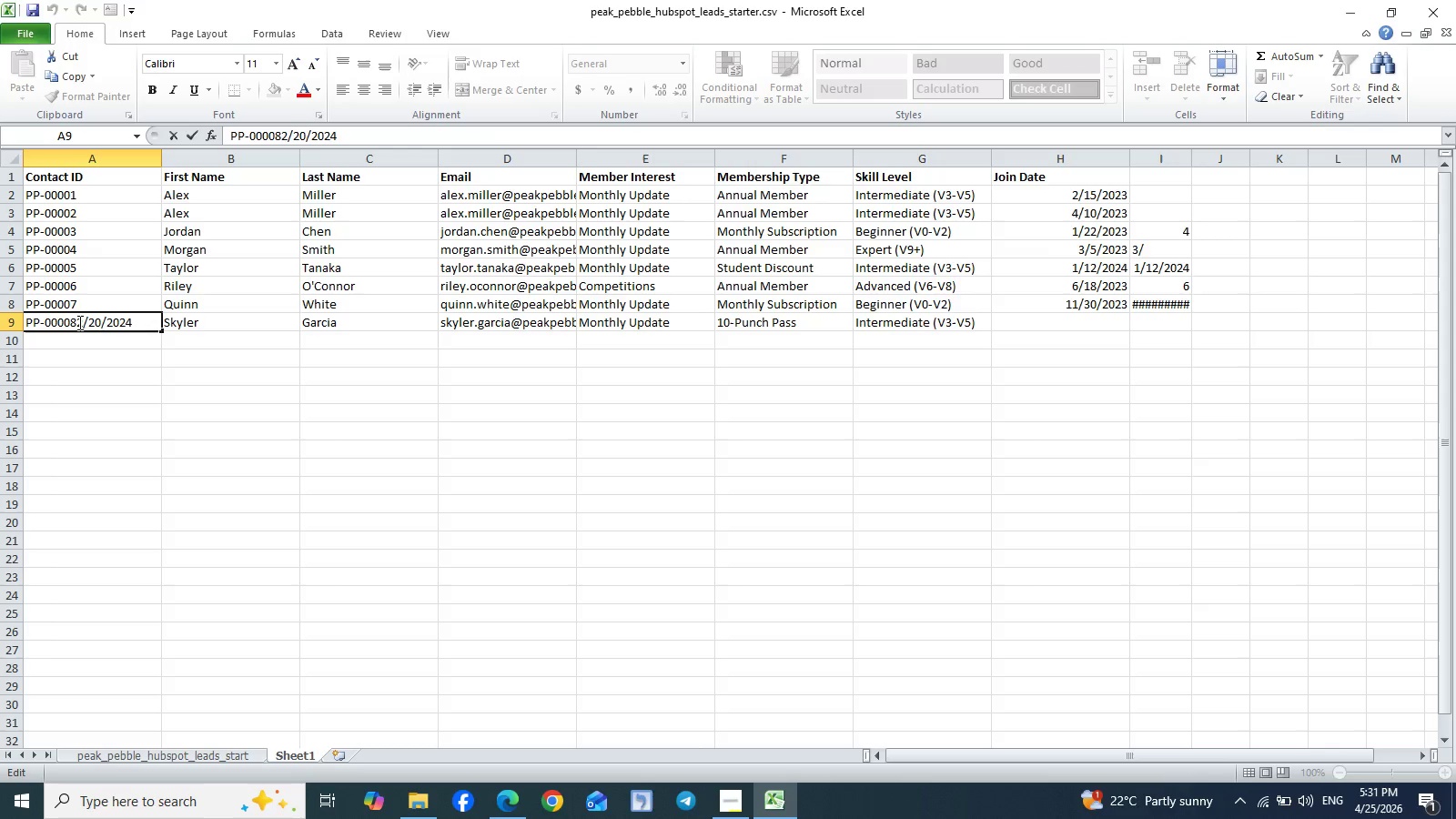 
left_click_drag(start_coordinate=[78, 322], to_coordinate=[143, 322])
 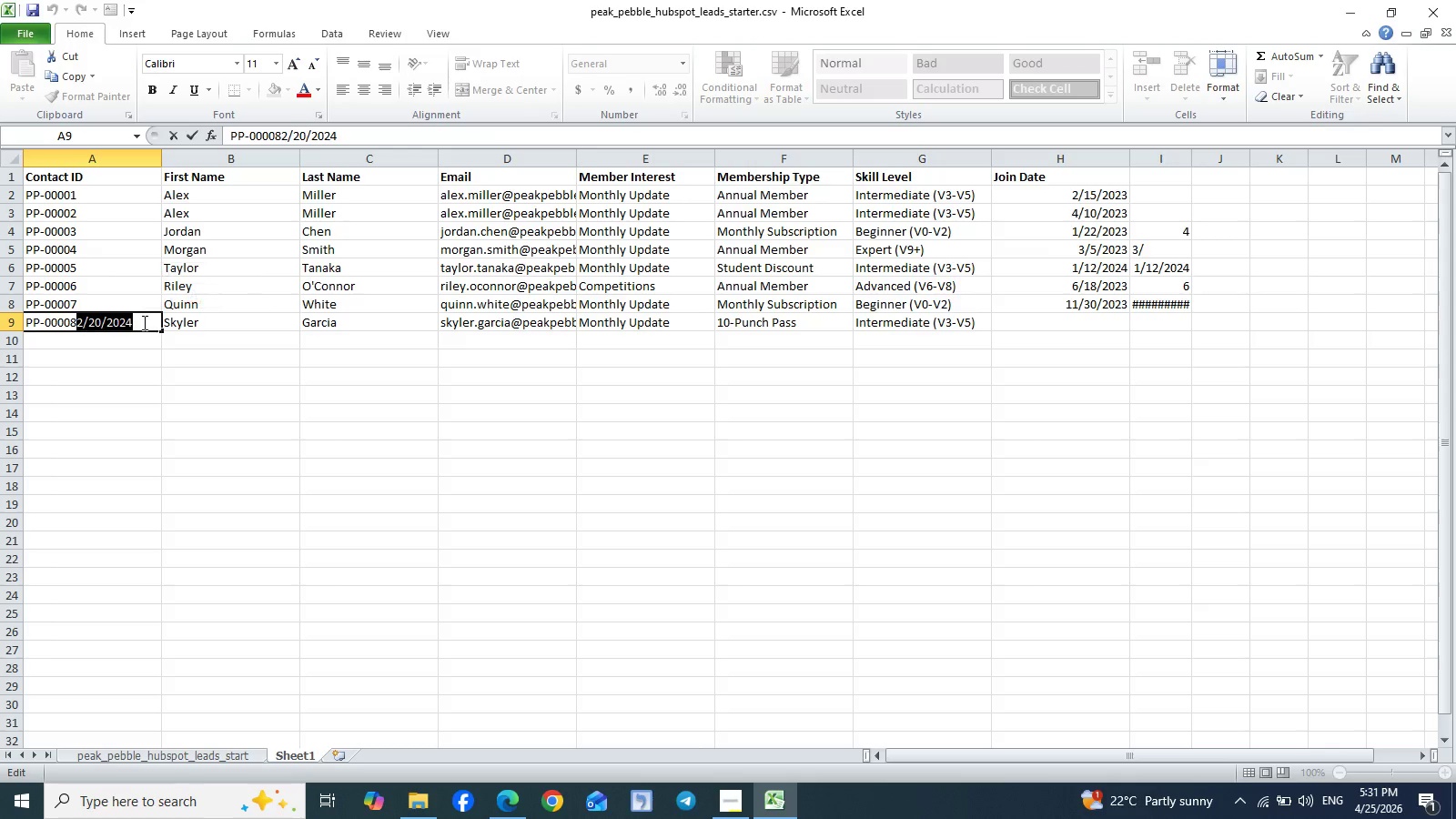 
key(Control+X)
 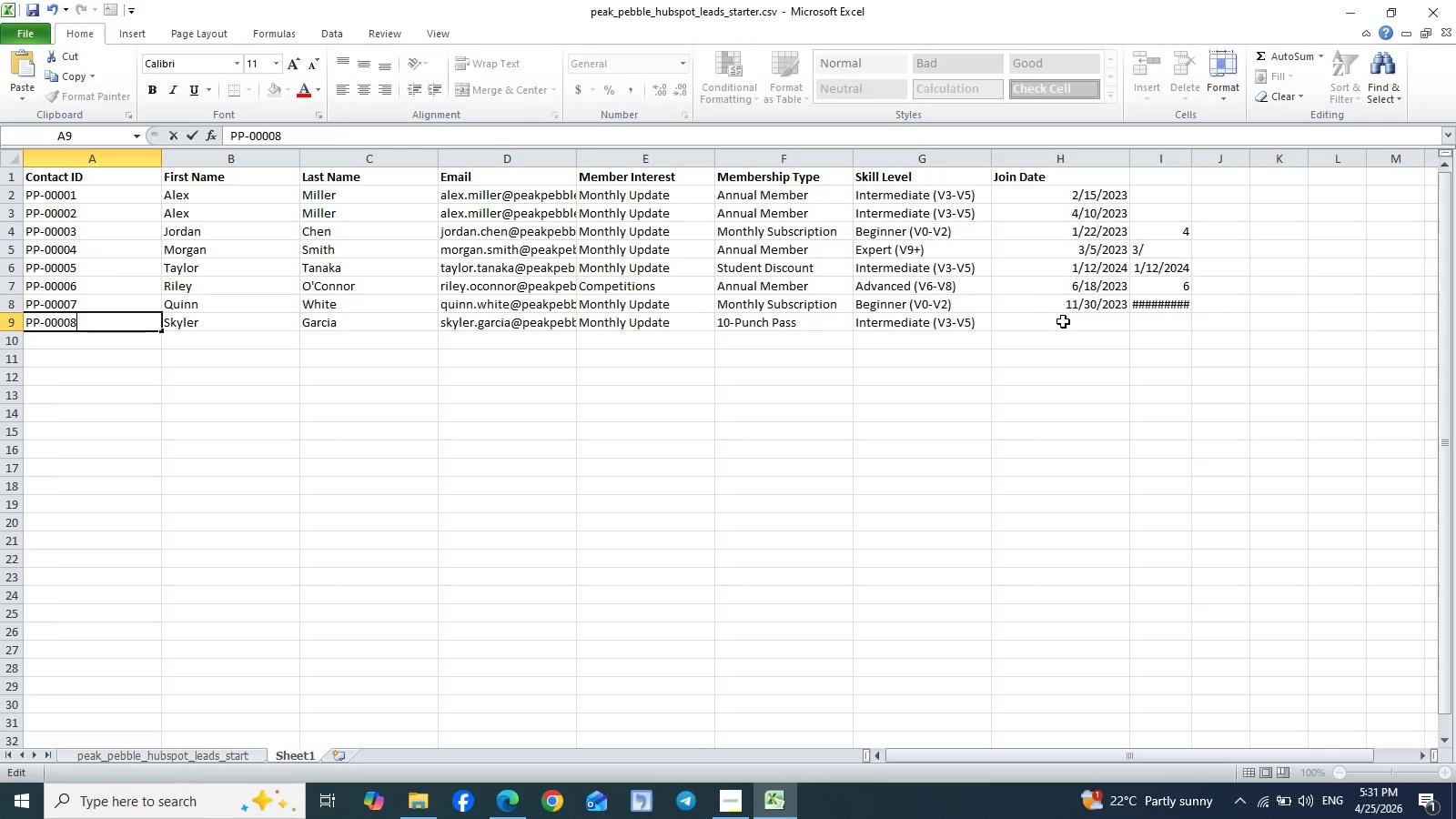 
left_click([1064, 323])
 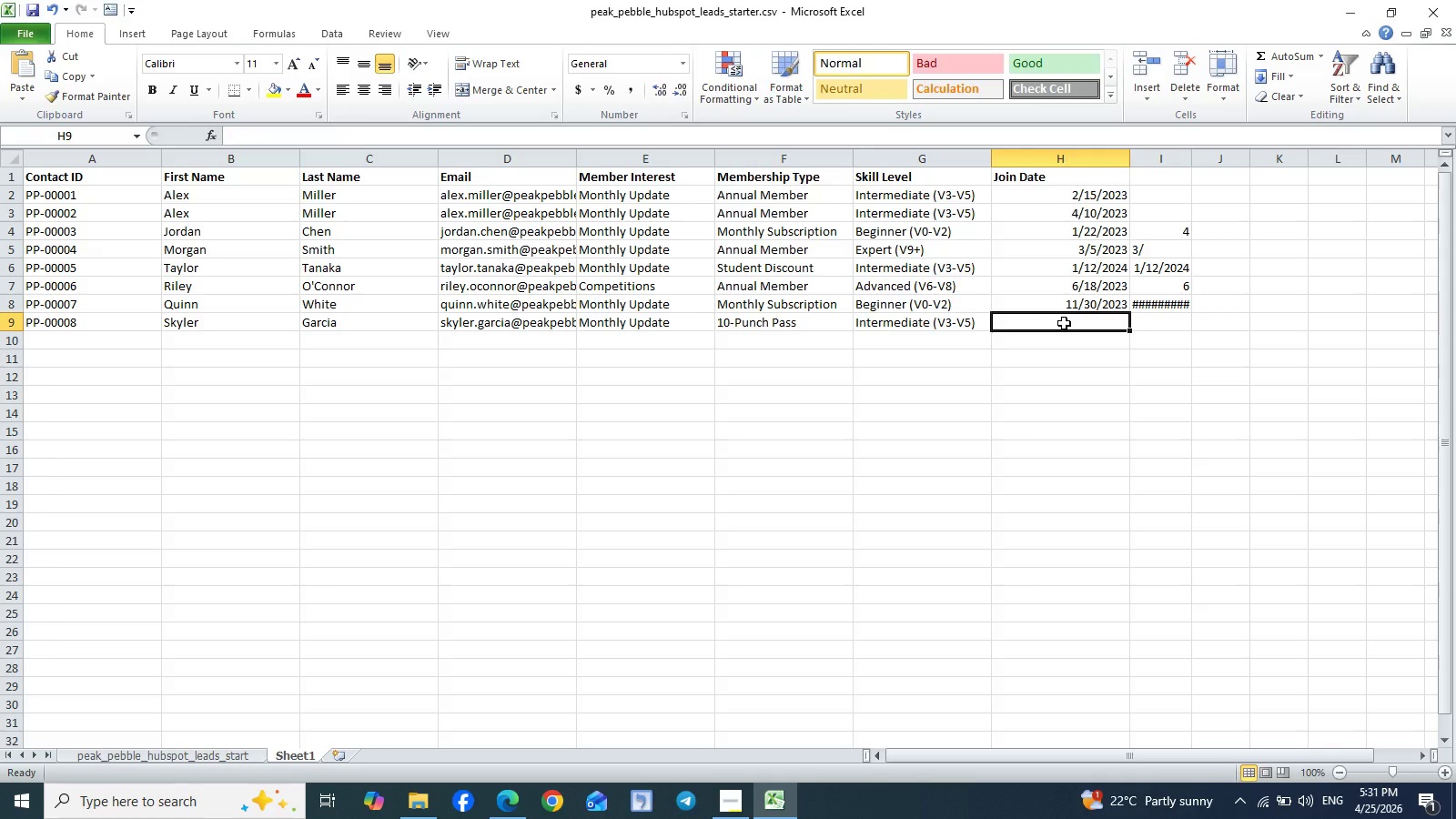 
key(Control+V)
 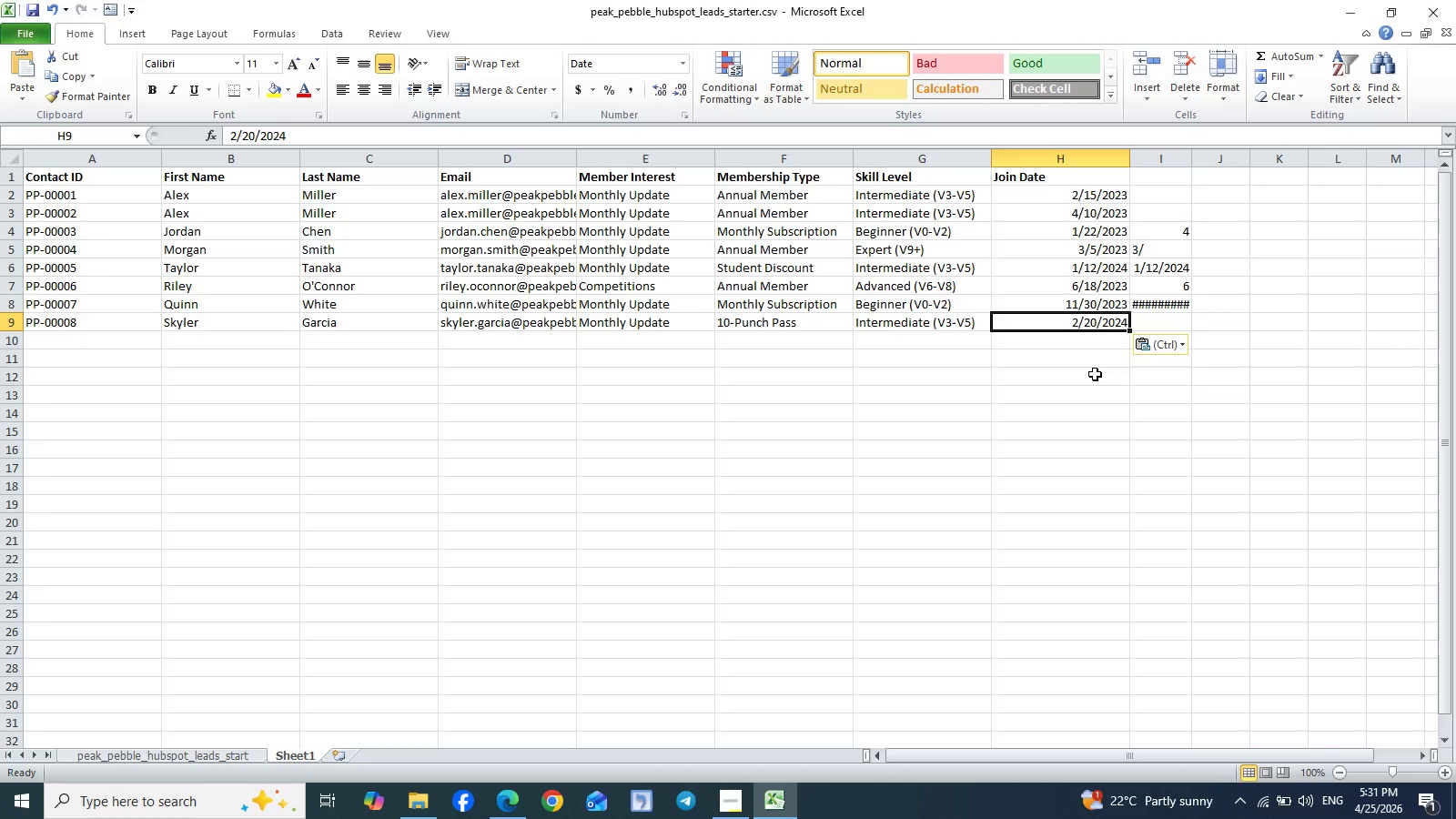 
left_click([1095, 374])
 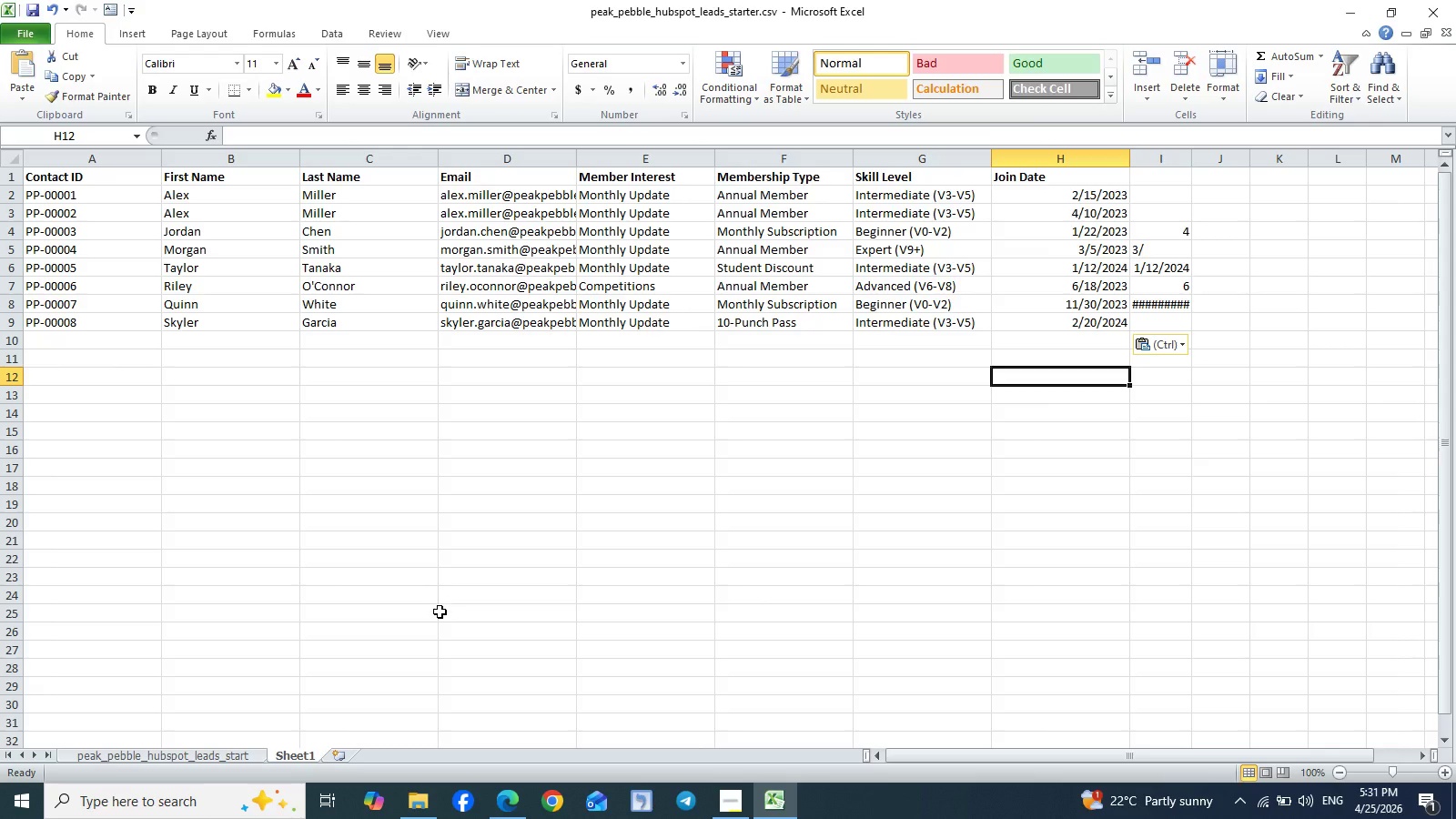 
left_click([191, 763])
 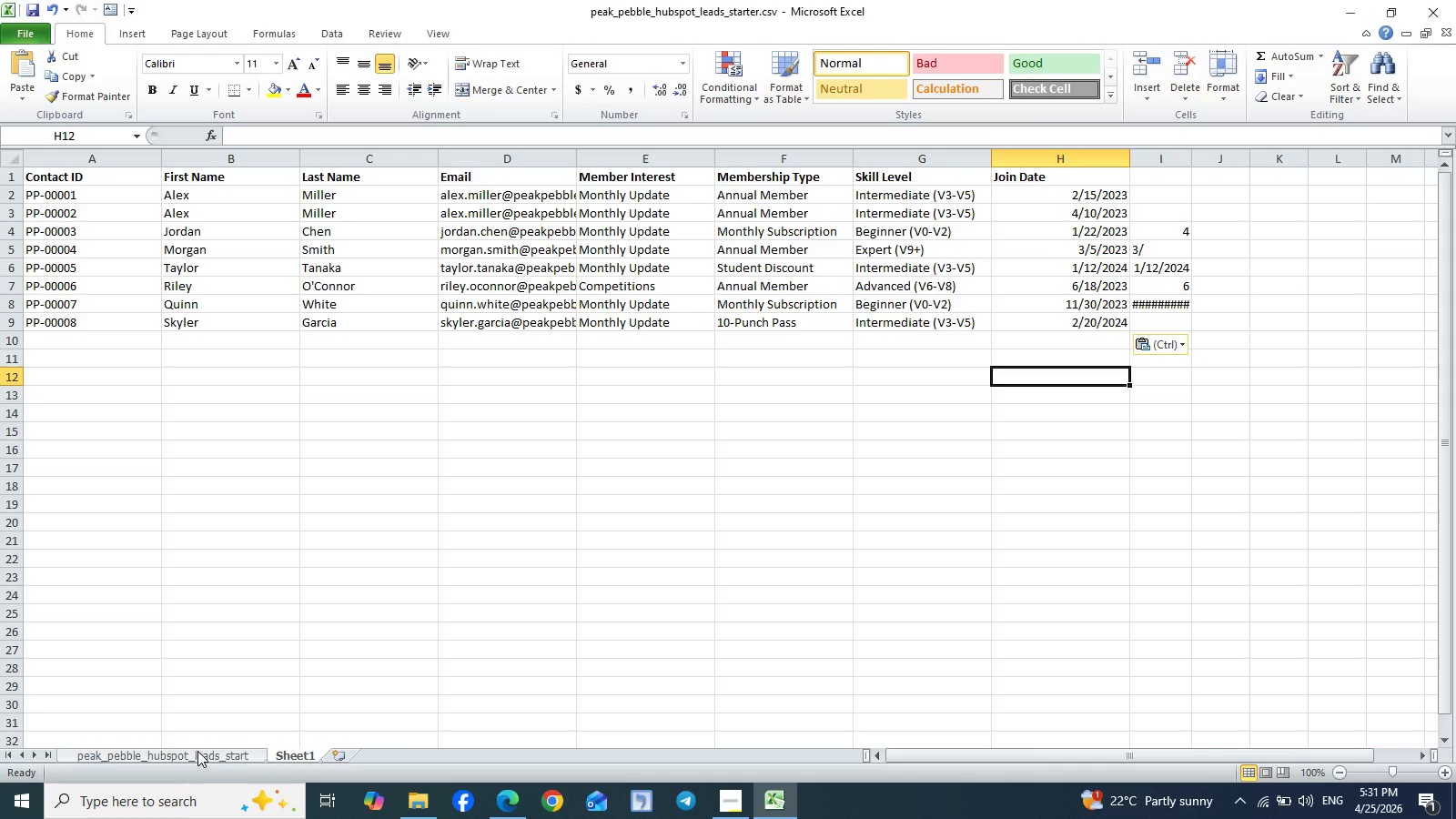 
left_click([197, 751])
 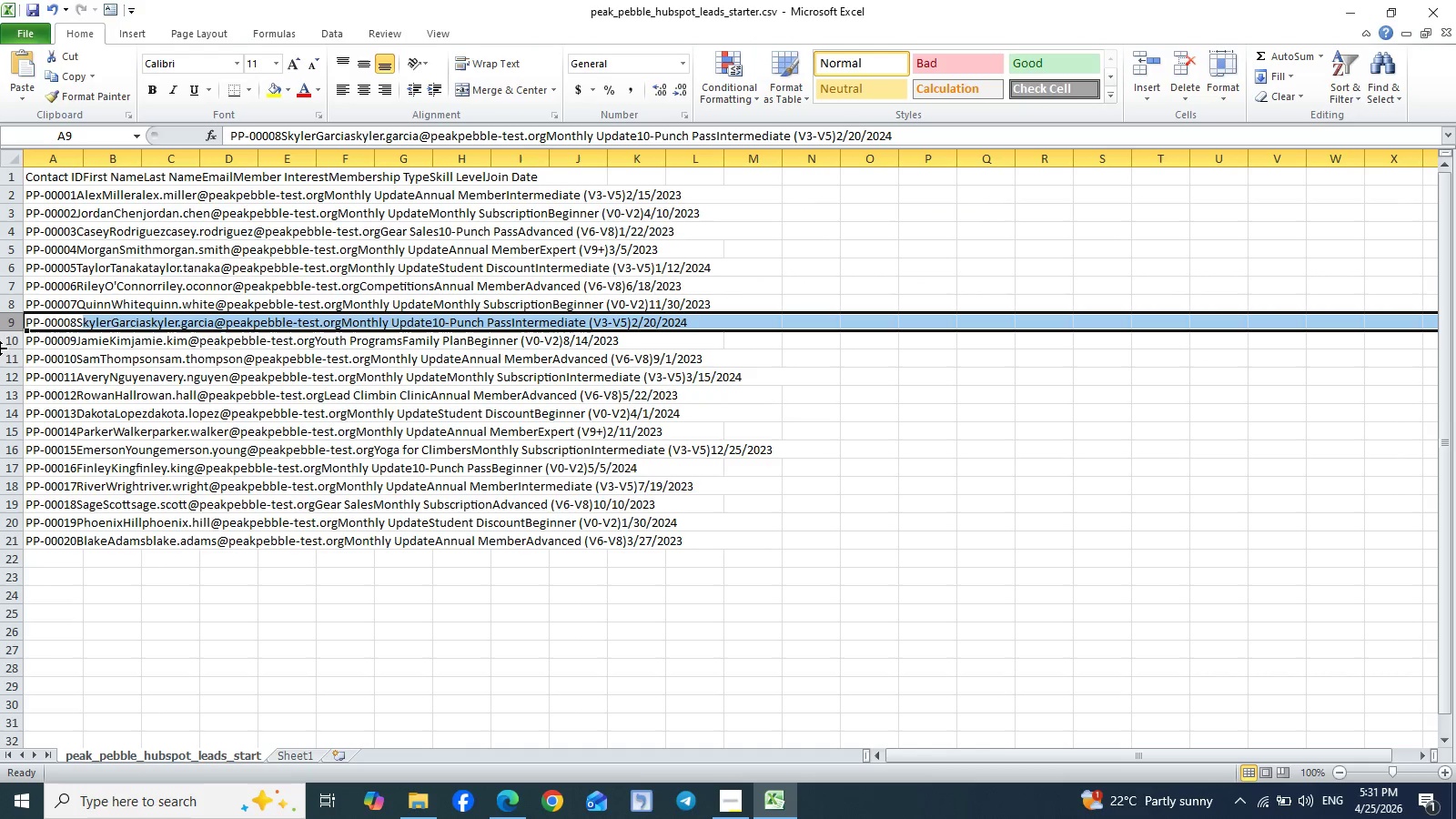 
left_click([9, 343])
 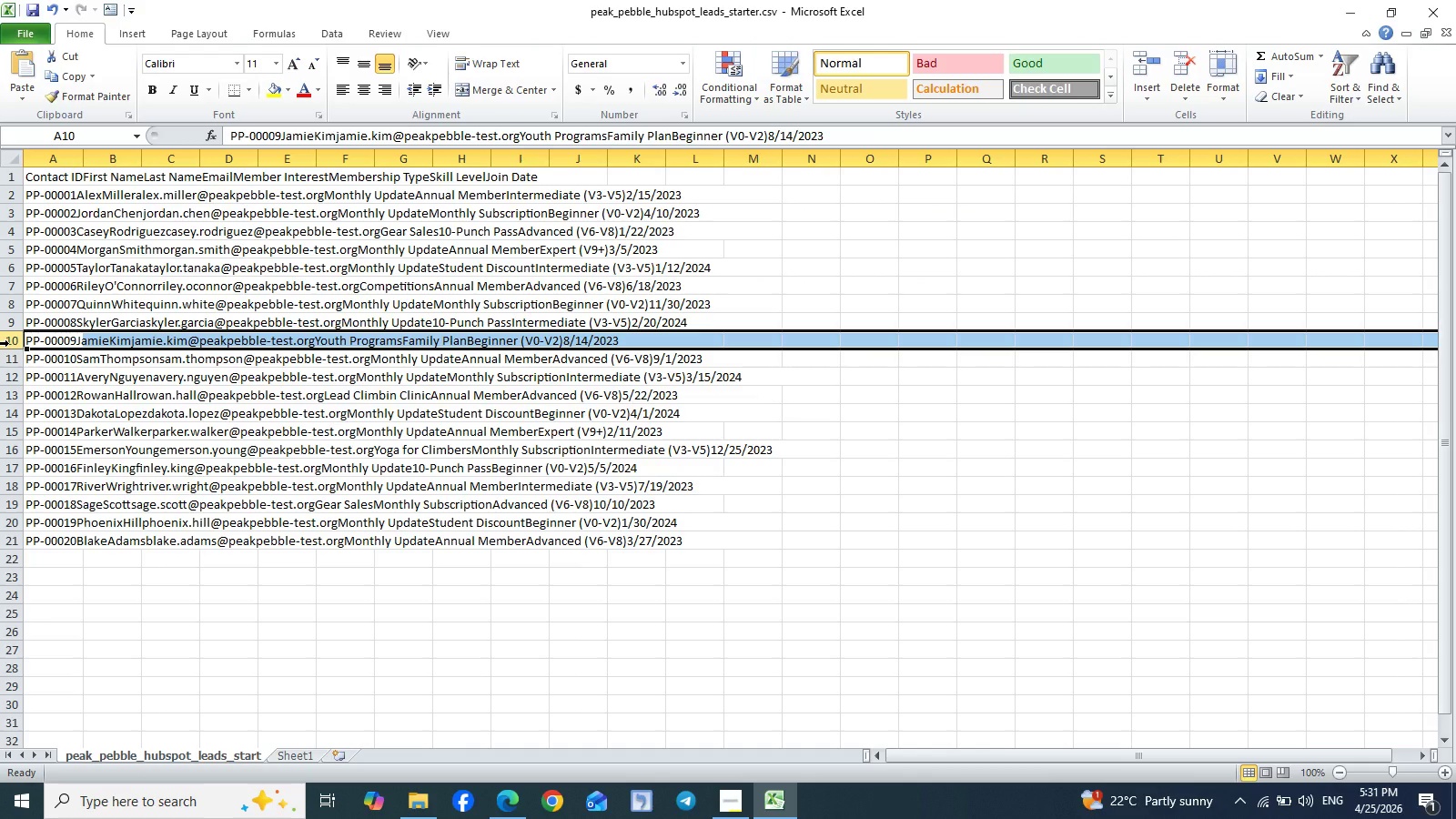 
key(Control+C)
 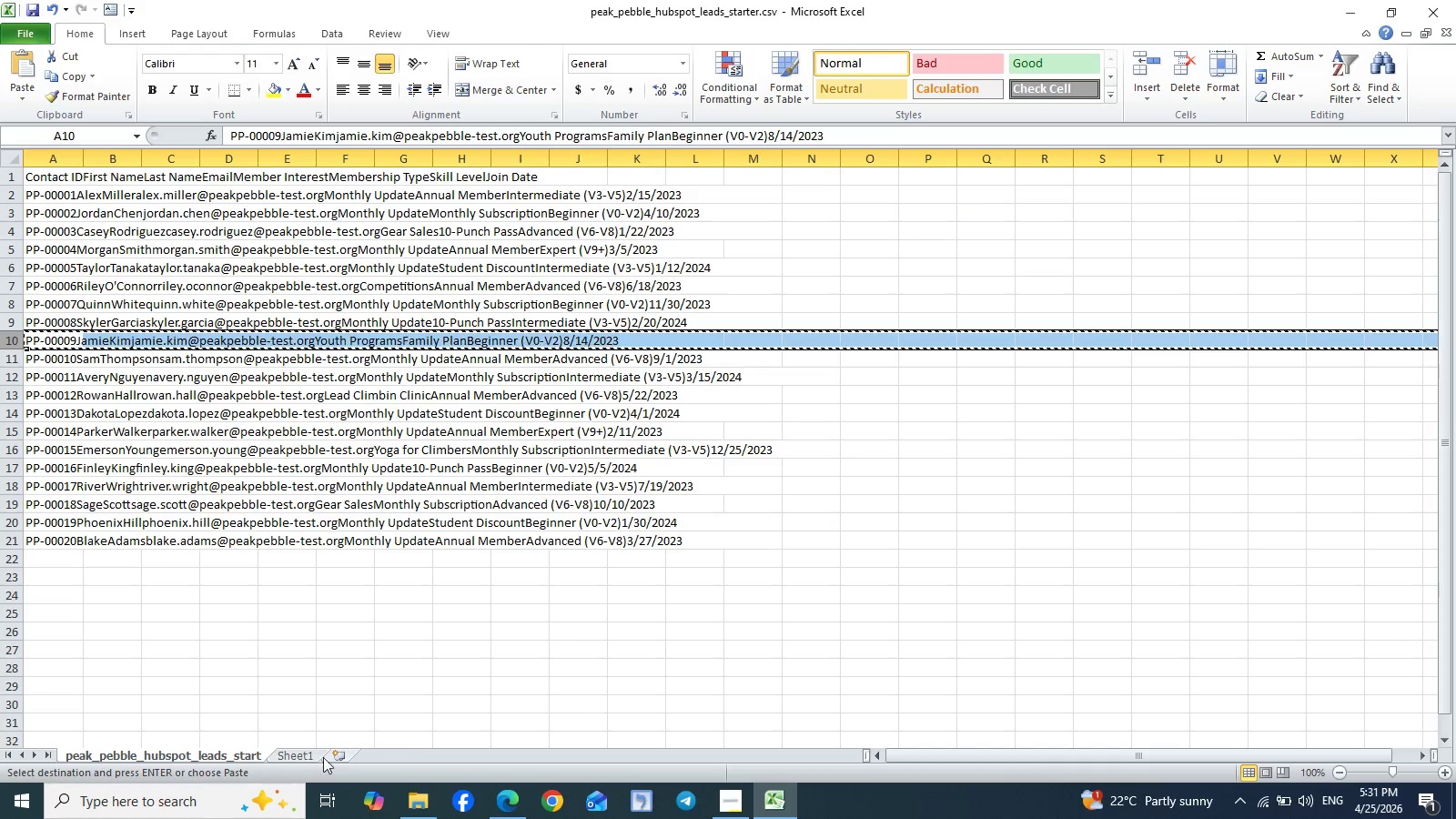 
left_click([295, 752])
 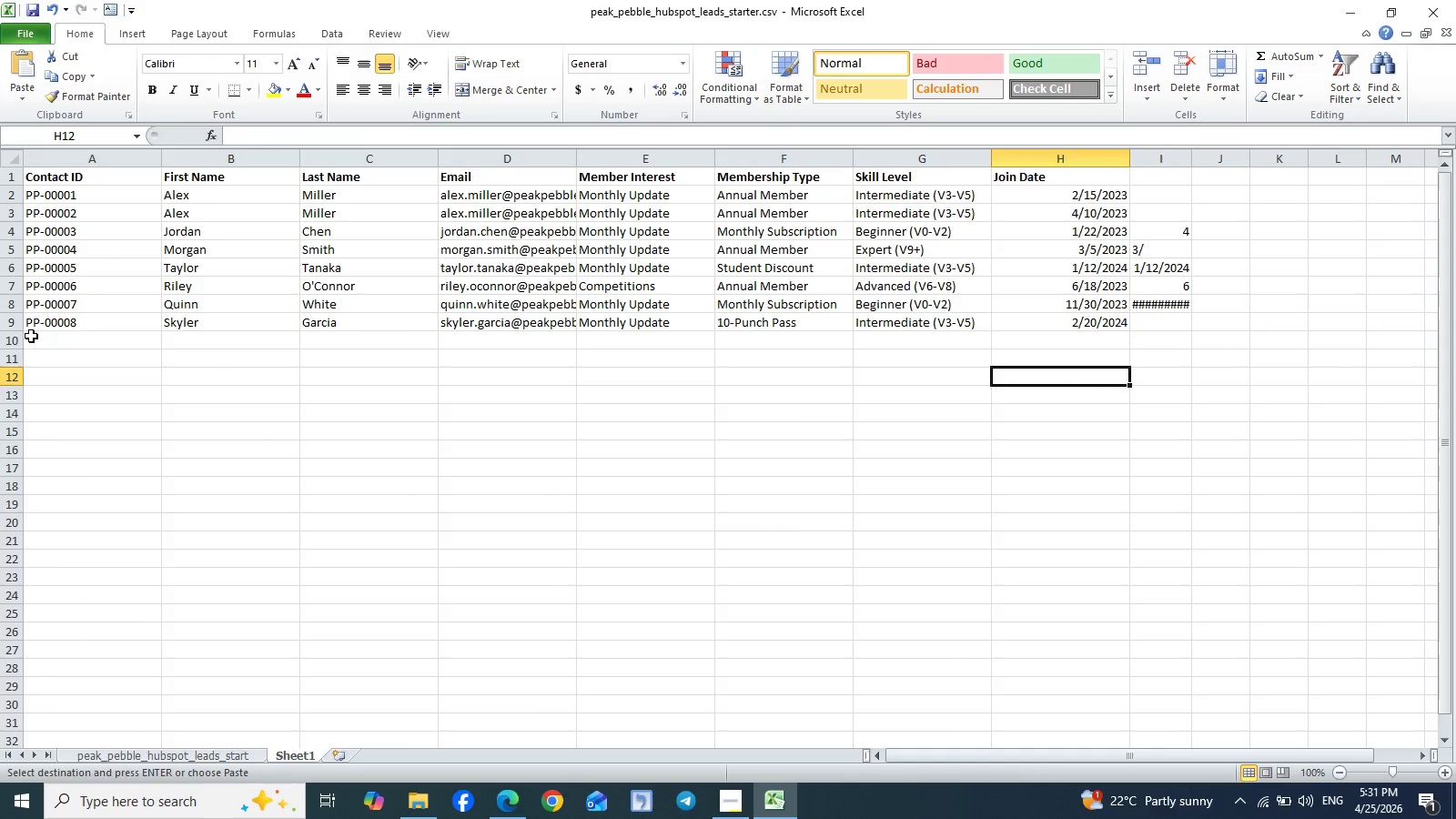 
left_click([11, 339])
 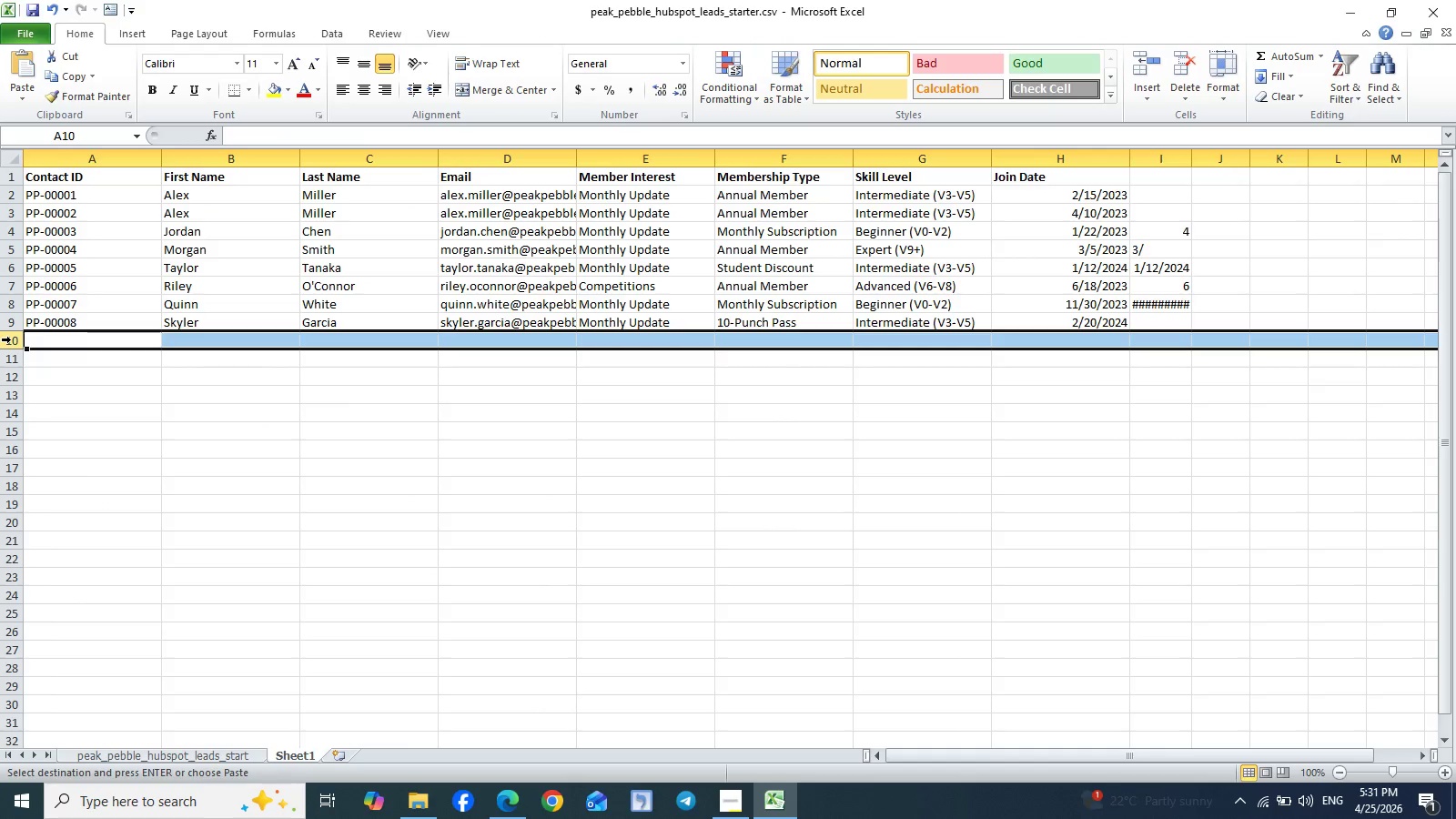 
key(Control+V)
 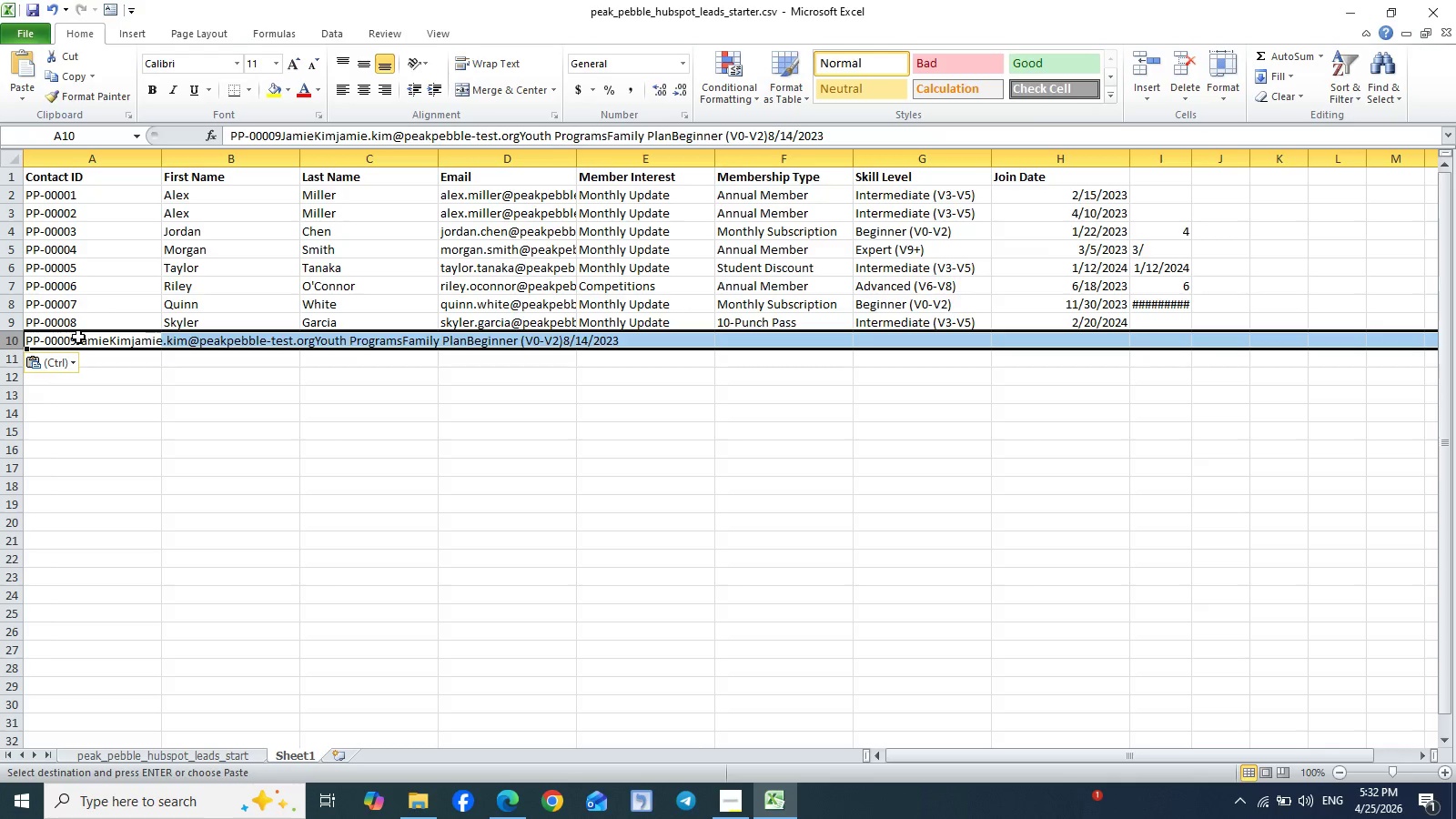 
double_click([77, 337])
 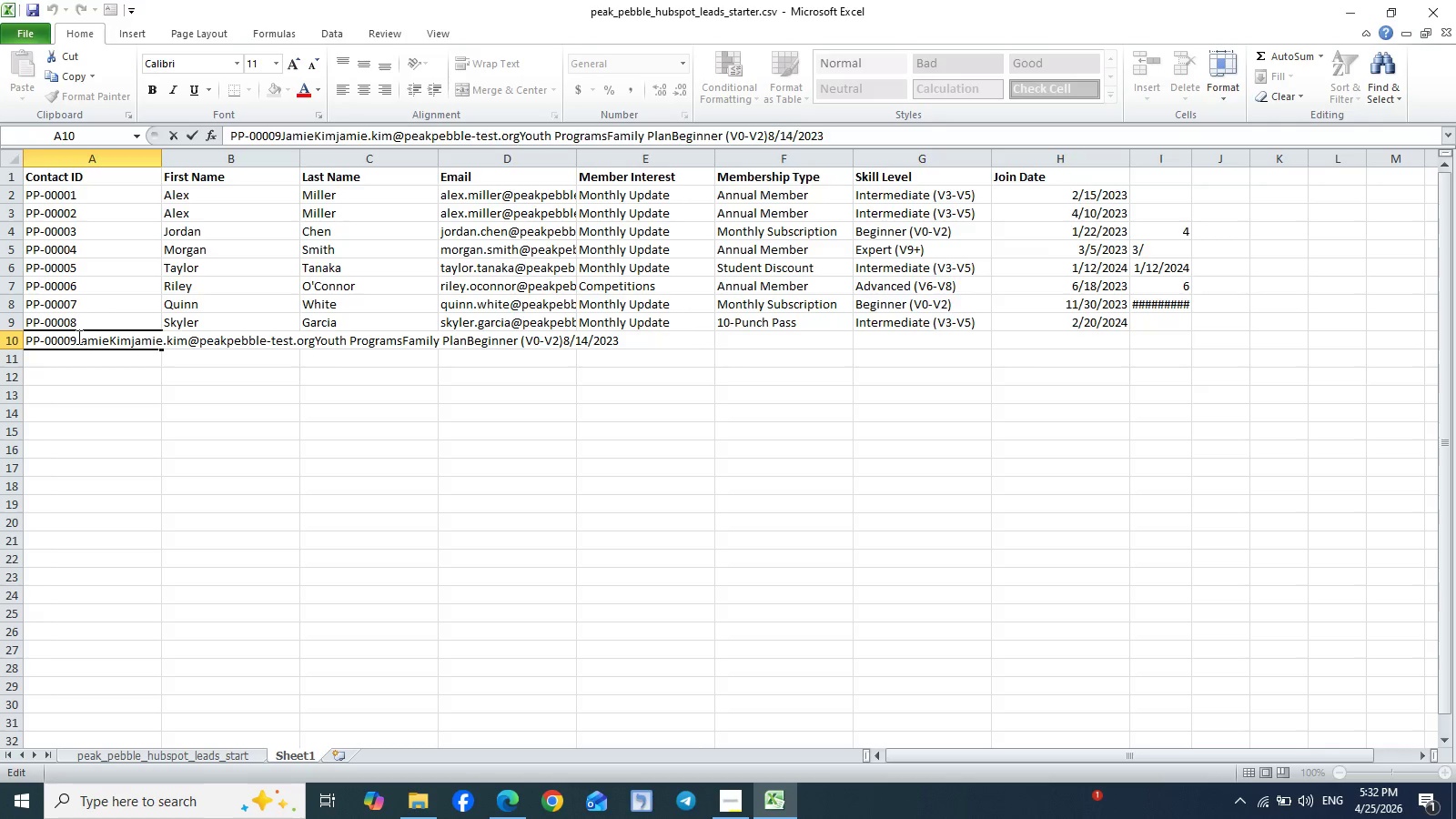 
left_click_drag(start_coordinate=[77, 337], to_coordinate=[620, 339])
 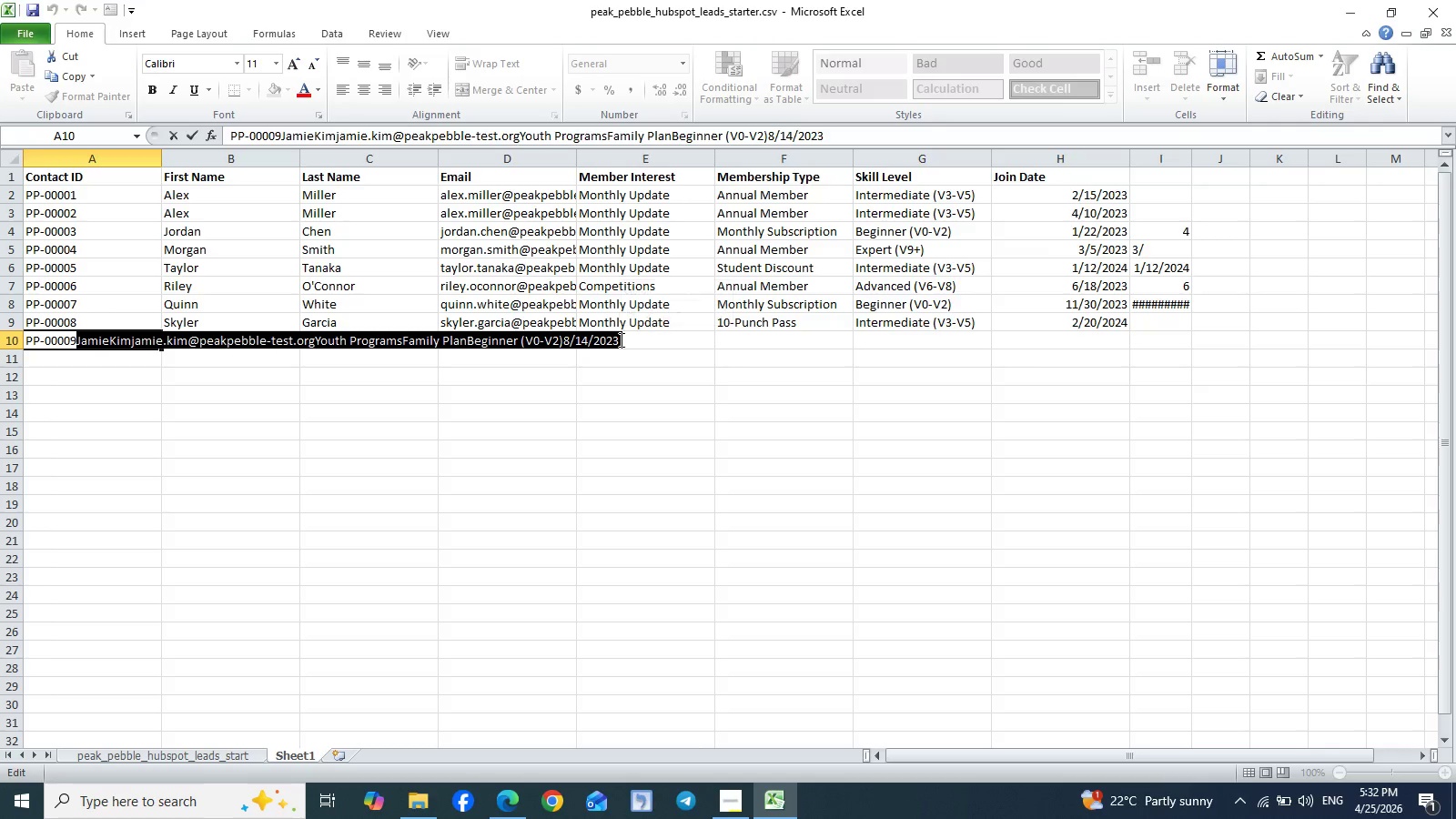 
key(Control+X)
 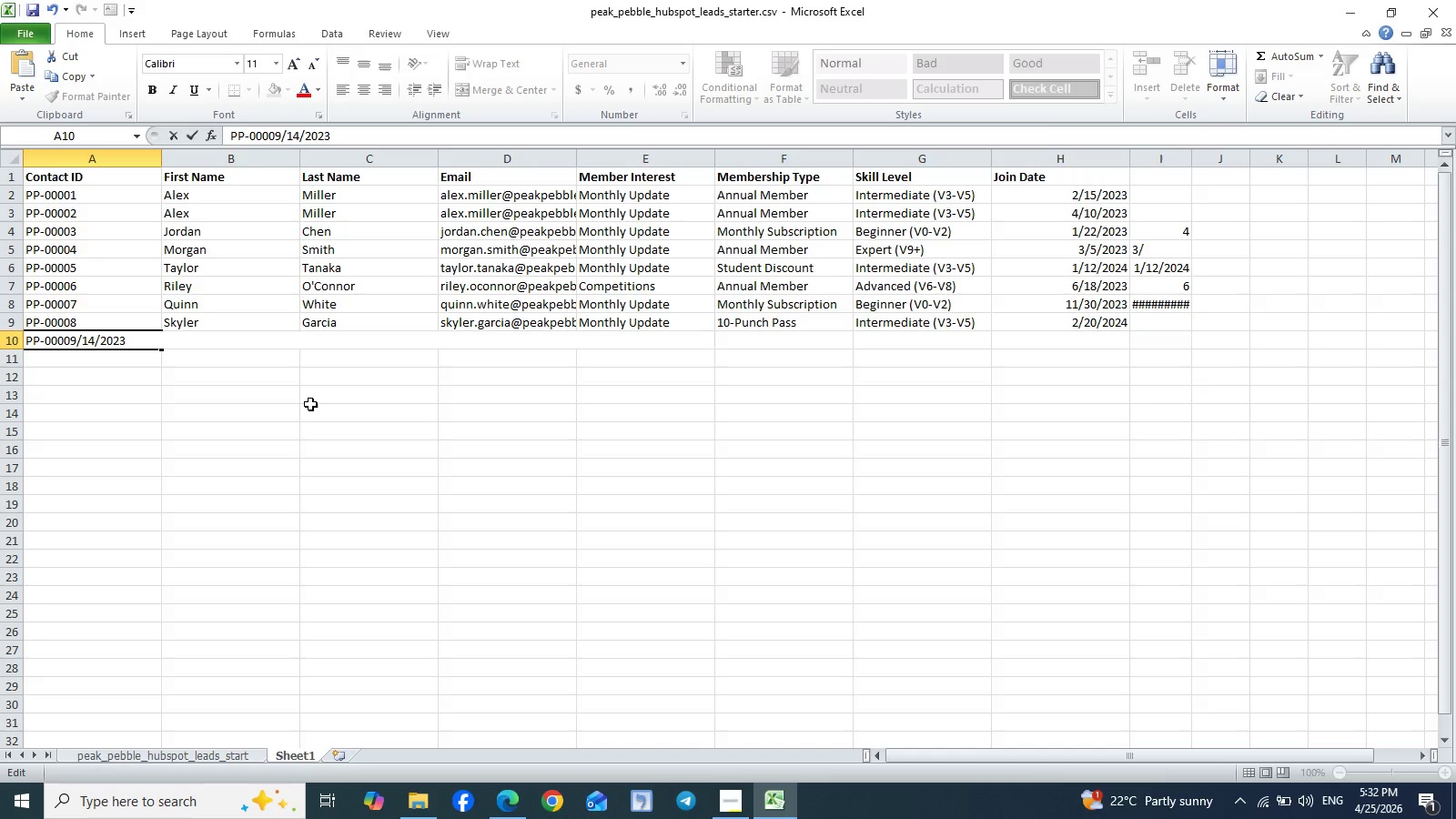 
left_click([310, 404])
 